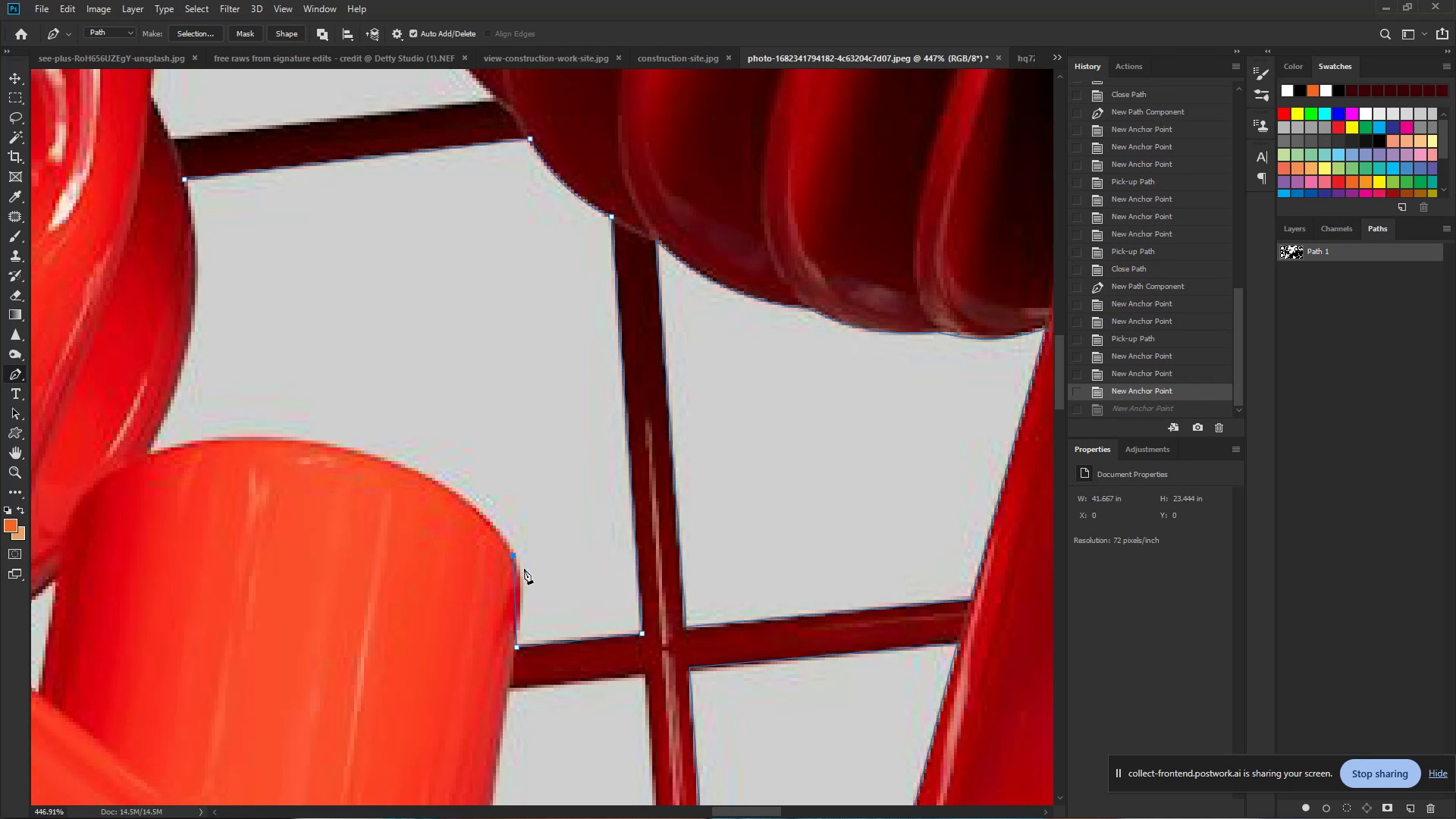 
key(Control+ControlLeft)
 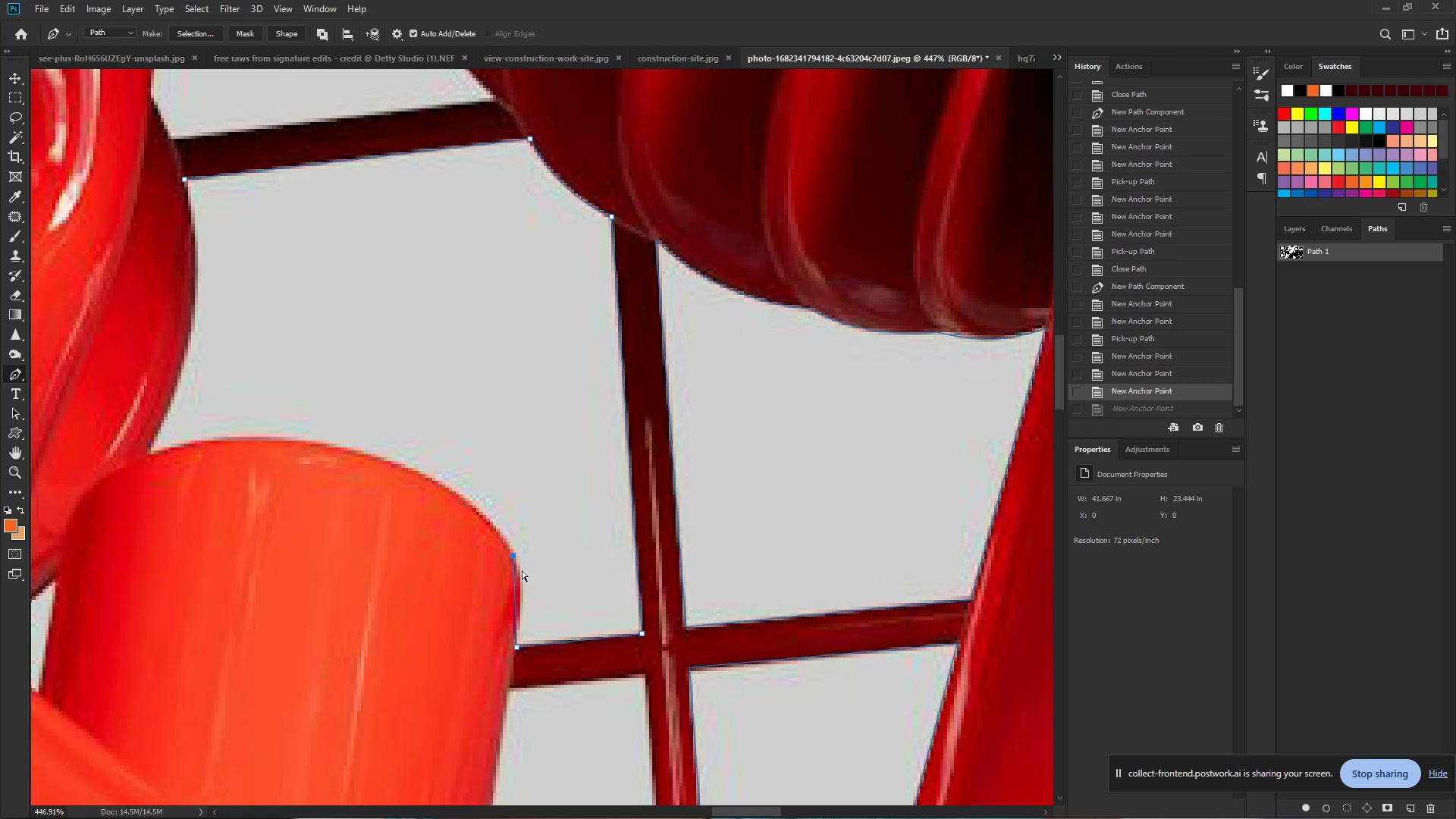 
key(Control+Z)
 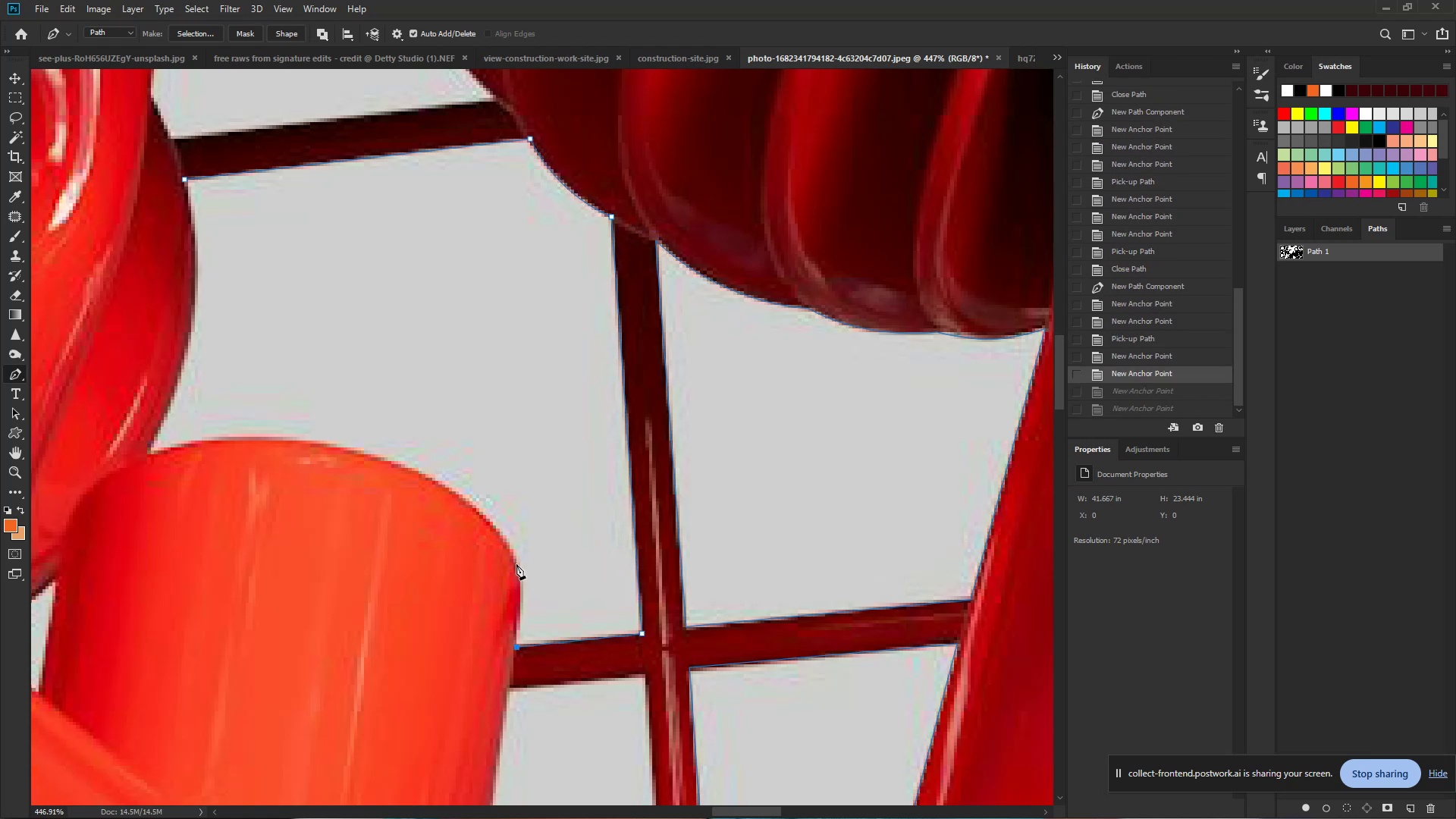 
left_click_drag(start_coordinate=[516, 563], to_coordinate=[511, 544])
 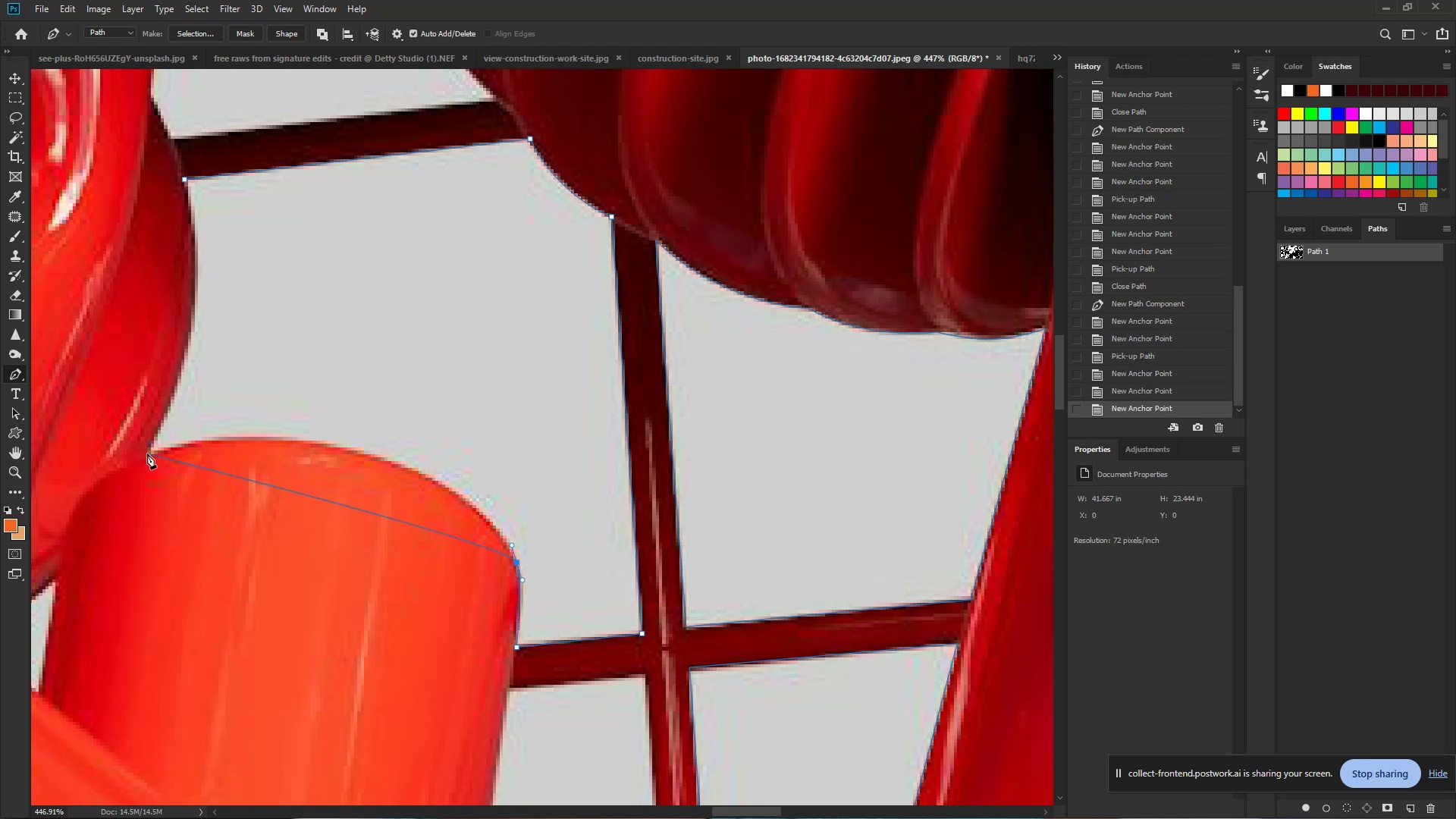 
left_click_drag(start_coordinate=[148, 455], to_coordinate=[215, 510])
 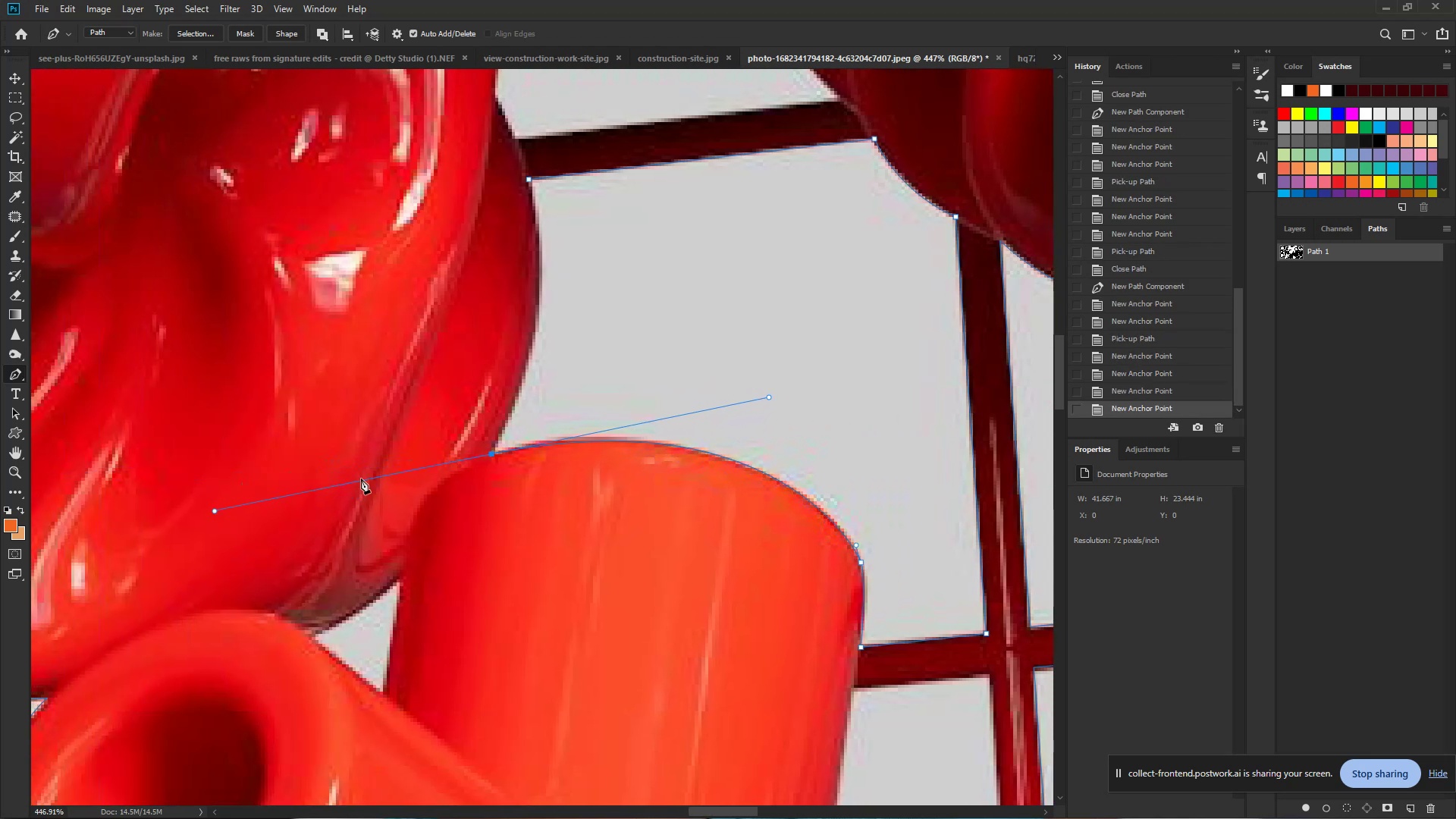 
hold_key(key=AltLeft, duration=0.92)
left_click([489, 453])
 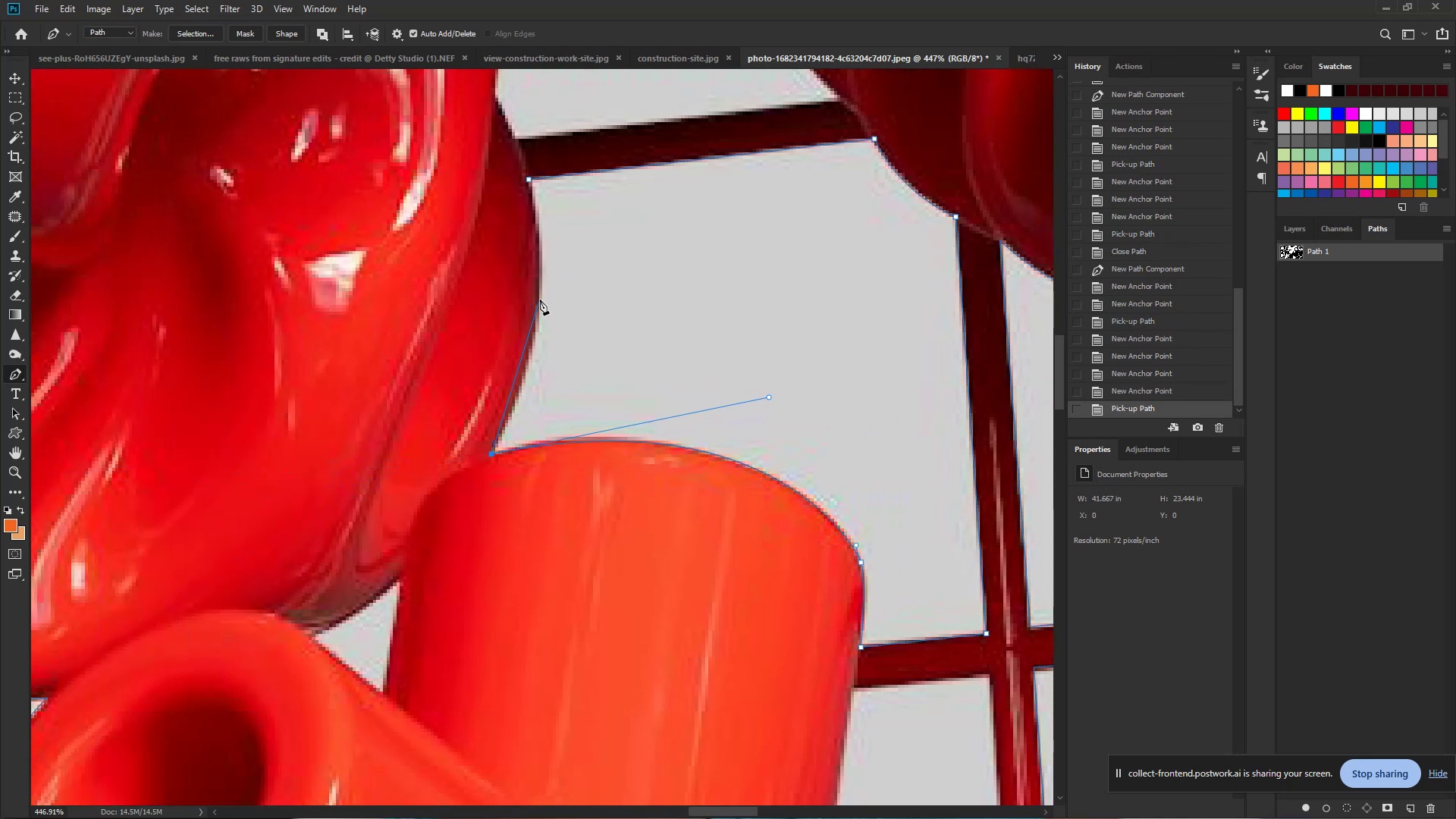 
left_click_drag(start_coordinate=[539, 288], to_coordinate=[538, 237])
 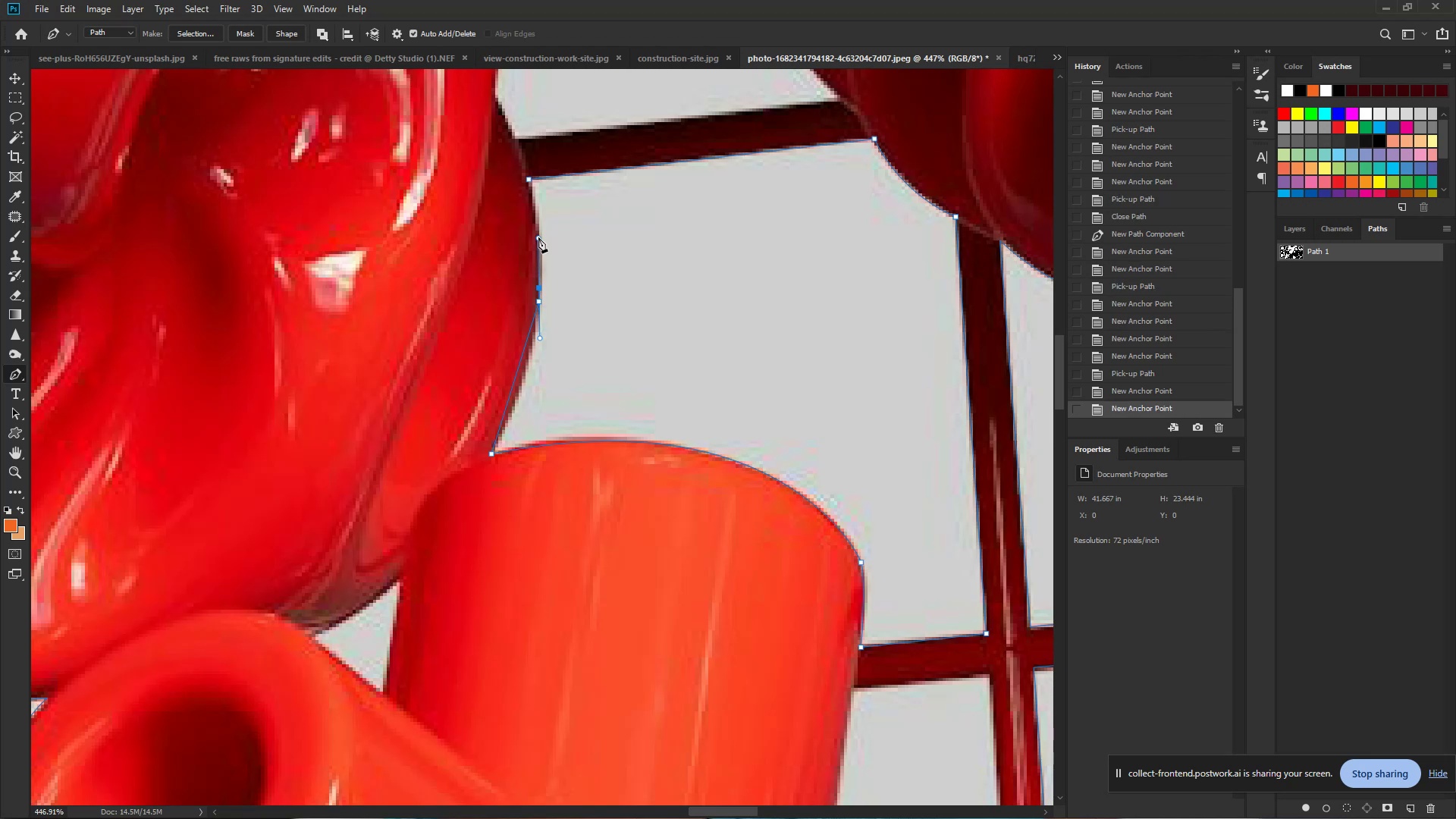 
key(Control+Z)
 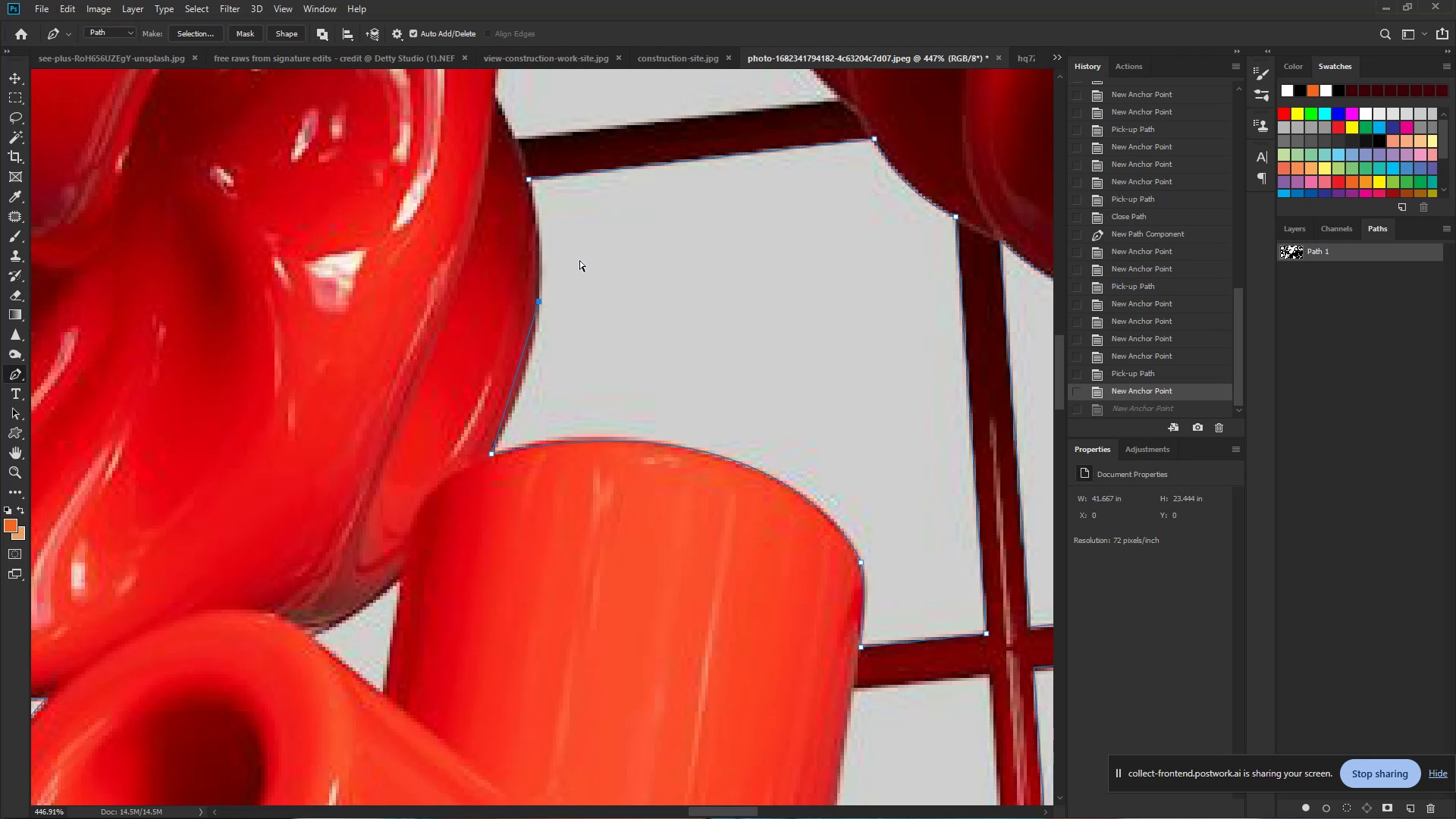 
key(Control+Z)
 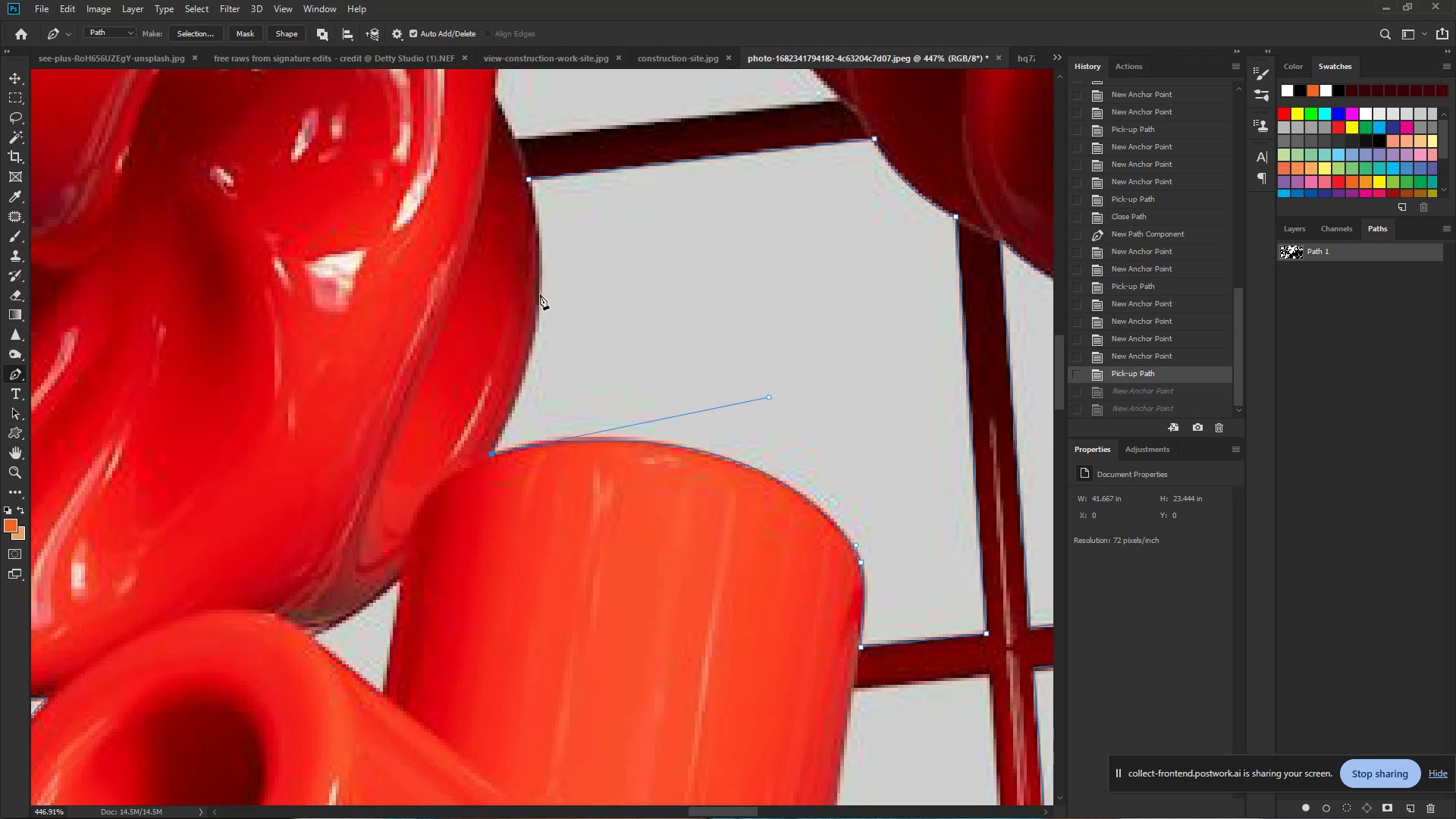 
left_click_drag(start_coordinate=[541, 290], to_coordinate=[544, 231])
 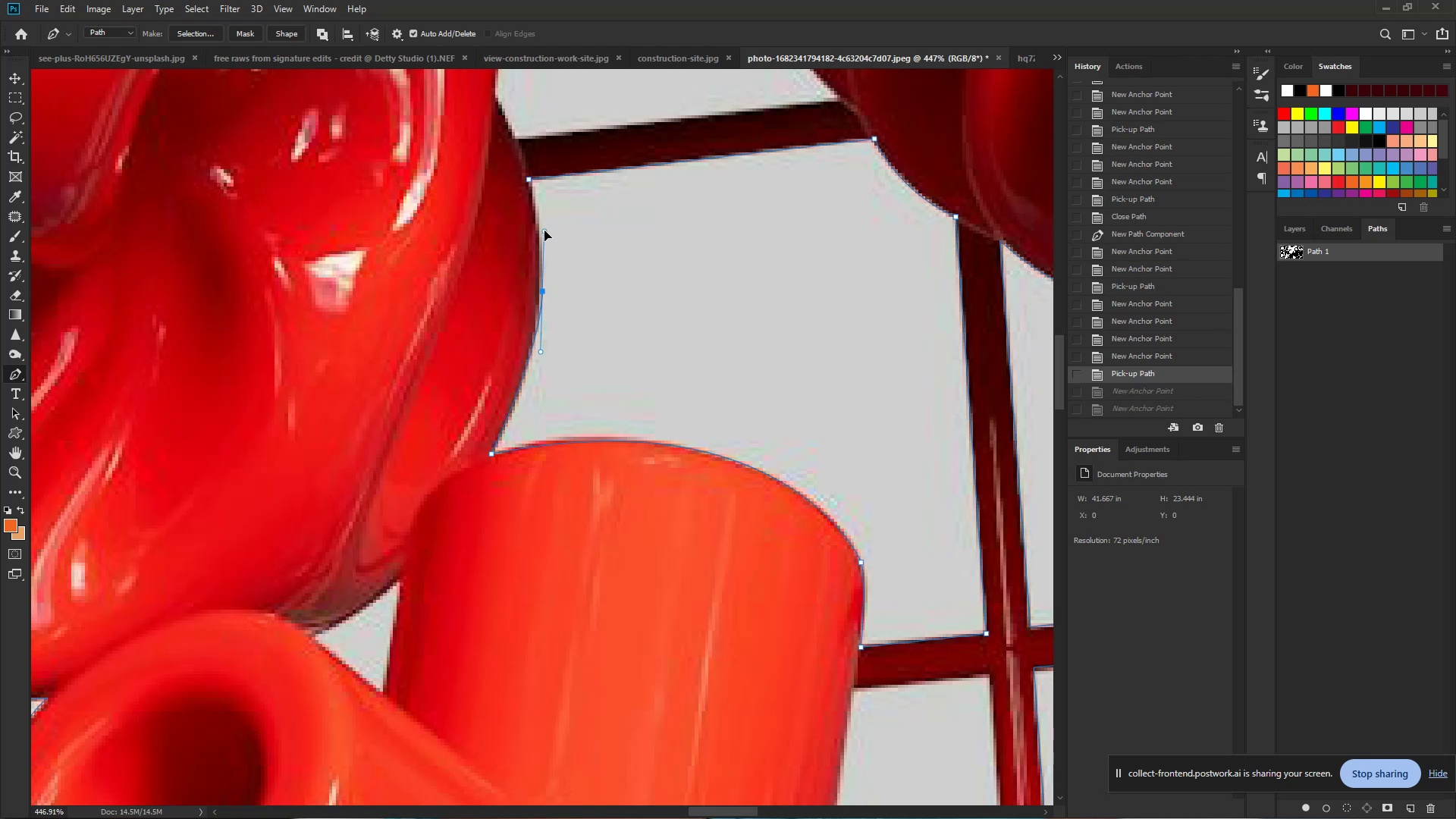 
key(Control+Z)
 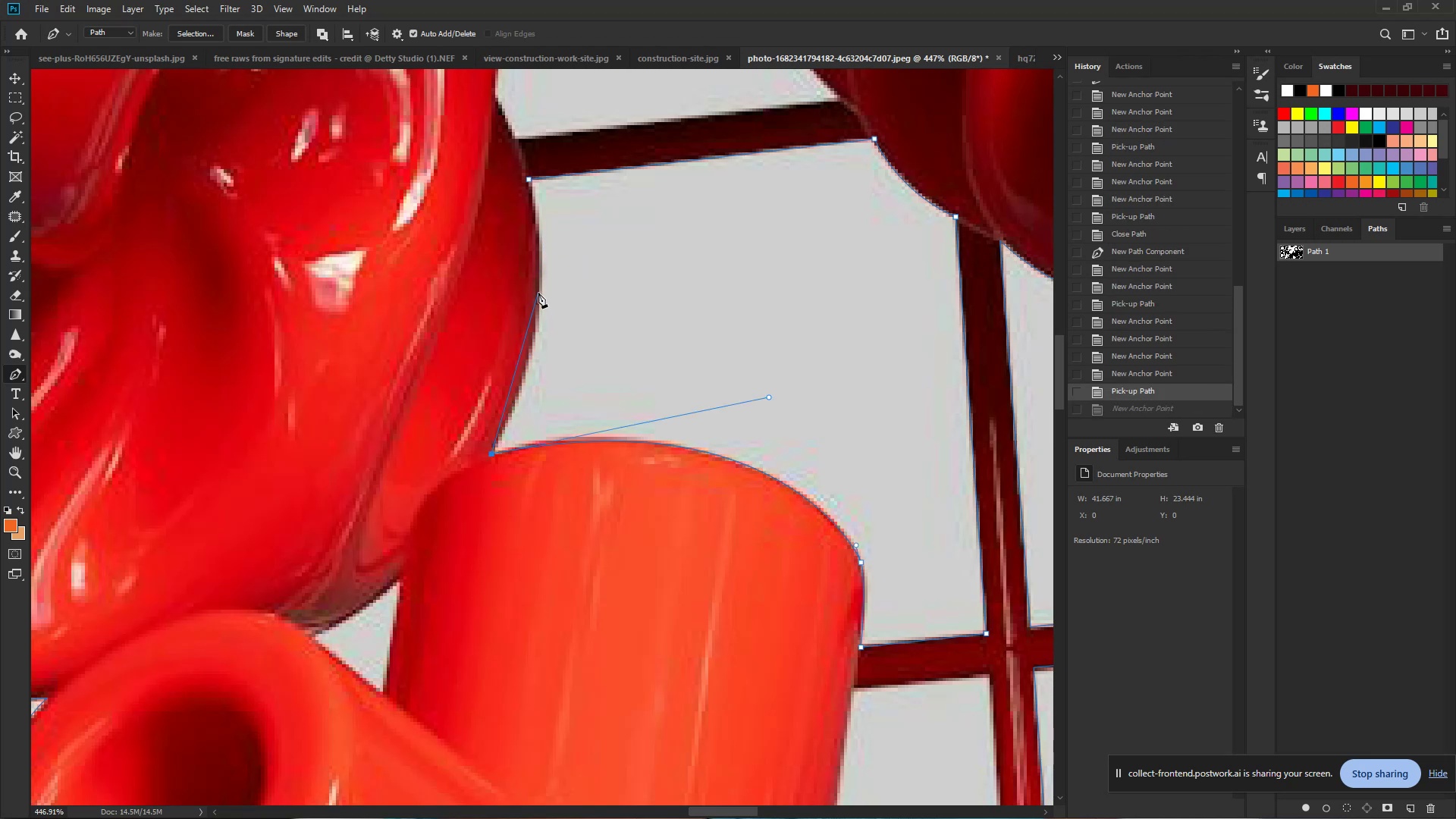 
left_click_drag(start_coordinate=[540, 290], to_coordinate=[544, 216])
 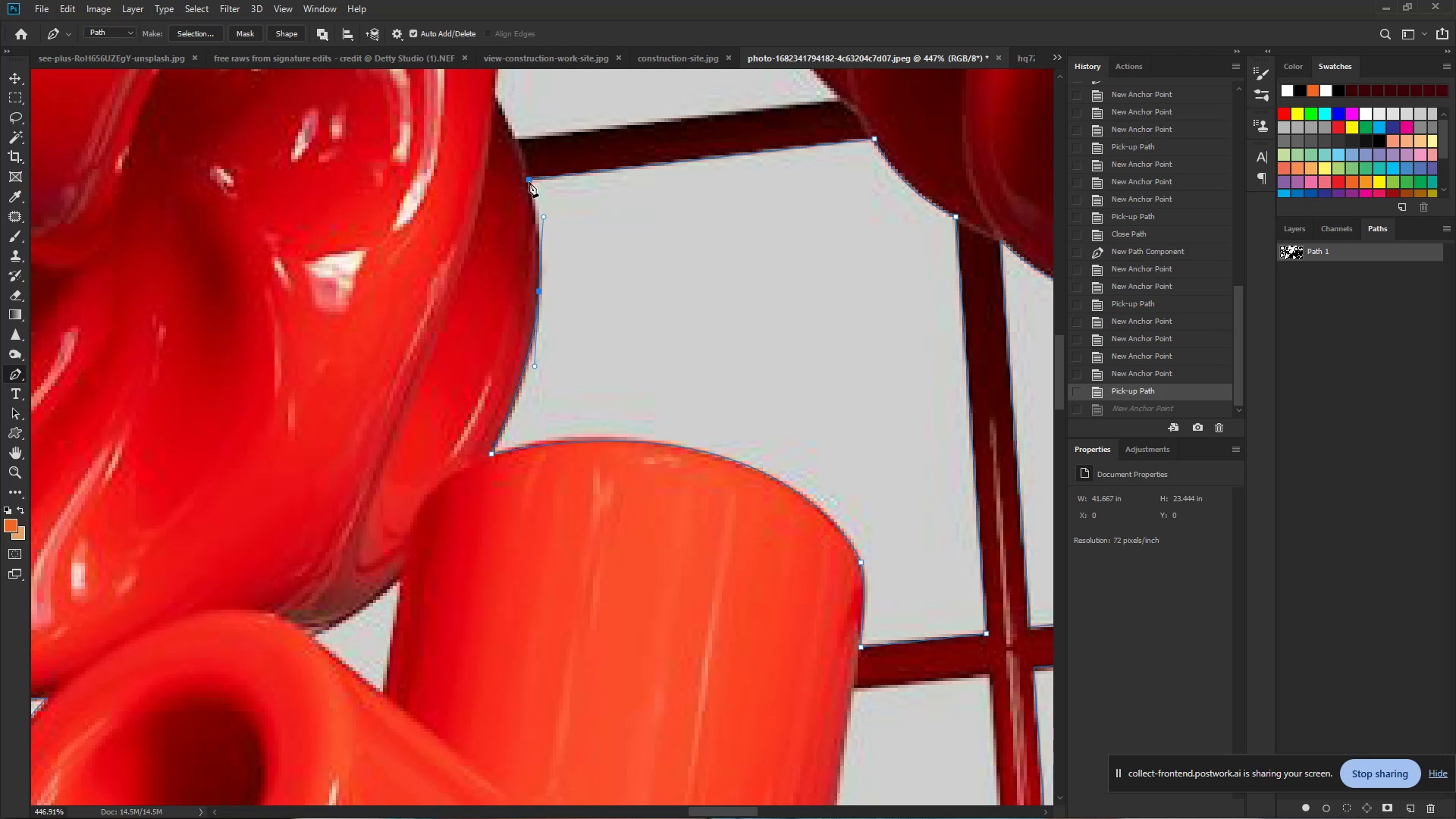 
left_click([529, 180])
 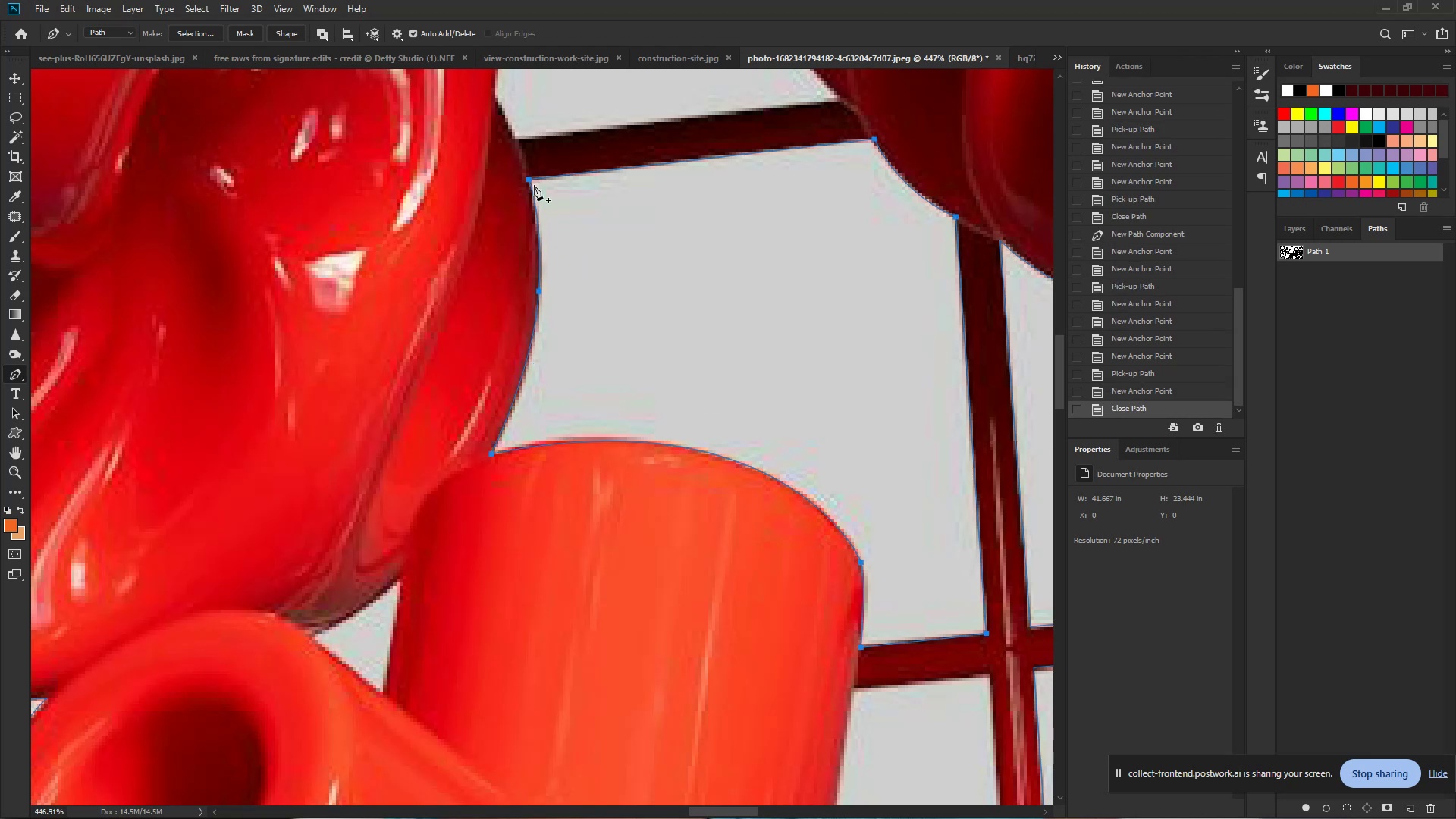 
hold_key(key=ControlLeft, duration=0.66)
 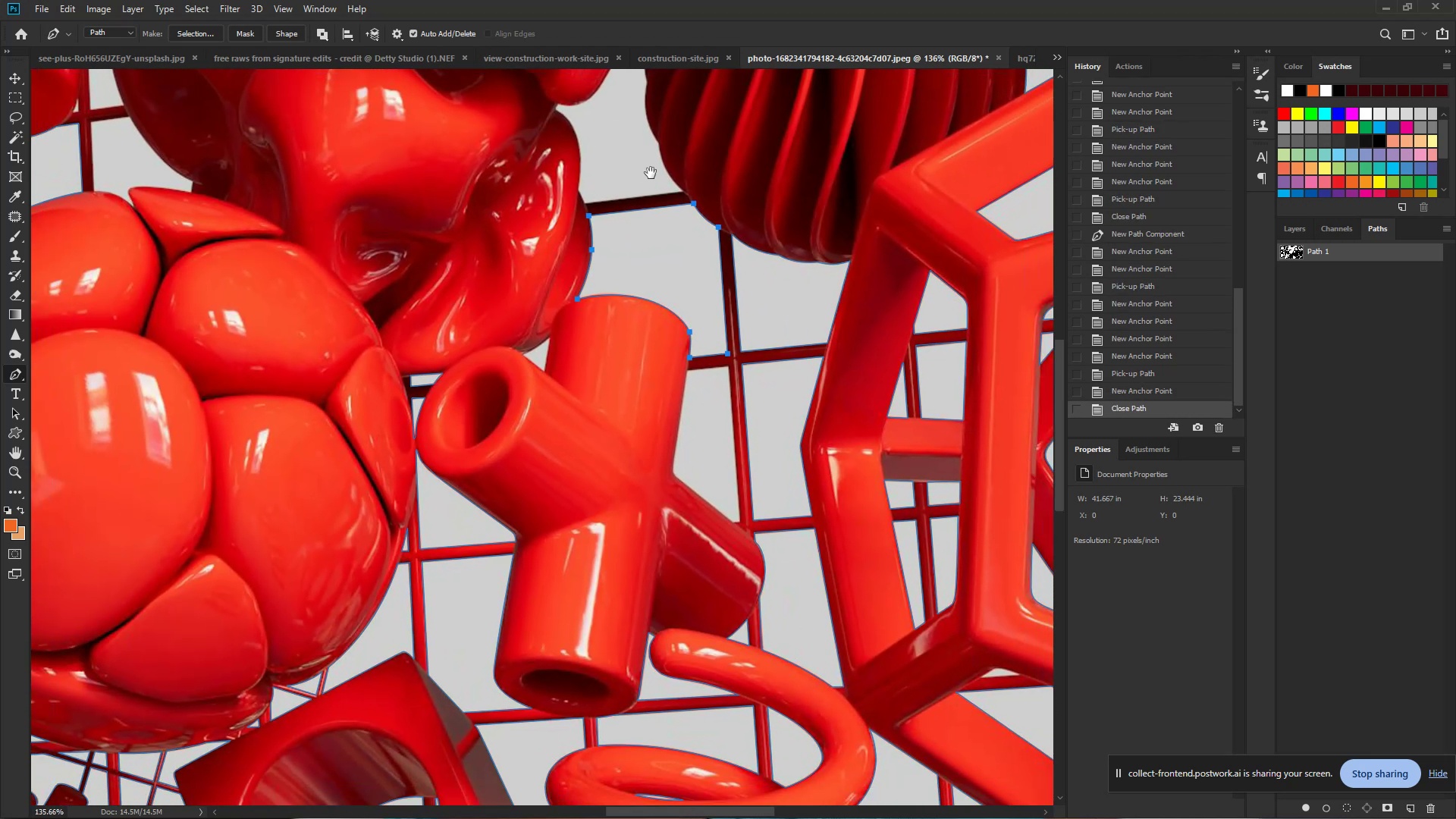 
hold_key(key=Space, duration=0.53)
 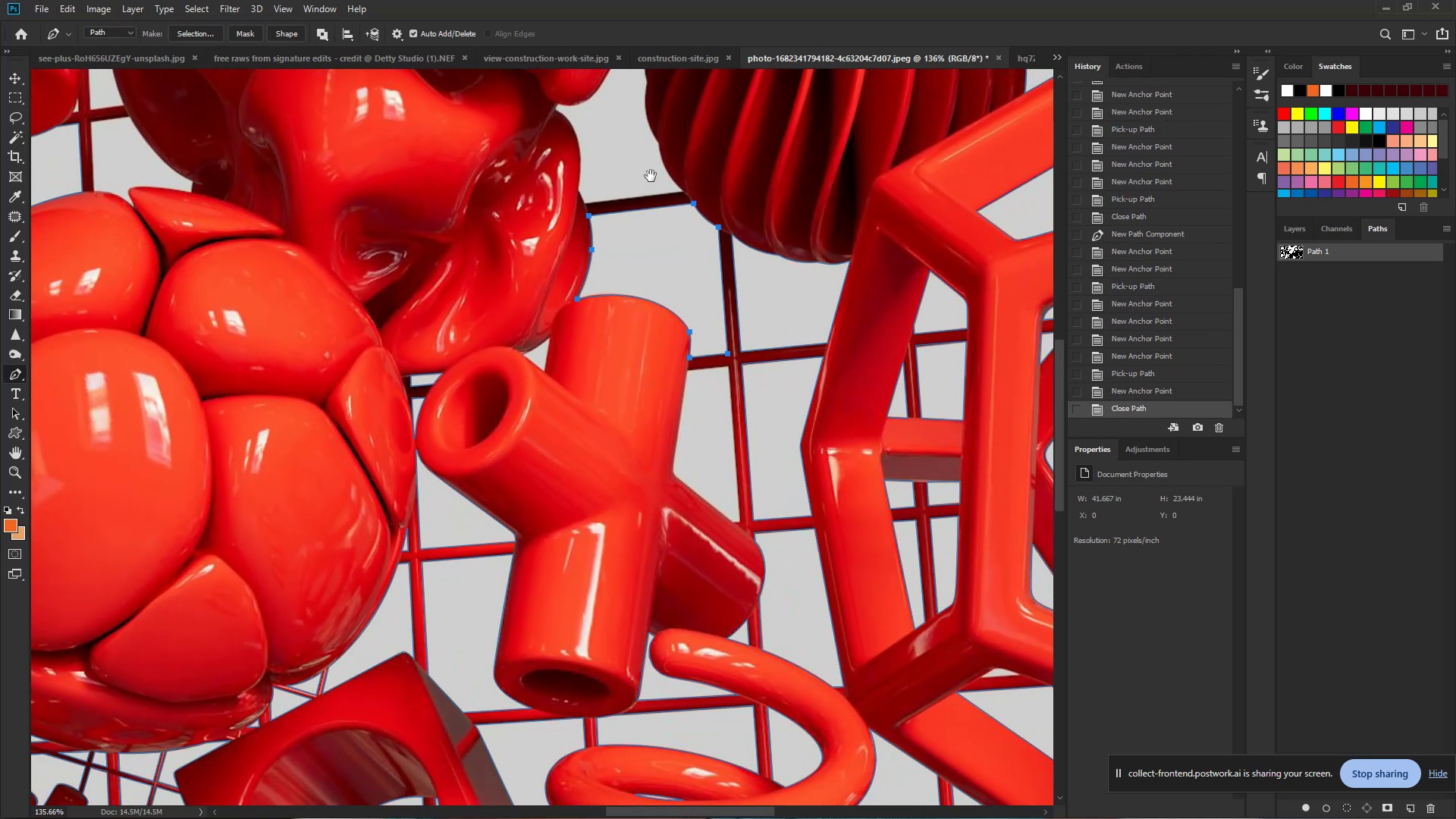 
left_click_drag(start_coordinate=[615, 232], to_coordinate=[539, 222])
 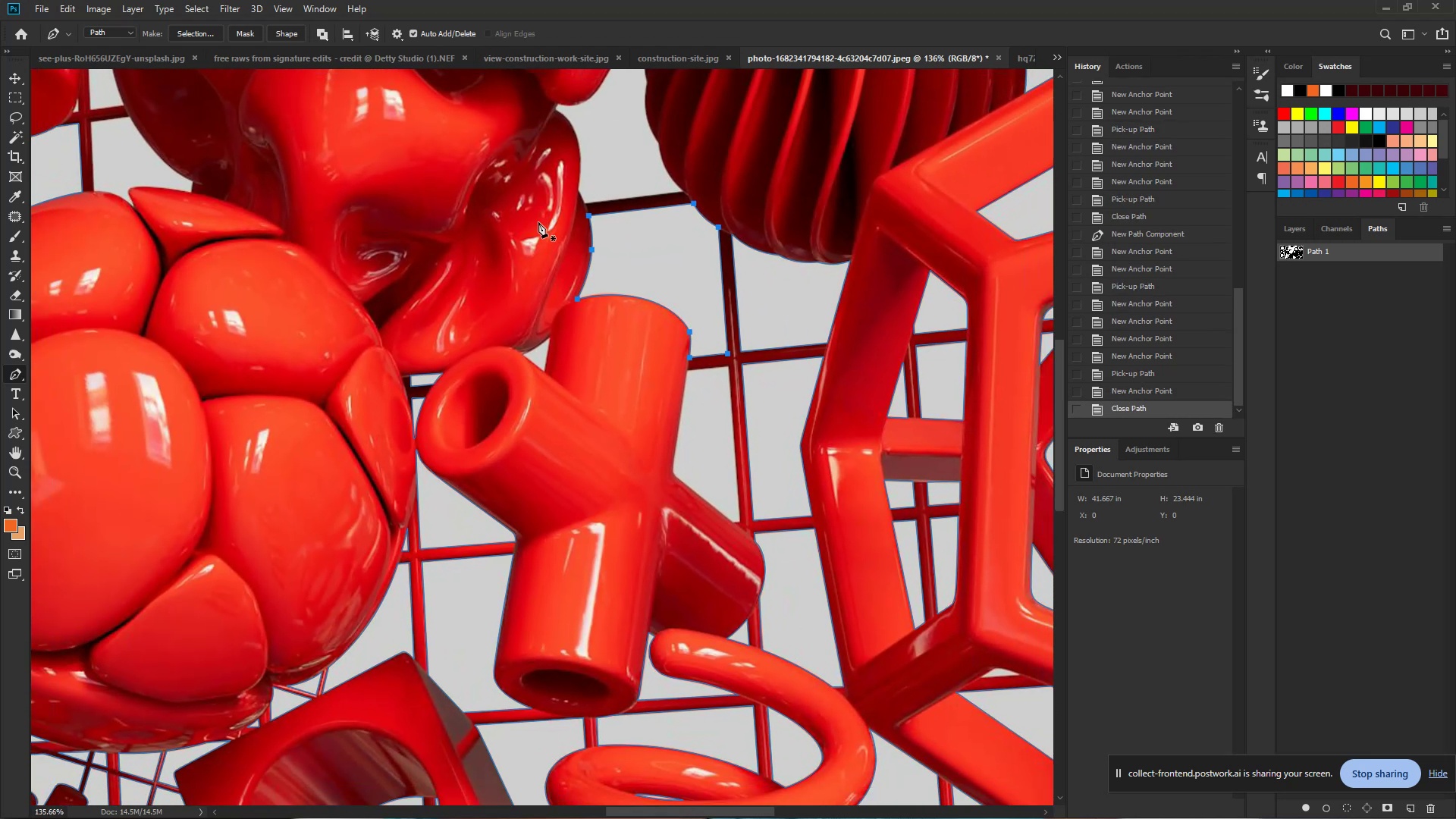 
hold_key(key=Space, duration=0.79)
 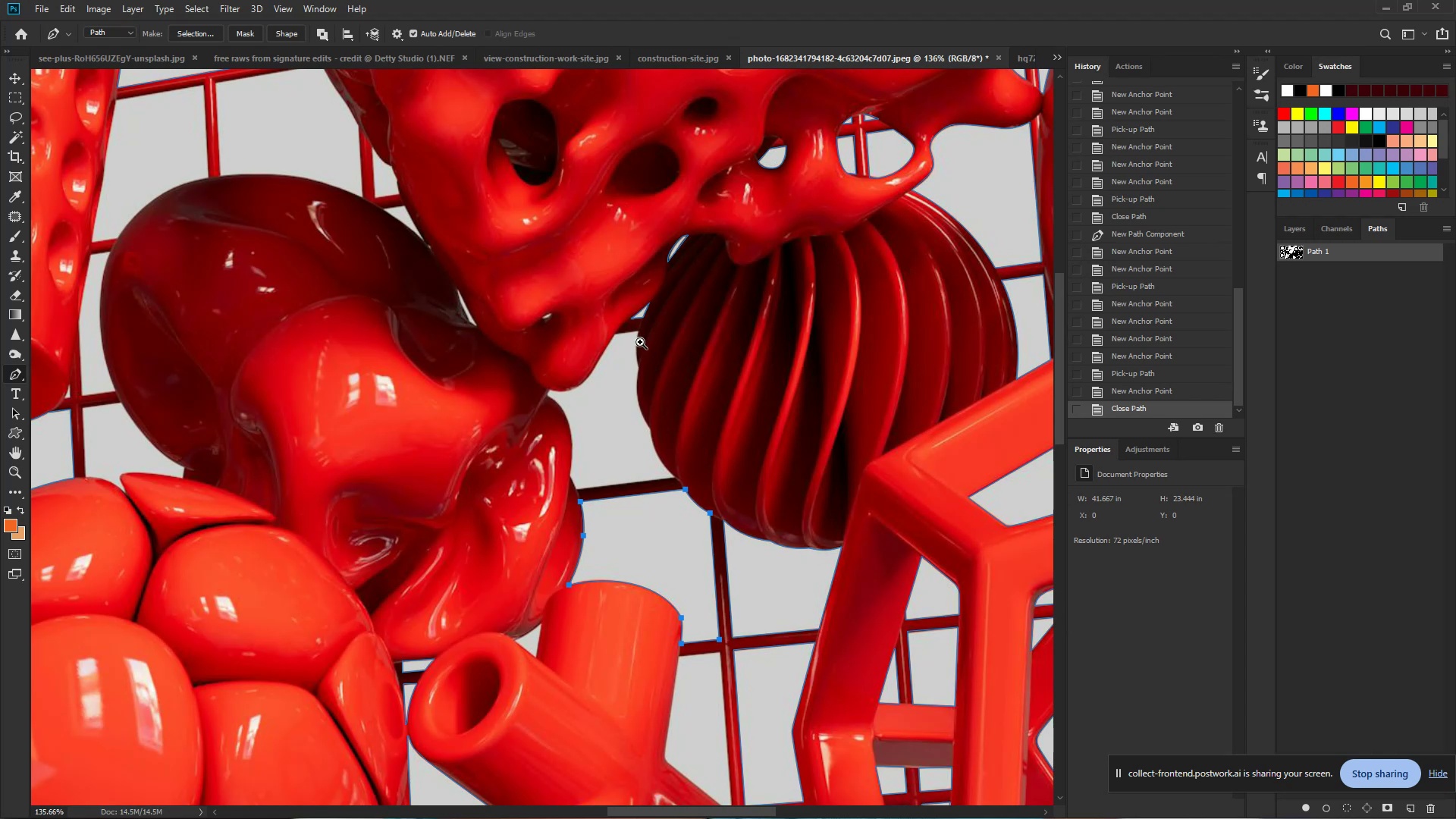 
left_click_drag(start_coordinate=[649, 168], to_coordinate=[640, 450])
 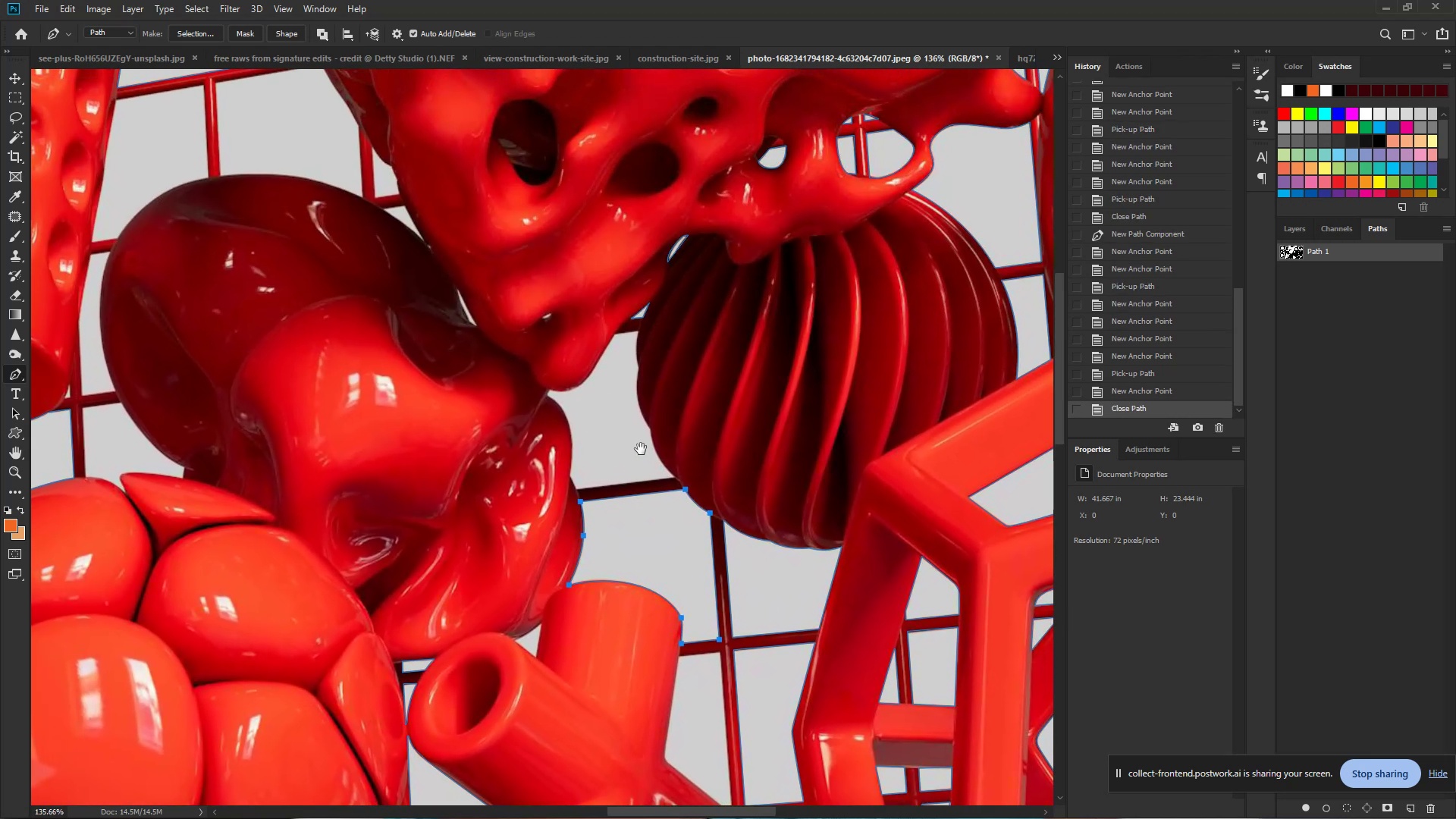 
hold_key(key=ControlLeft, duration=0.82)
 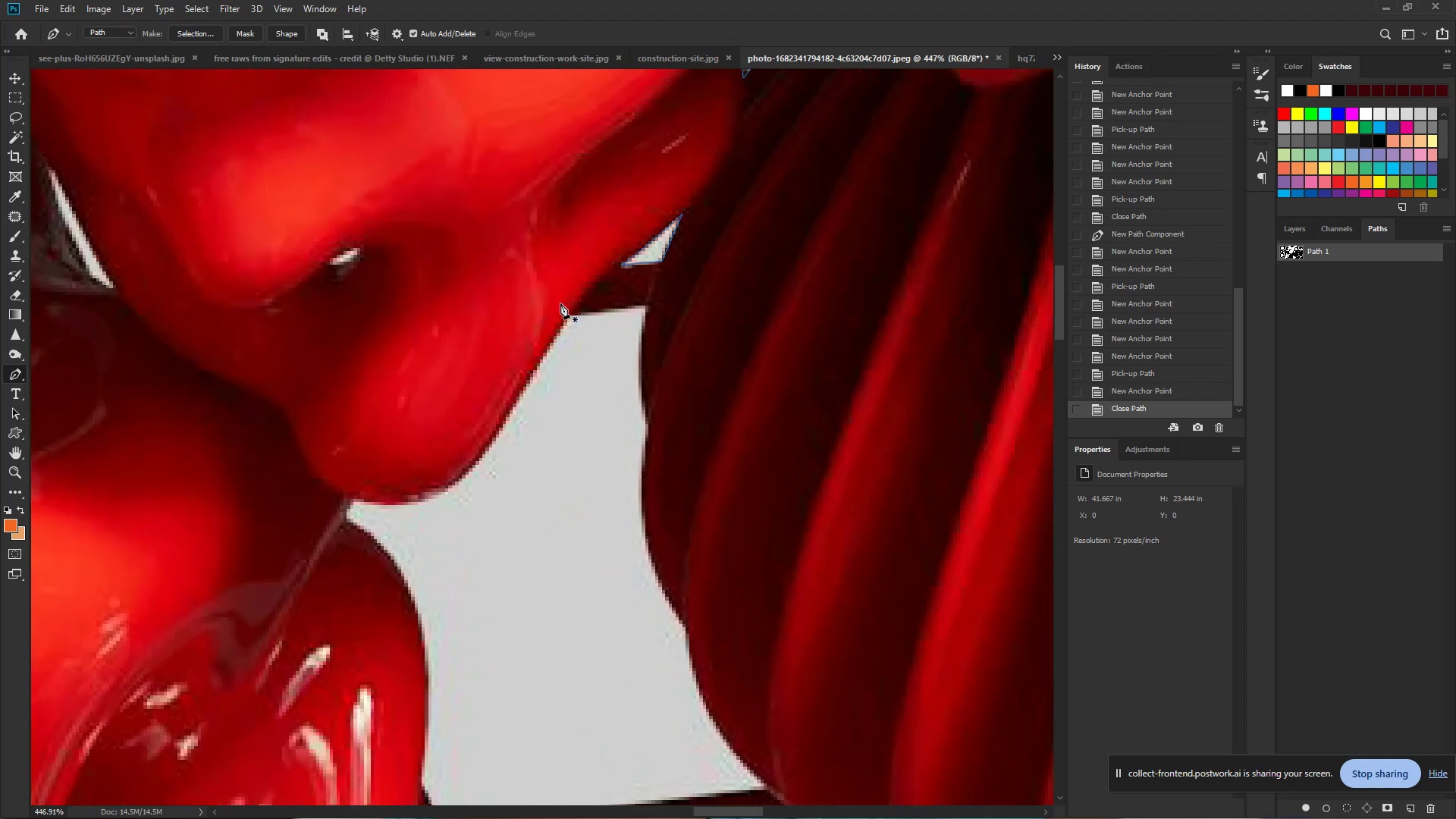 
hold_key(key=Space, duration=0.66)
 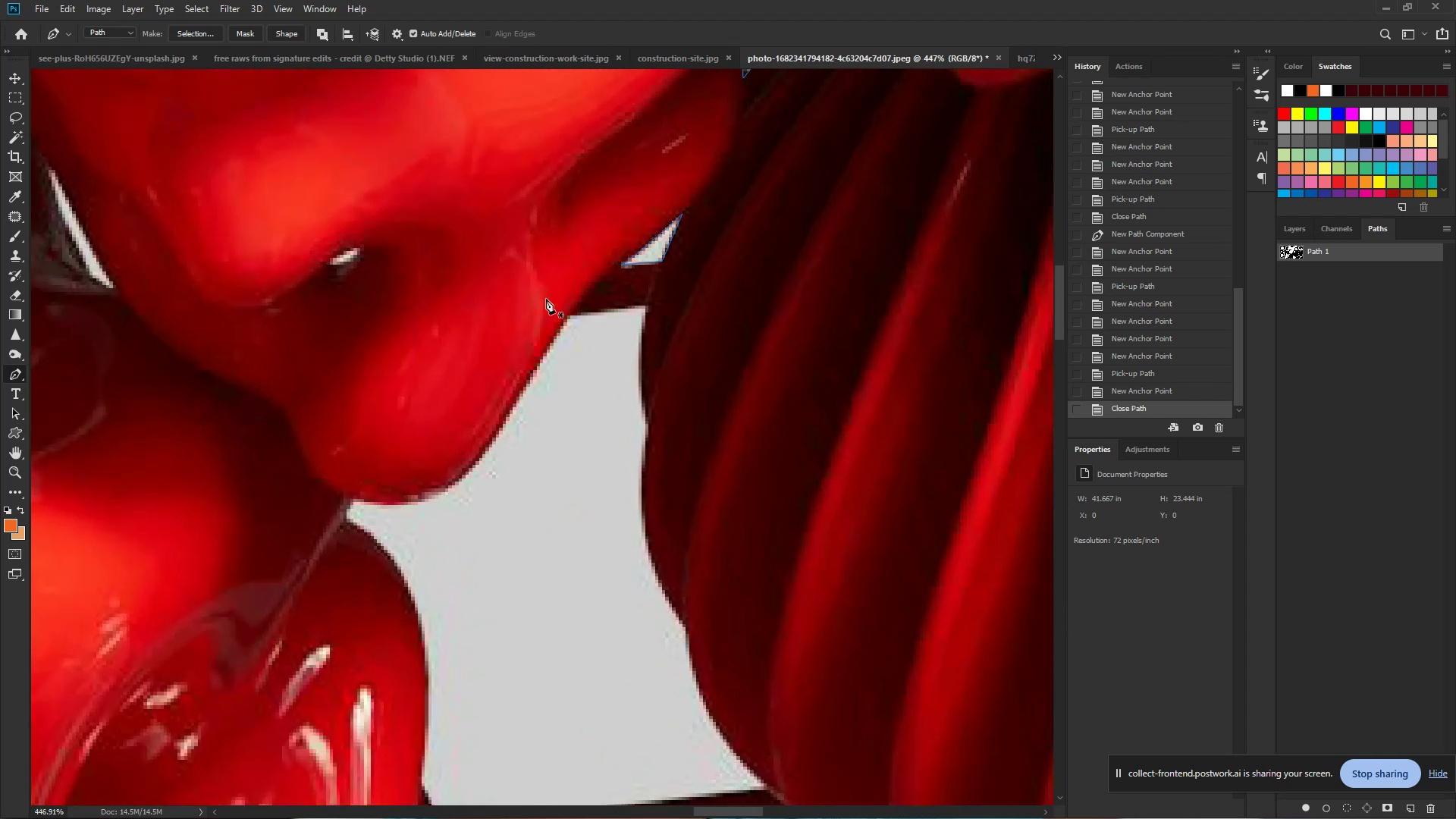 
left_click_drag(start_coordinate=[635, 342], to_coordinate=[709, 349])
 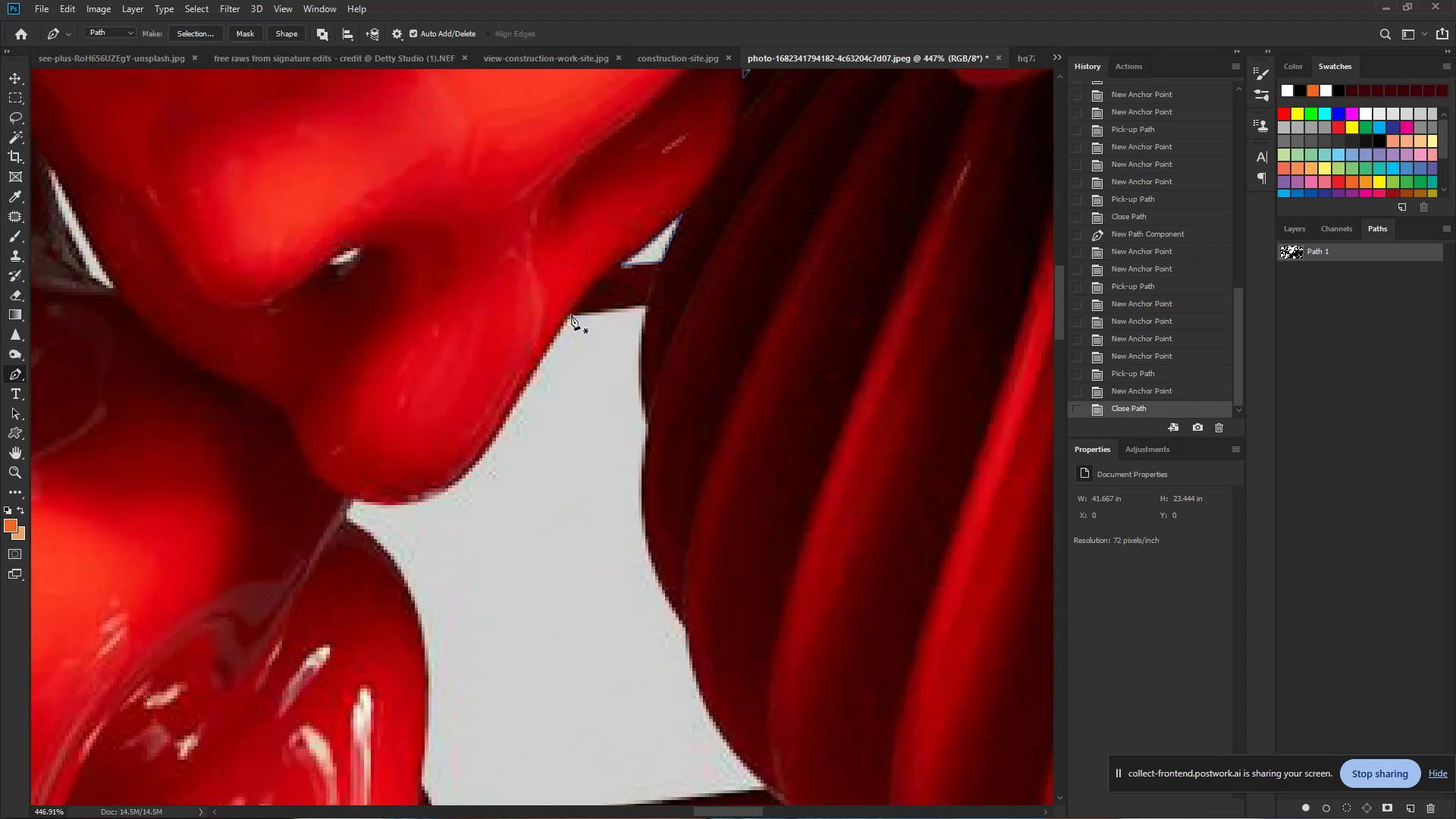 
left_click([567, 315])
 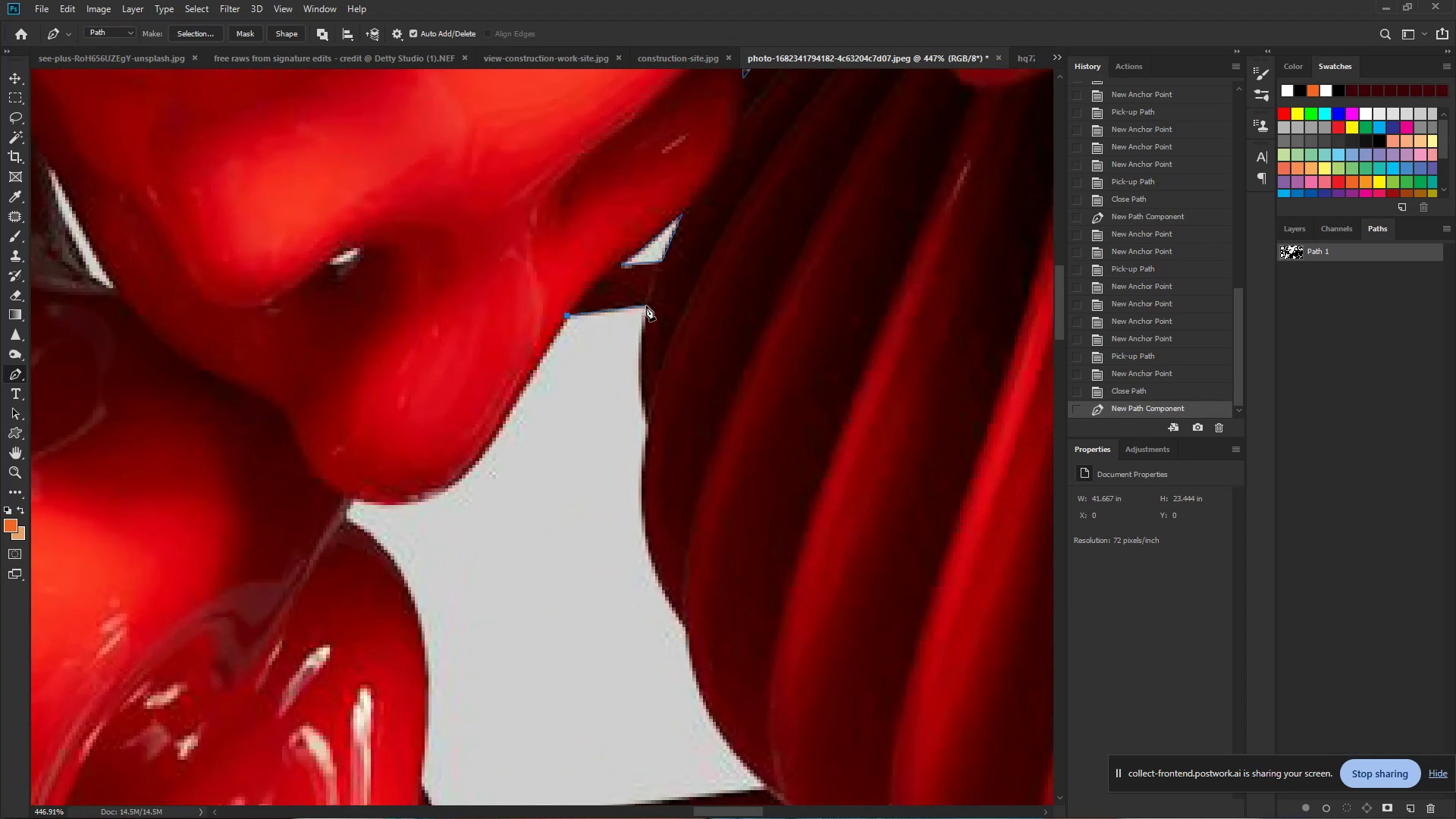 
left_click([647, 306])
 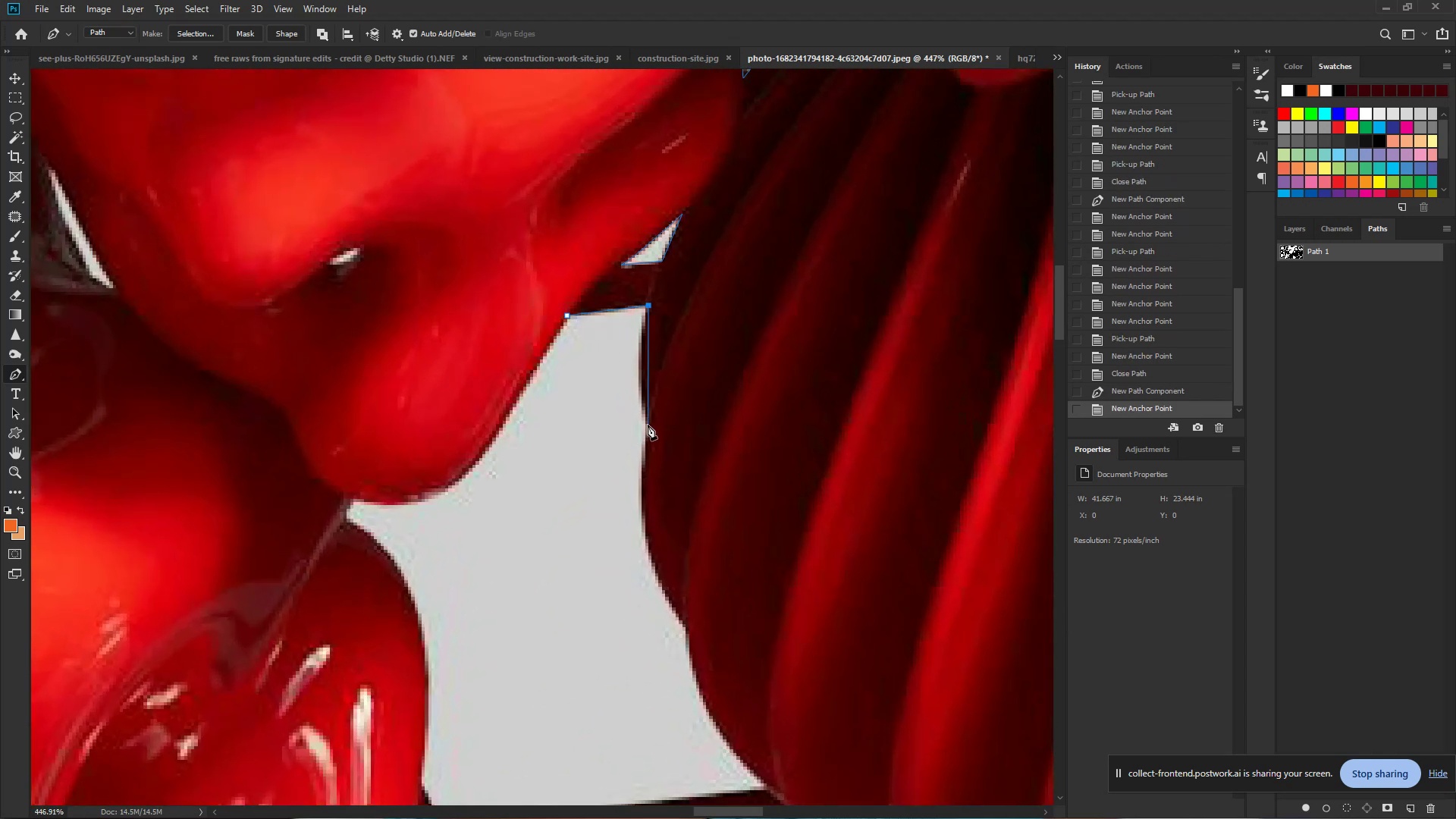 
left_click_drag(start_coordinate=[646, 425], to_coordinate=[657, 494])
 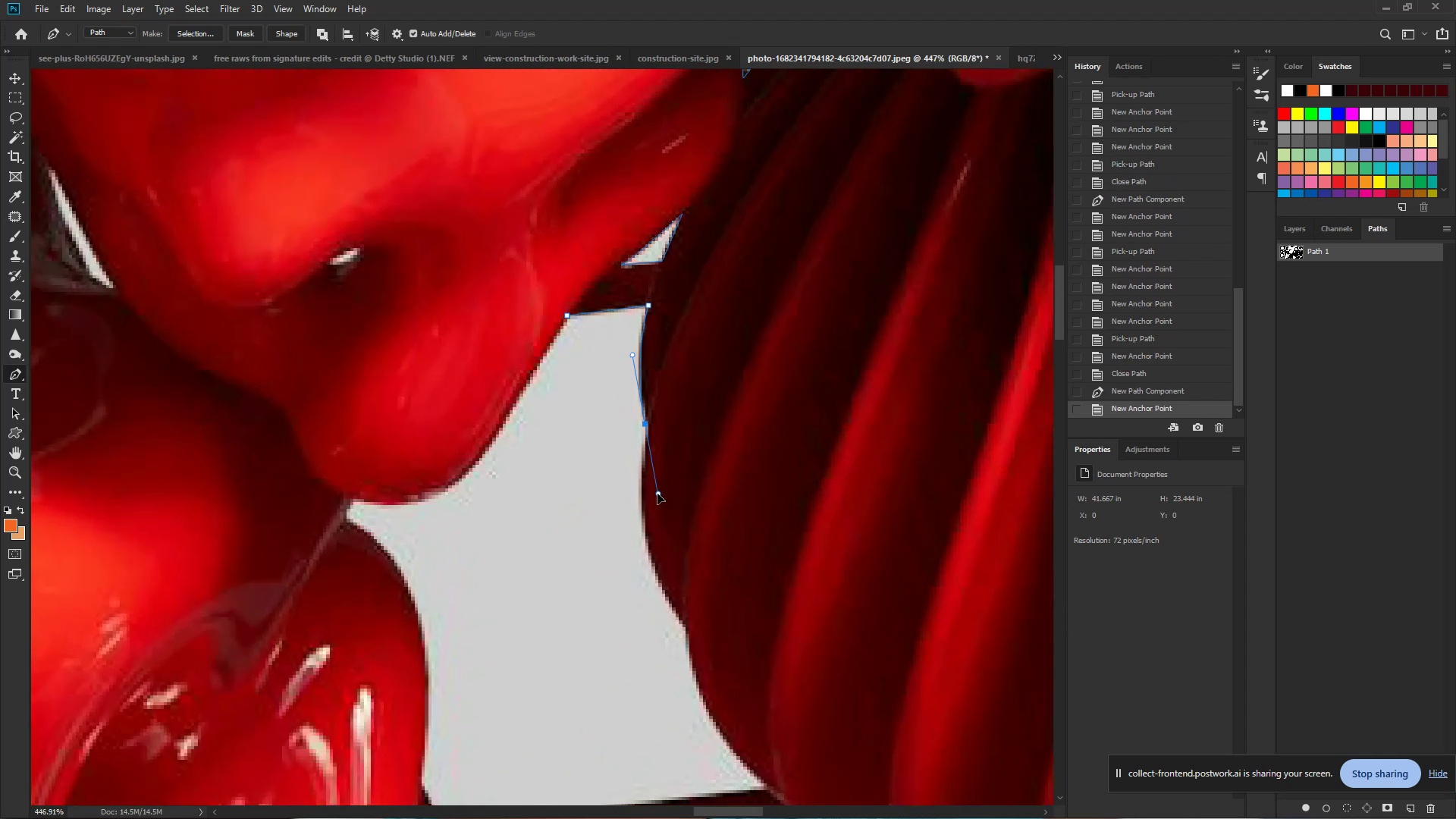 
hold_key(key=AltLeft, duration=1.02)
left_click([644, 422])
 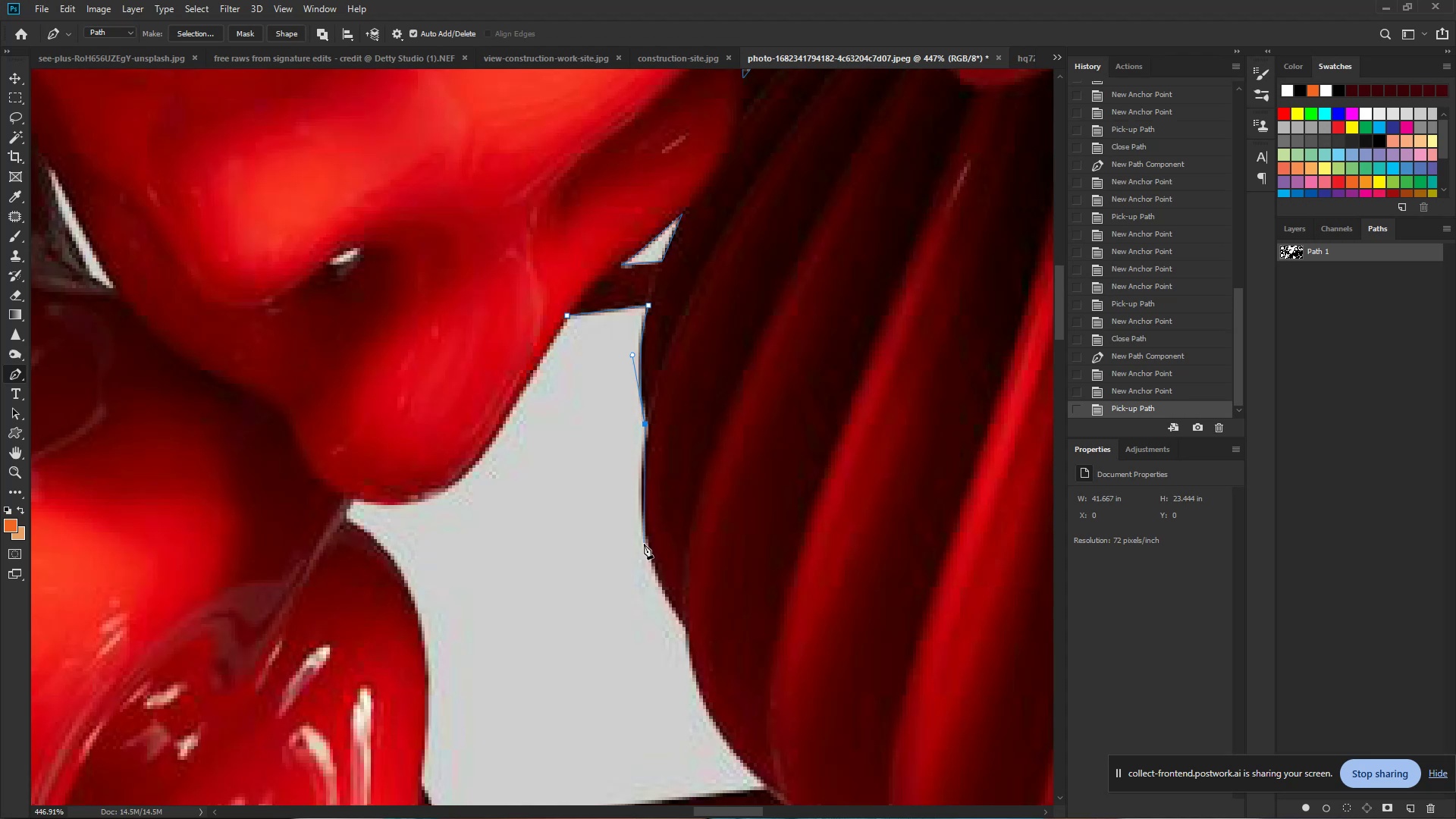 
left_click_drag(start_coordinate=[645, 545], to_coordinate=[654, 598])
 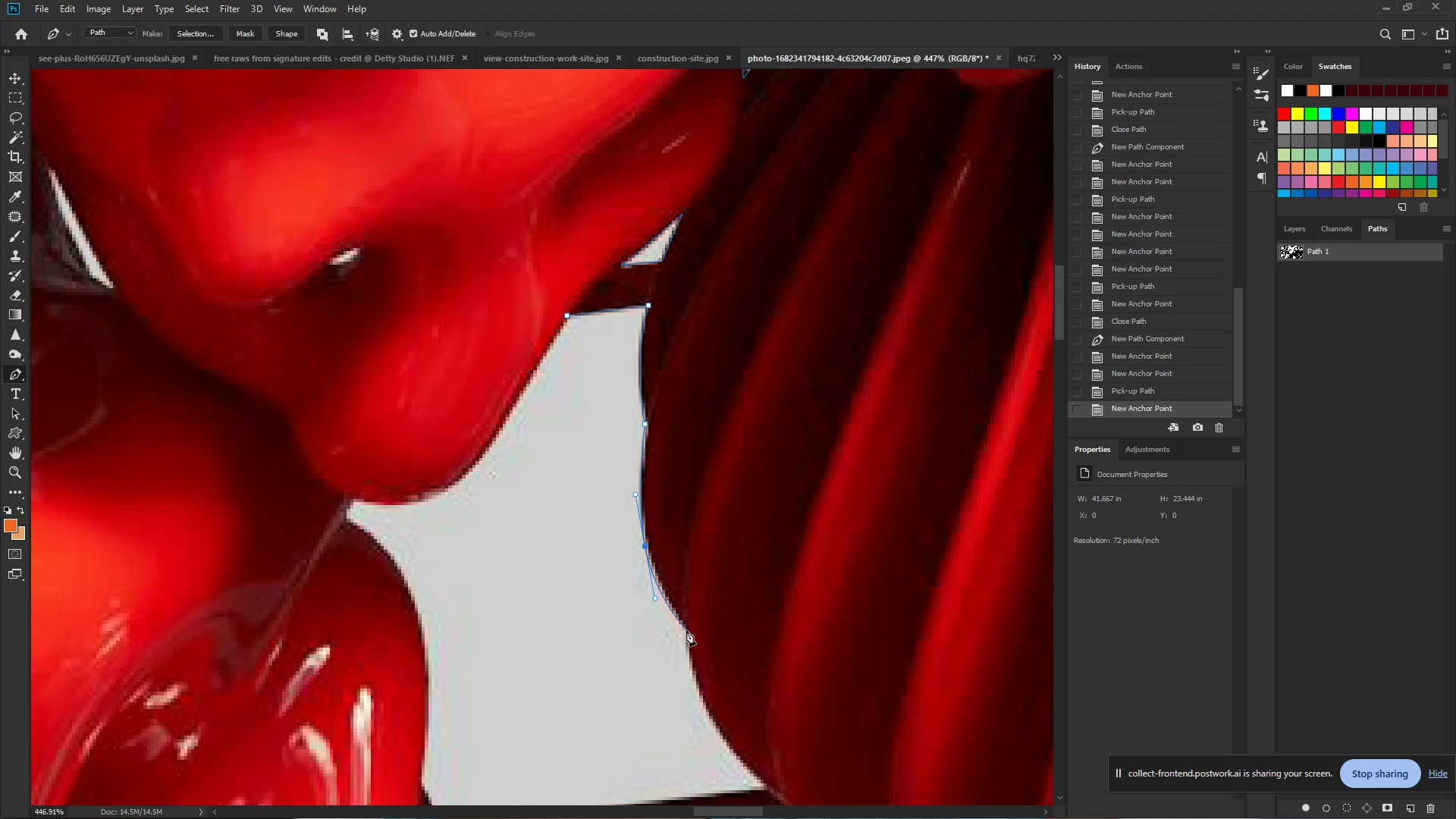 
left_click([688, 630])
 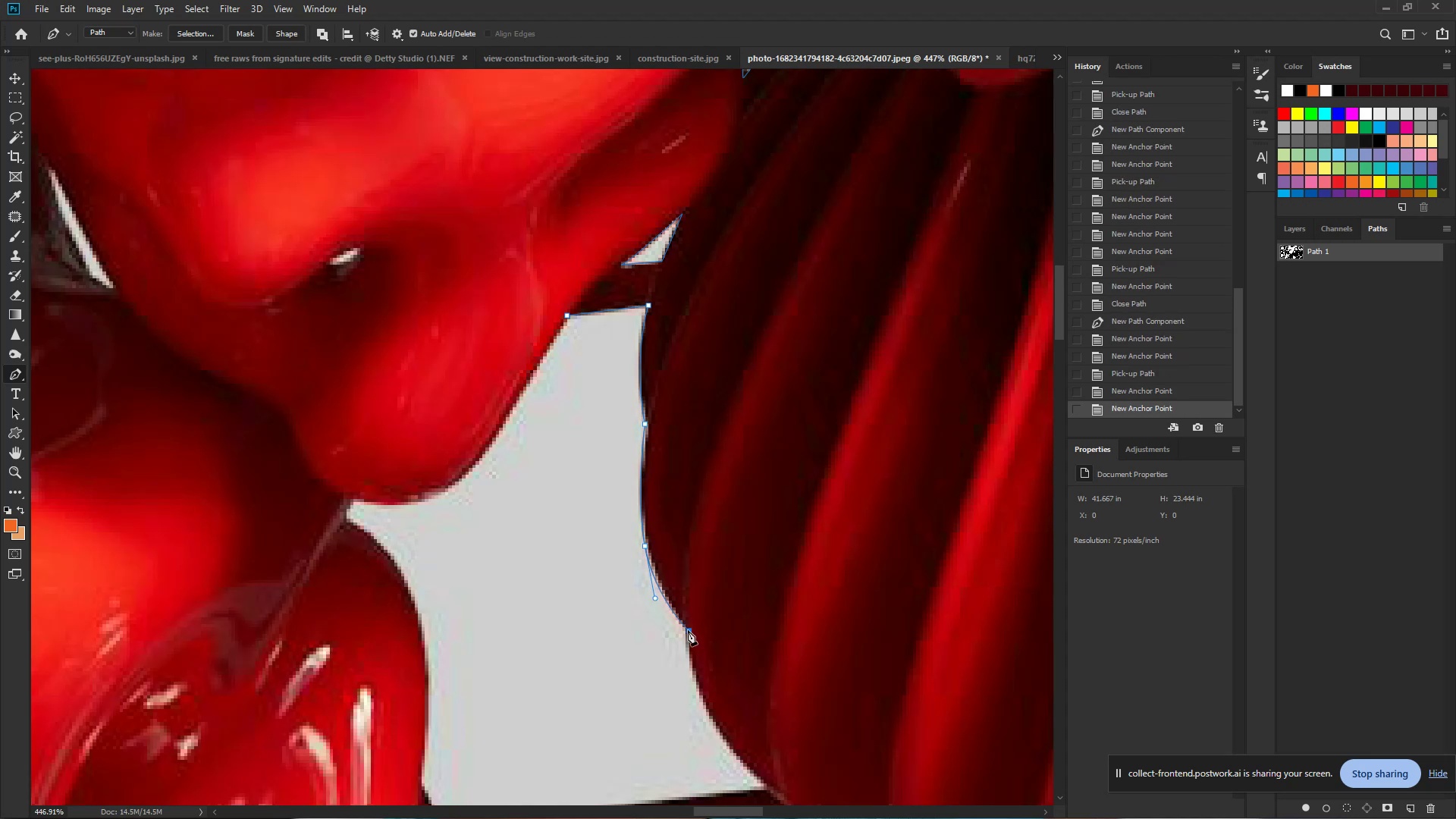 
hold_key(key=Space, duration=0.69)
 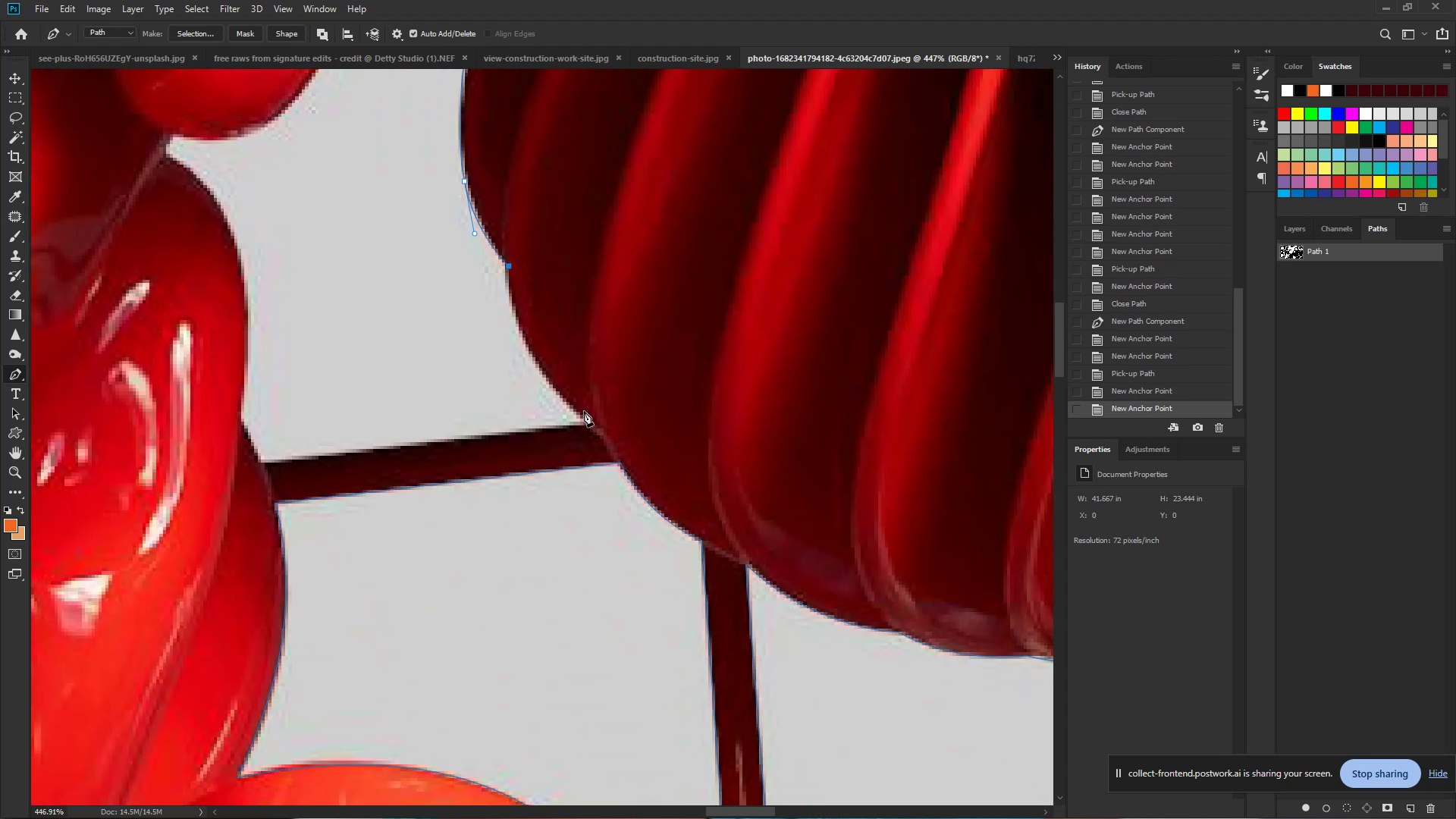 
left_click_drag(start_coordinate=[686, 626], to_coordinate=[505, 262])
 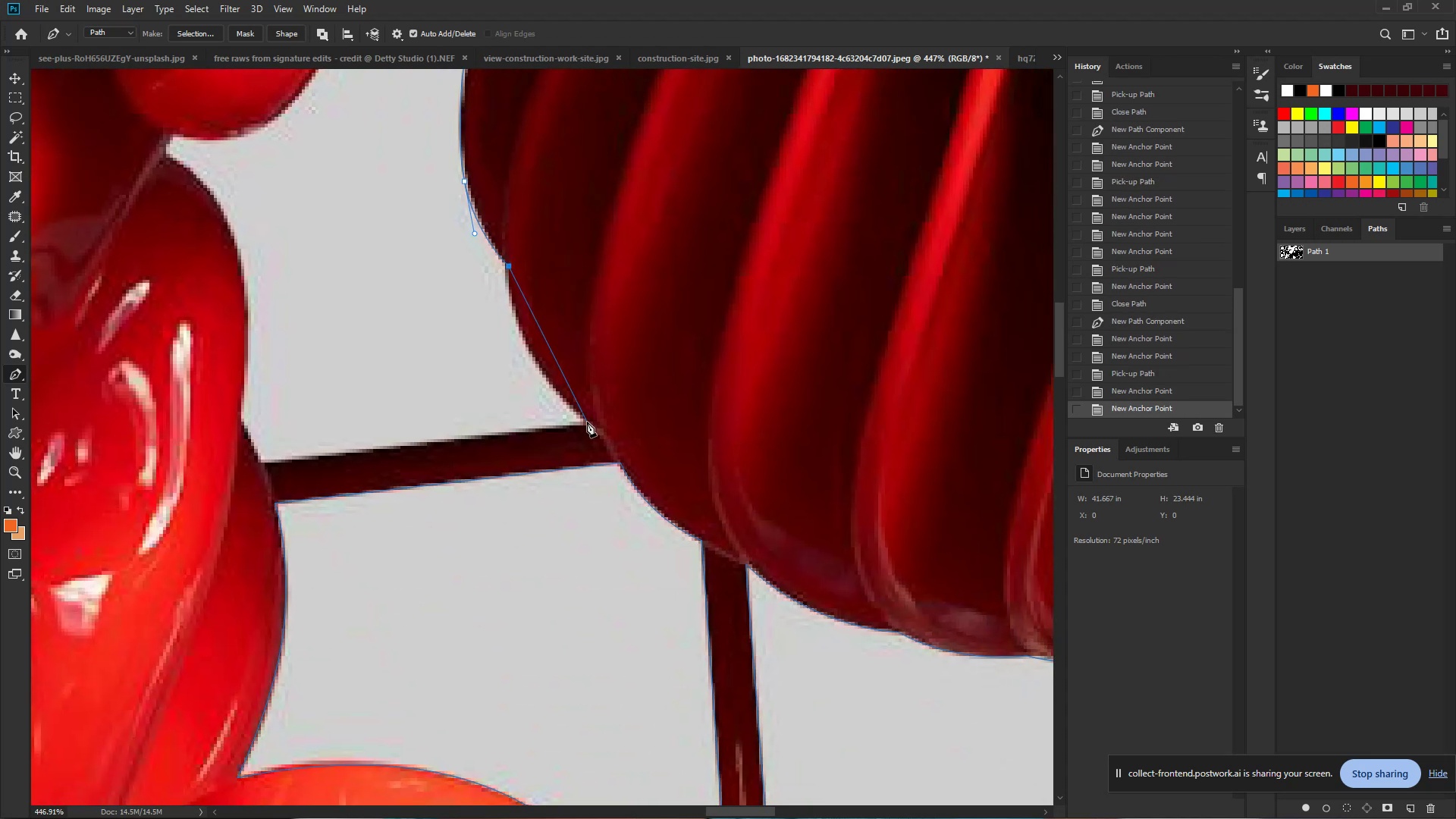 
left_click_drag(start_coordinate=[587, 421], to_coordinate=[669, 495])
 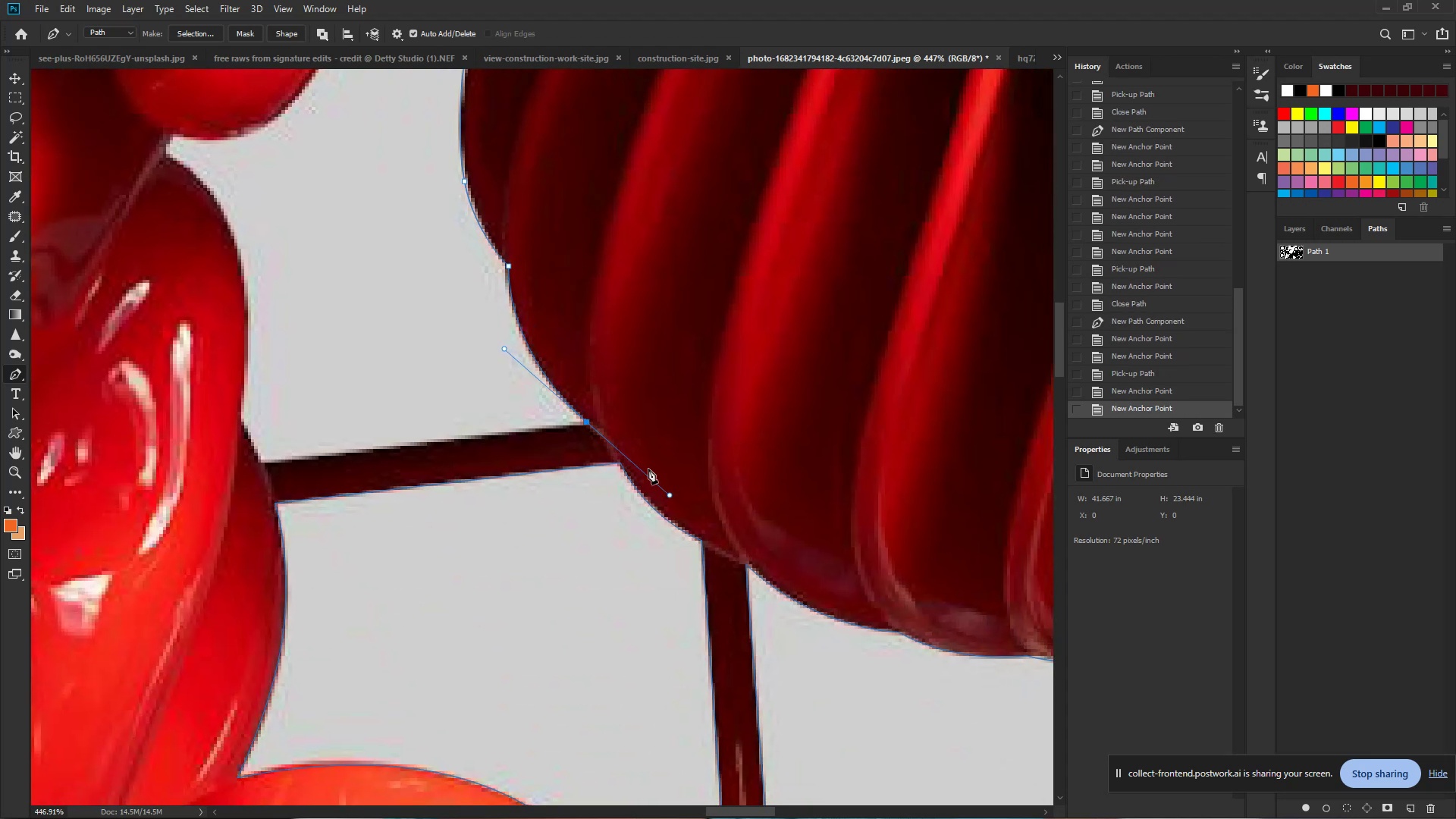 
hold_key(key=AltLeft, duration=0.78)
left_click([587, 425])
 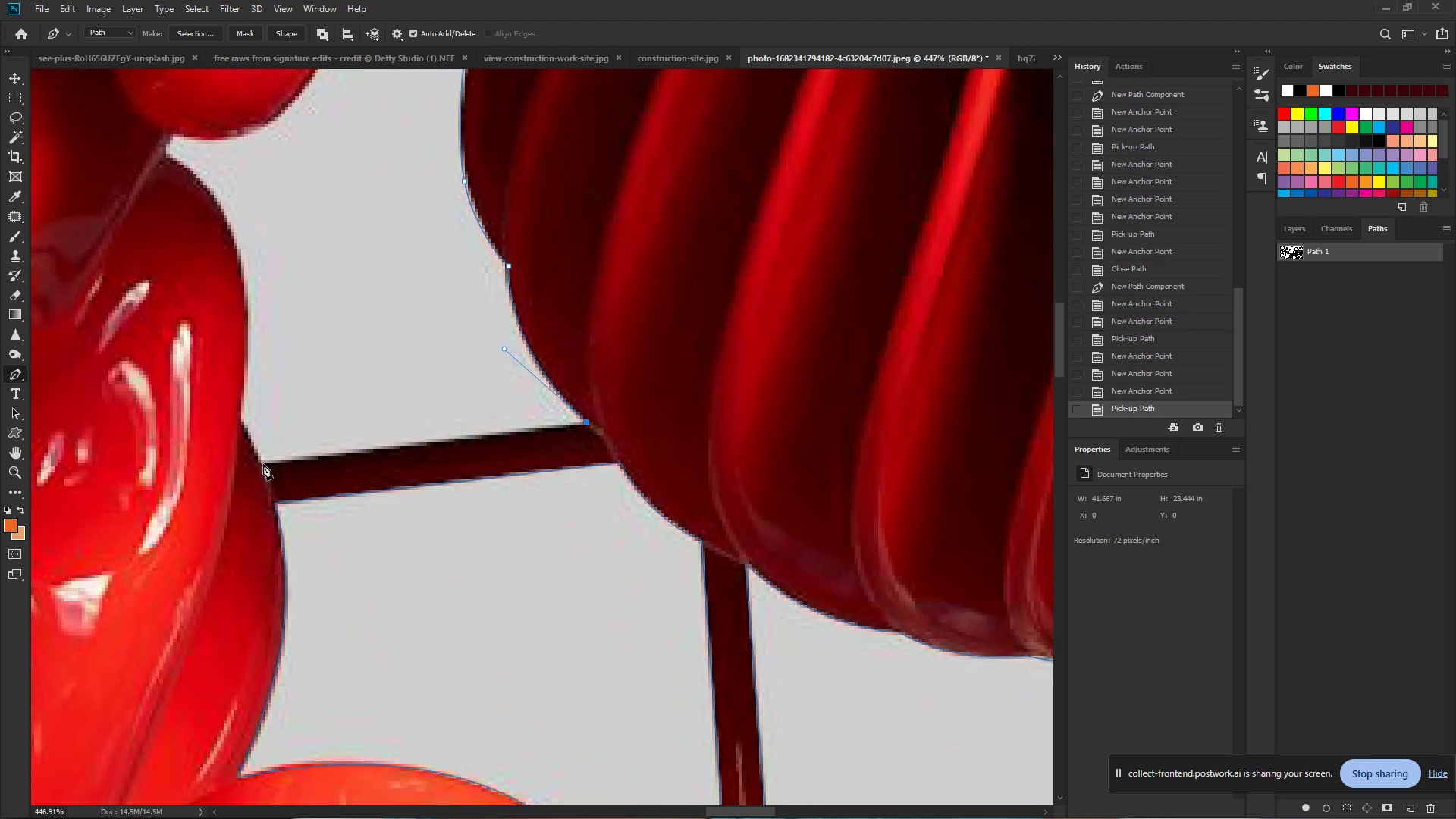 
left_click([261, 464])
 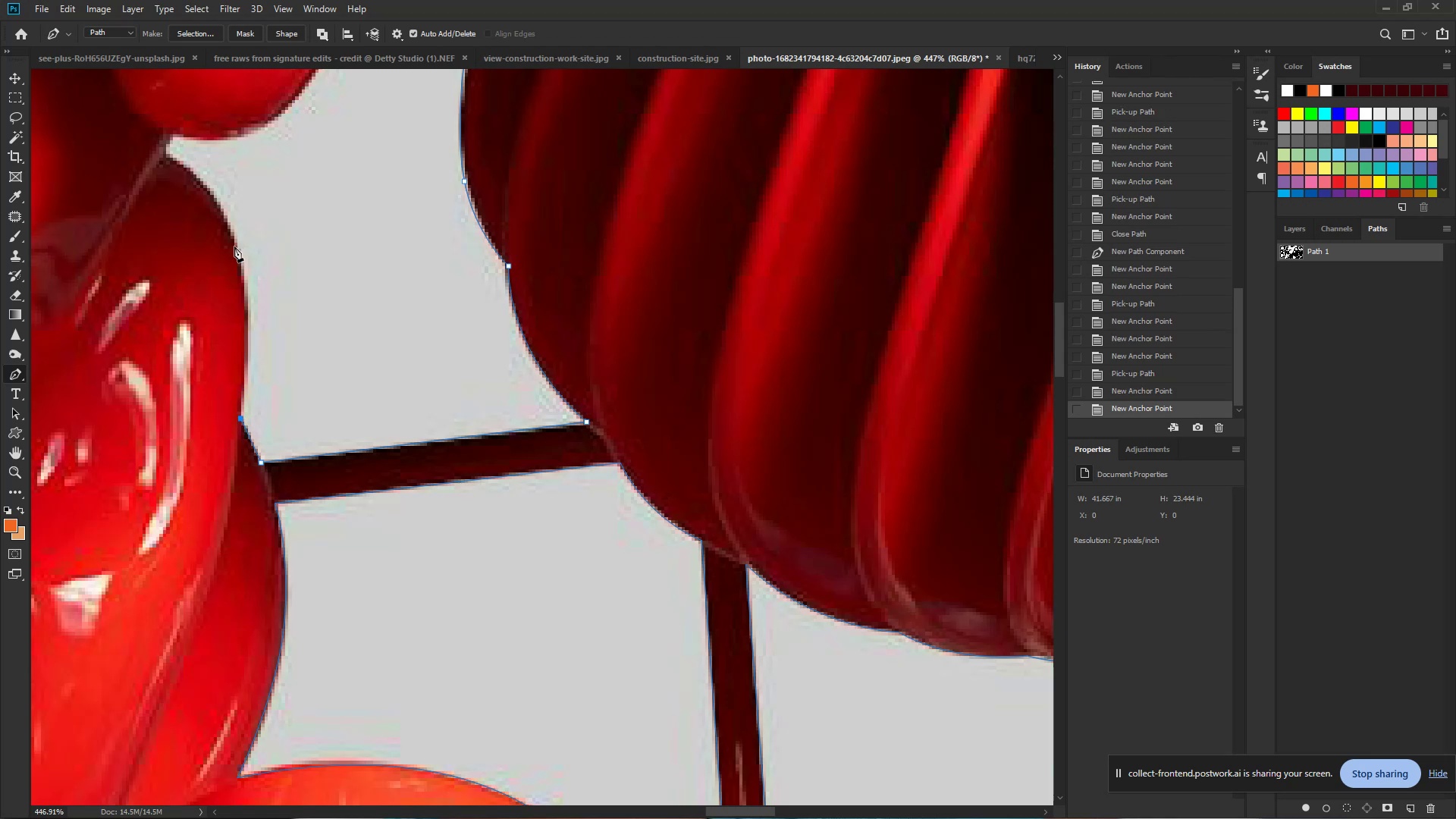 
left_click_drag(start_coordinate=[238, 244], to_coordinate=[212, 171])
 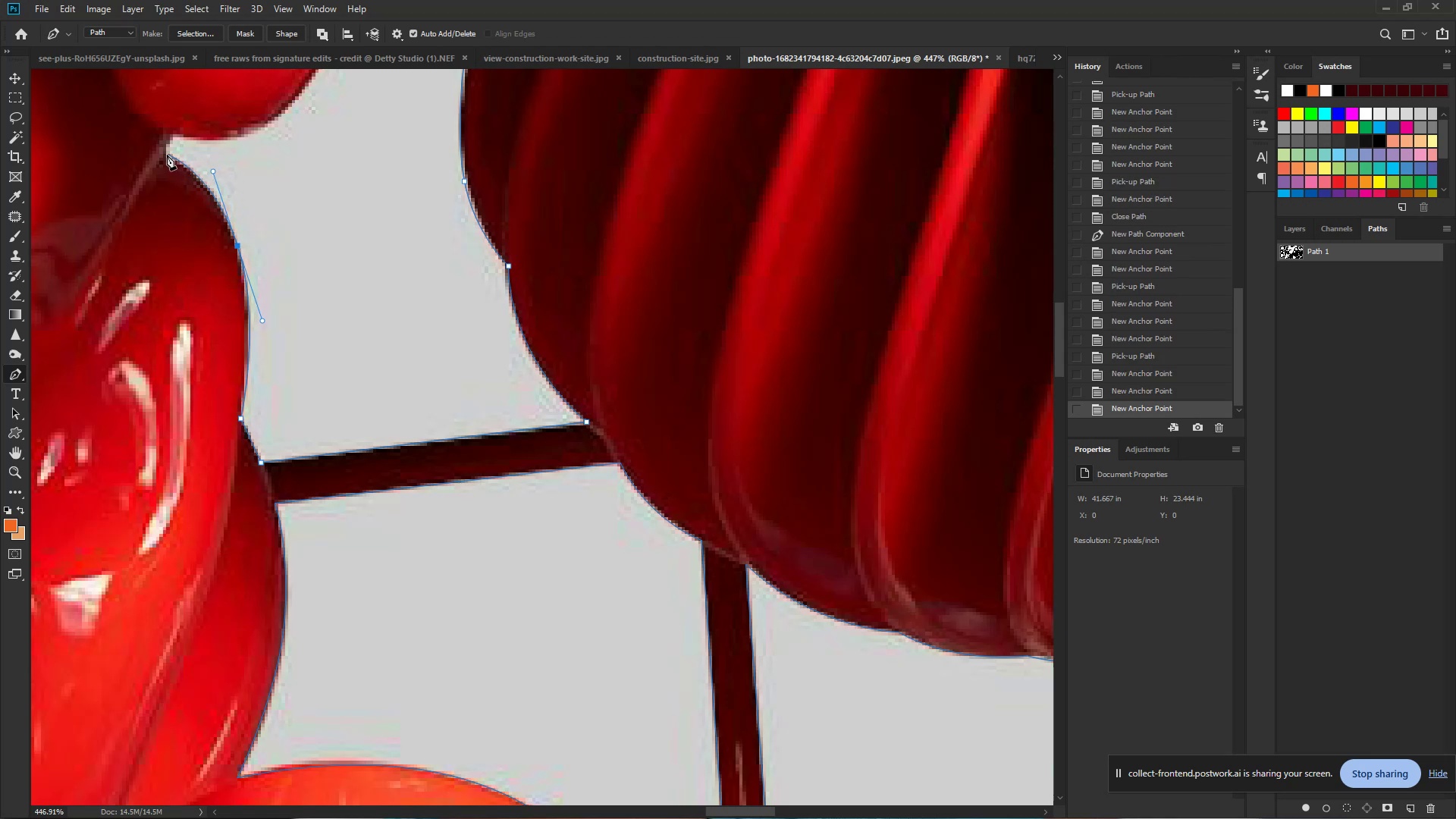 
left_click([166, 155])
 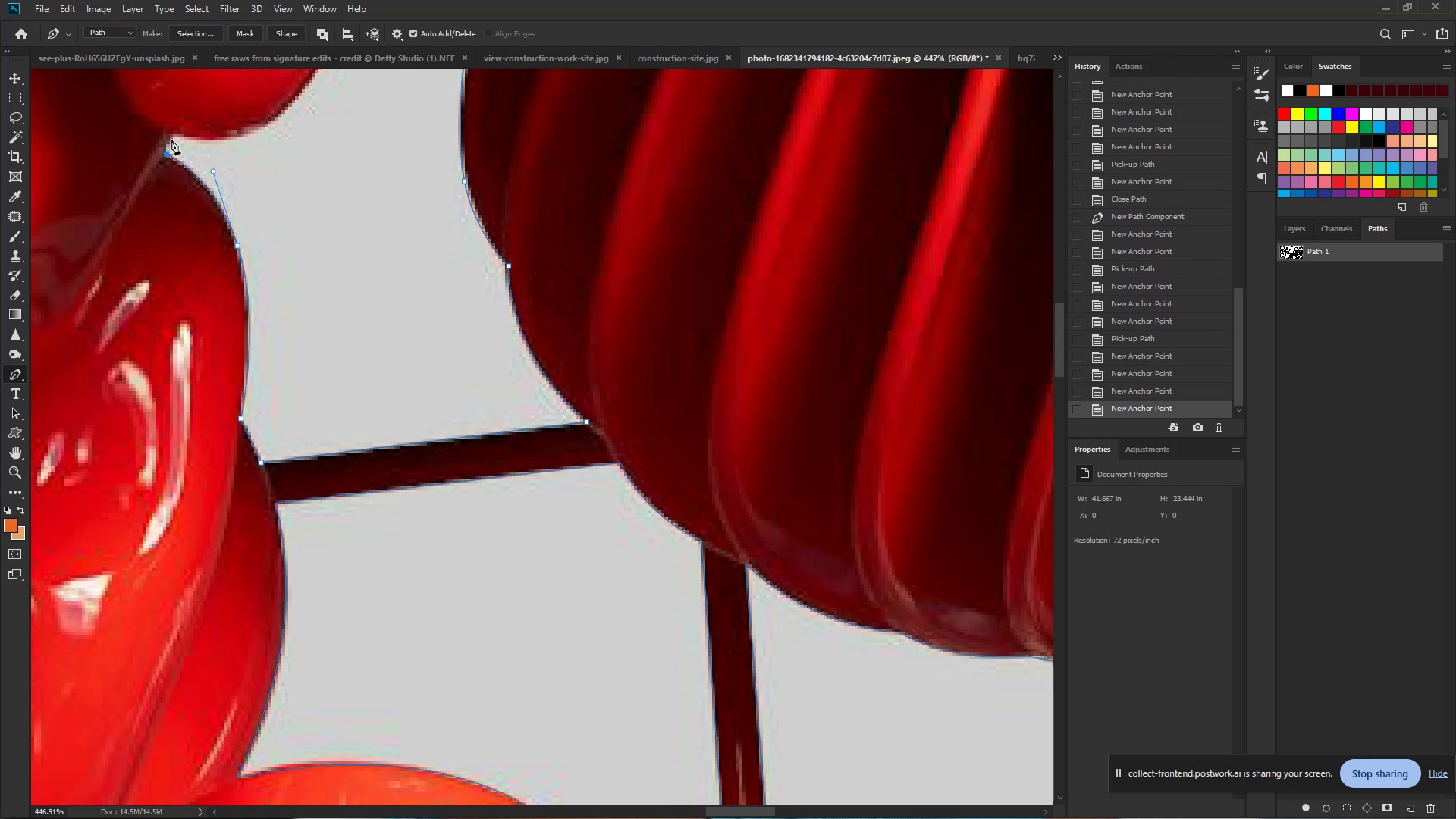 
left_click_drag(start_coordinate=[172, 138], to_coordinate=[179, 133])
 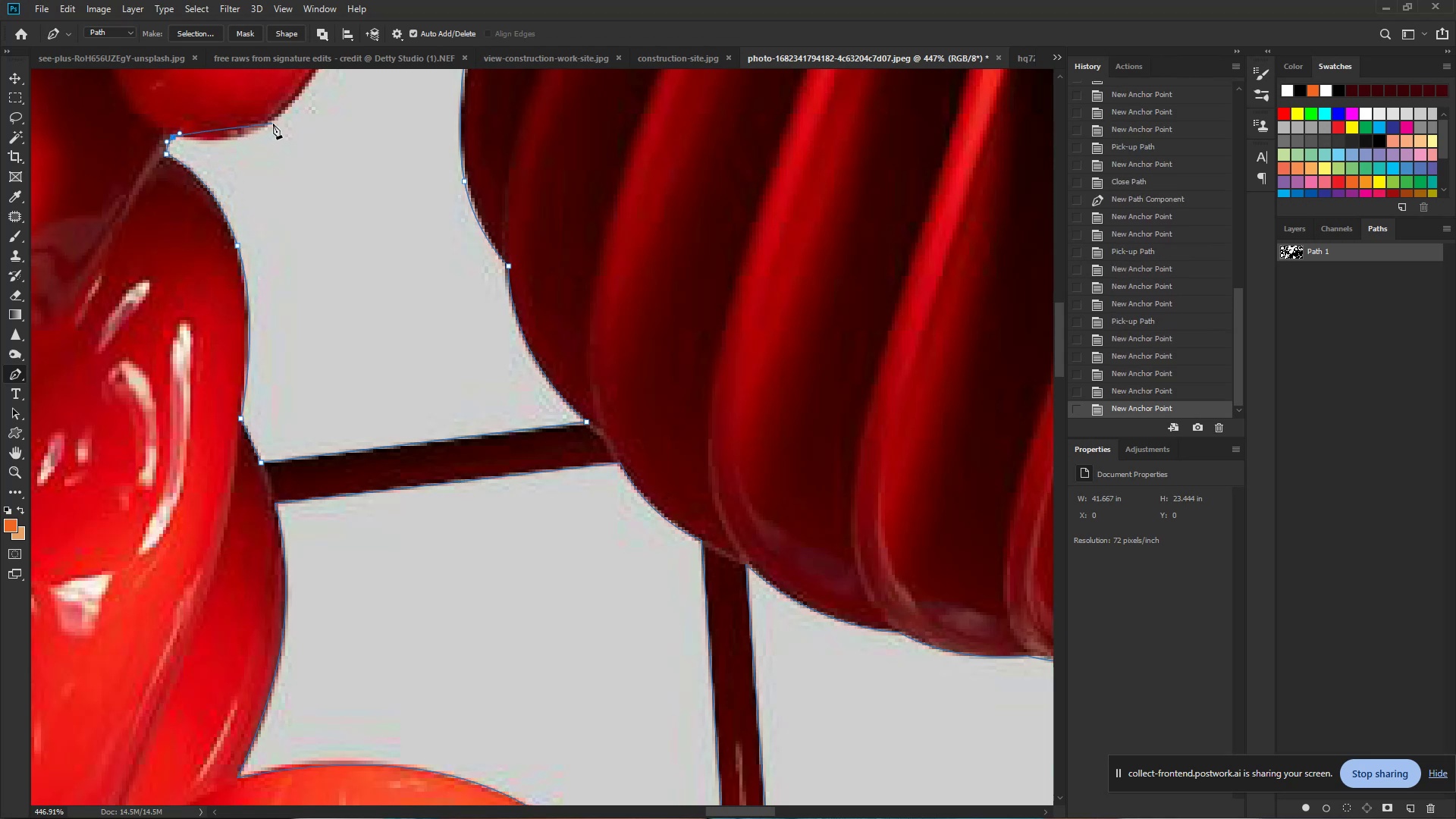 
left_click_drag(start_coordinate=[271, 120], to_coordinate=[309, 91])
 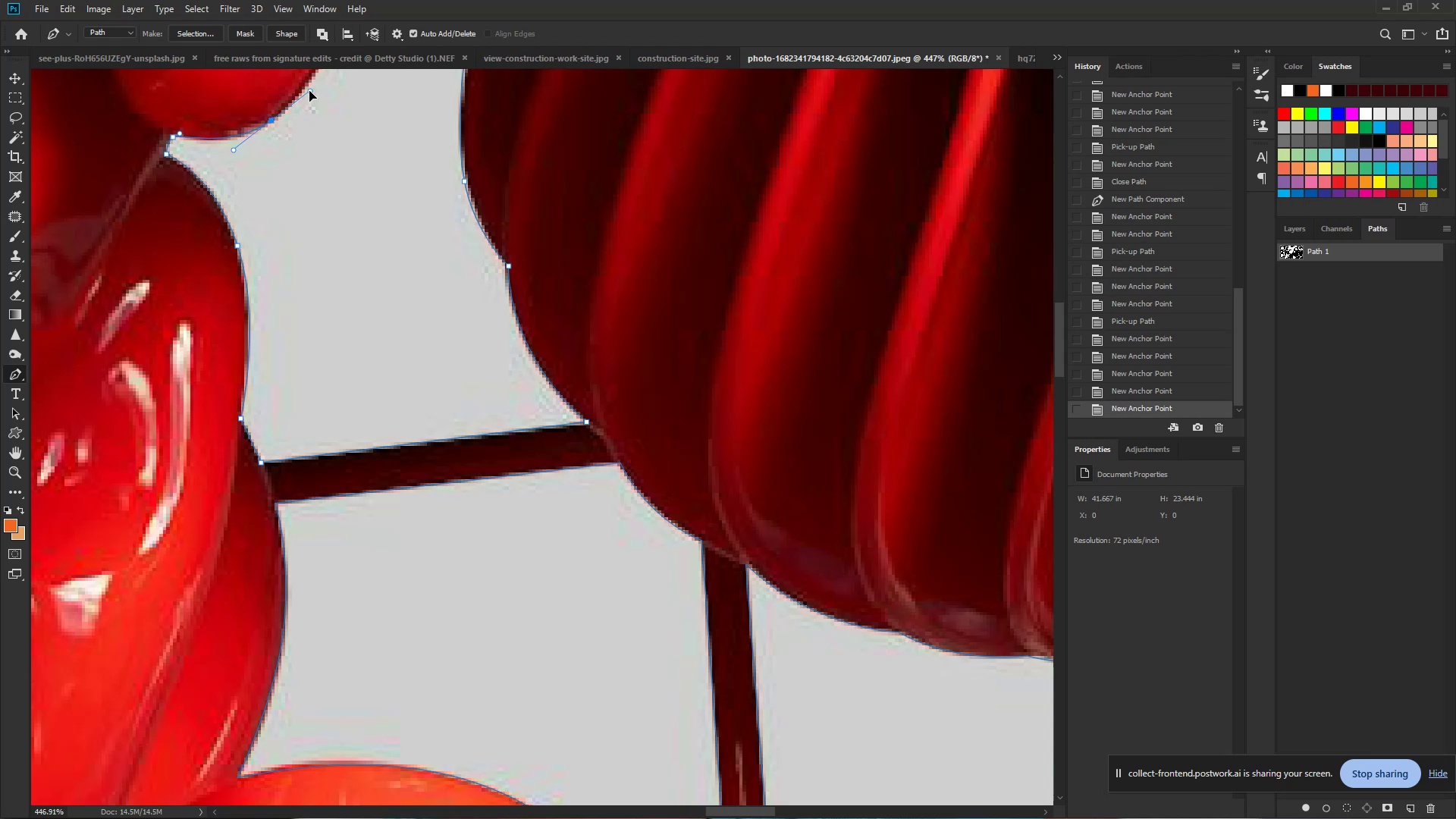 
hold_key(key=Space, duration=0.86)
 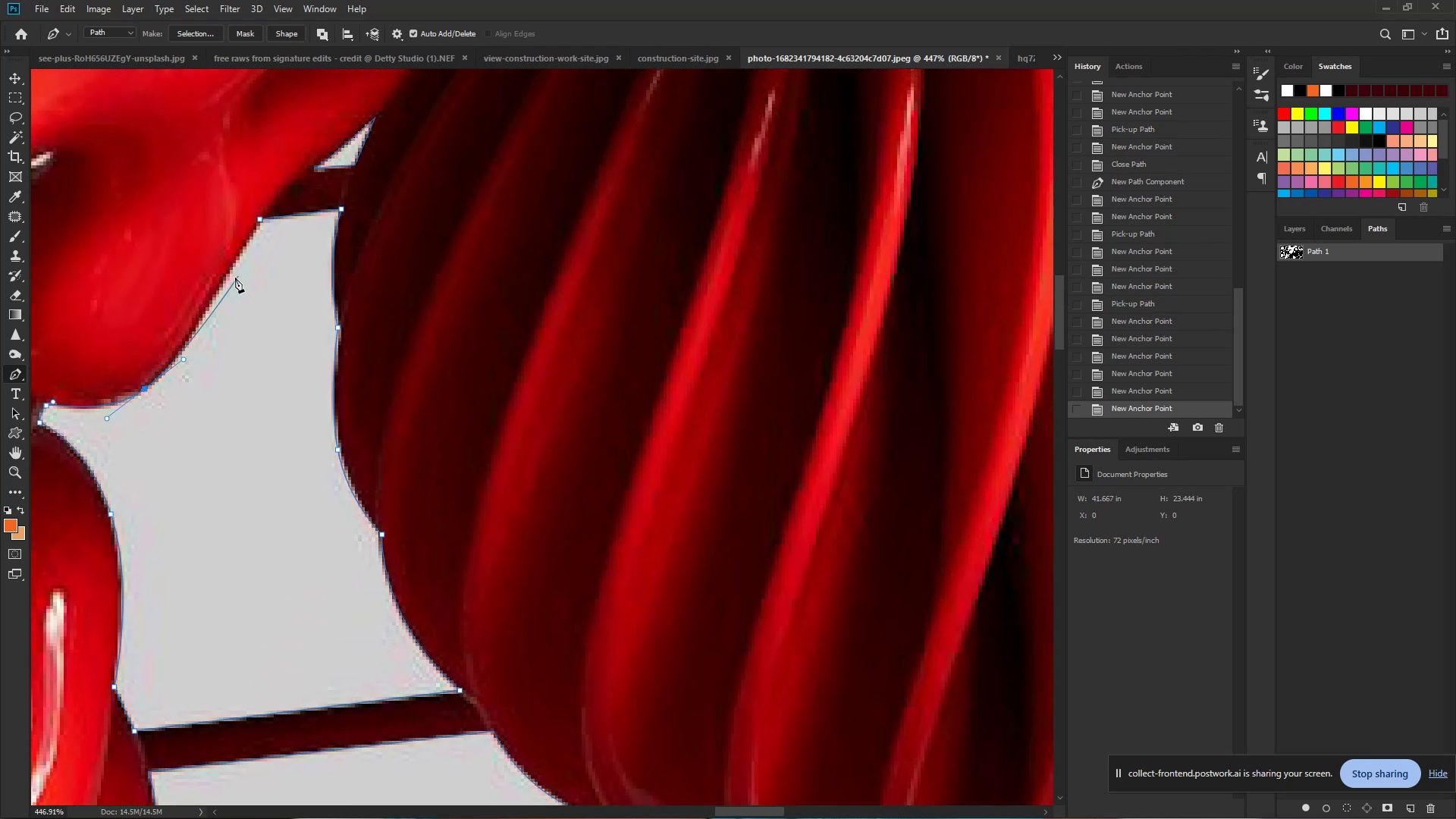 
left_click_drag(start_coordinate=[309, 91], to_coordinate=[183, 359])
 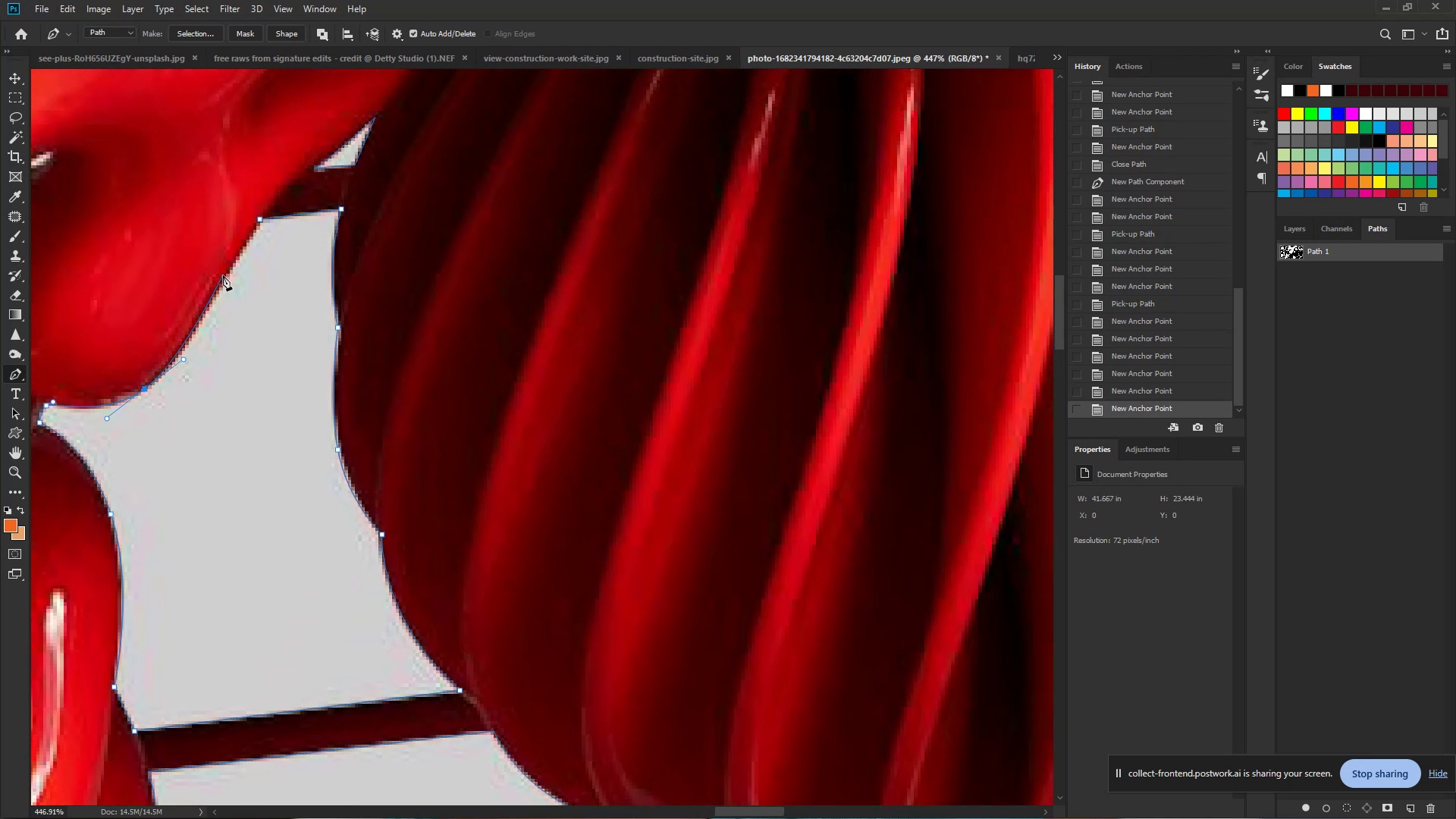 
left_click_drag(start_coordinate=[228, 270], to_coordinate=[245, 237])
 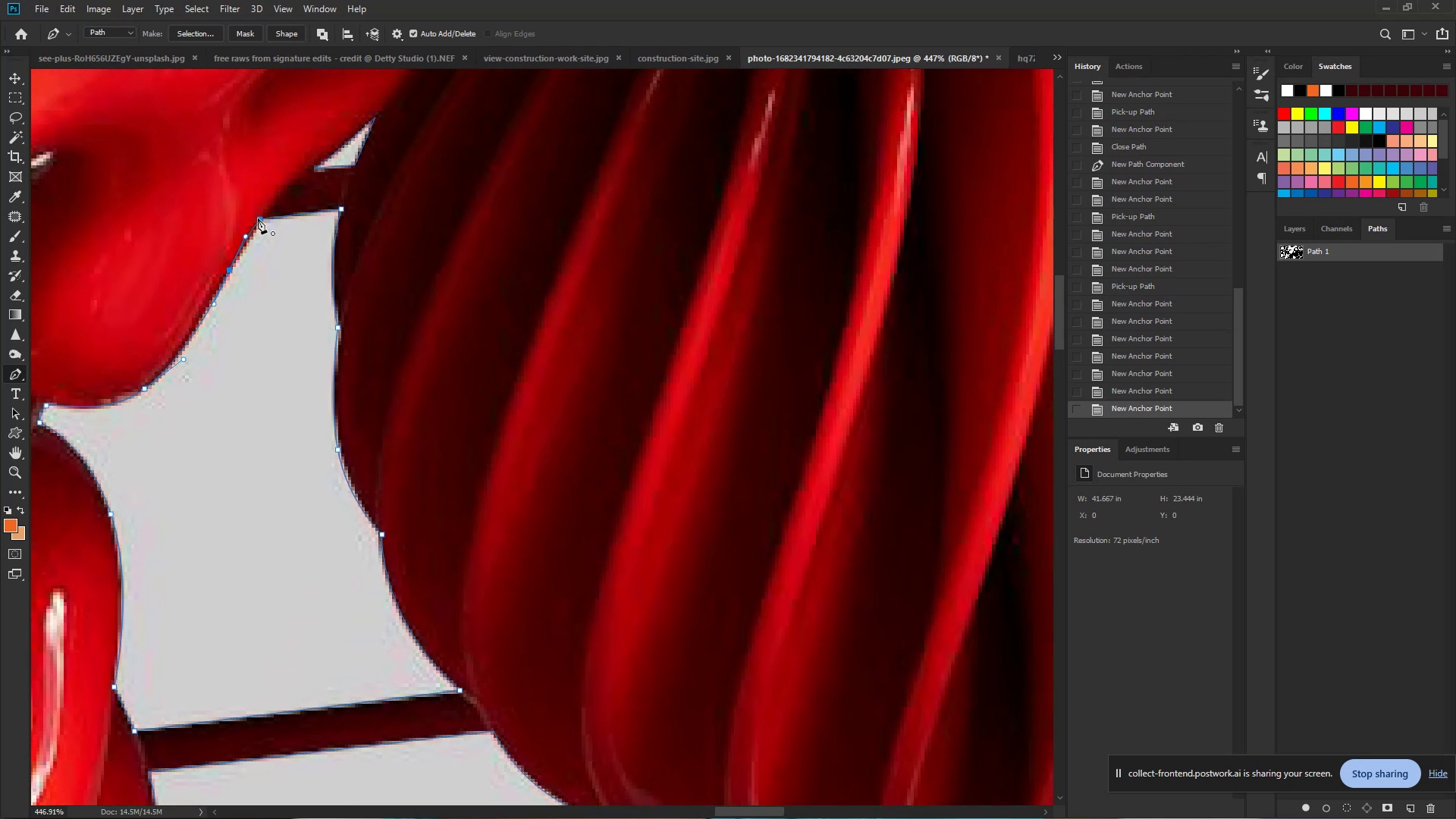 
left_click([260, 218])
 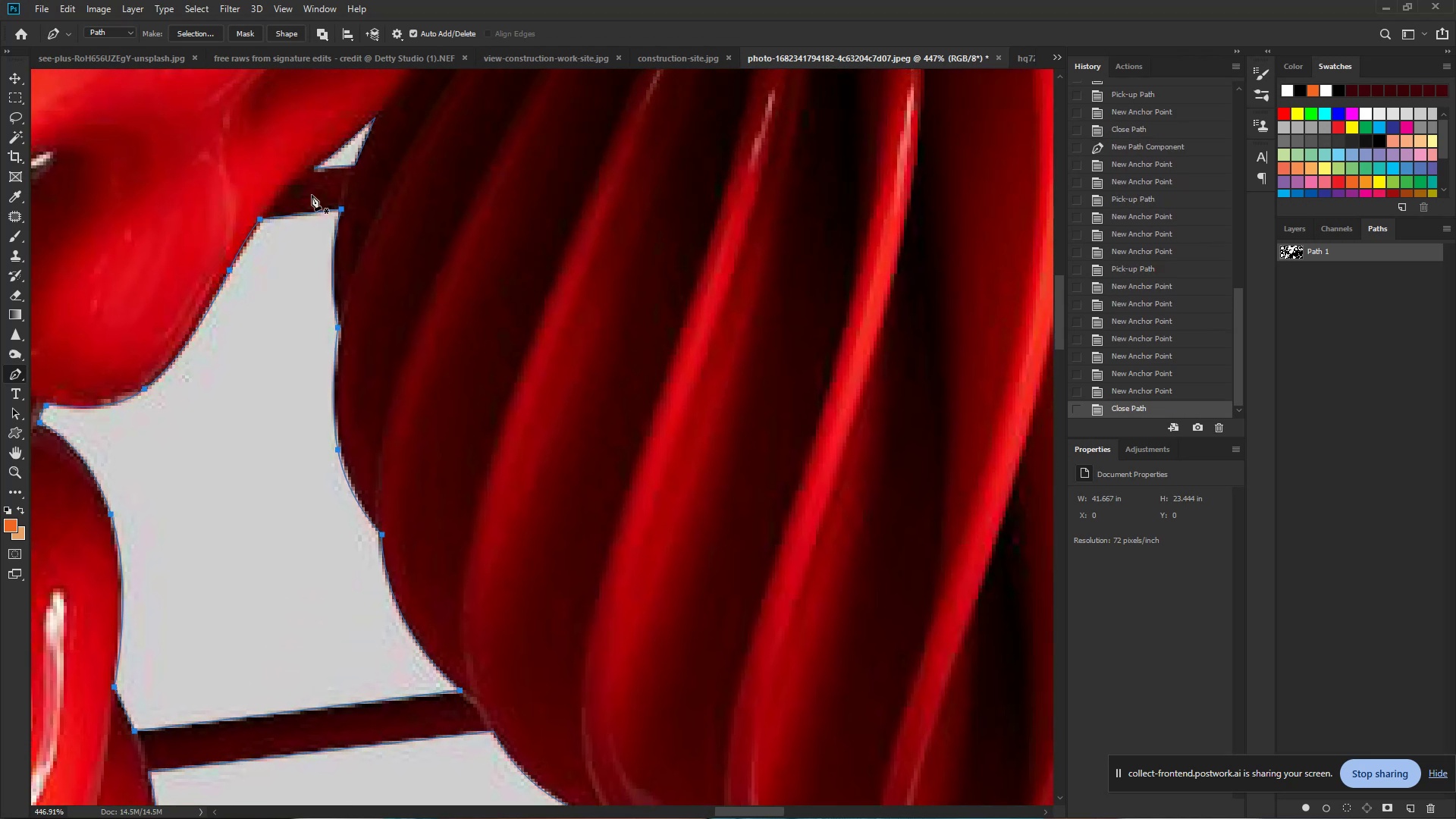 
hold_key(key=ControlLeft, duration=0.73)
 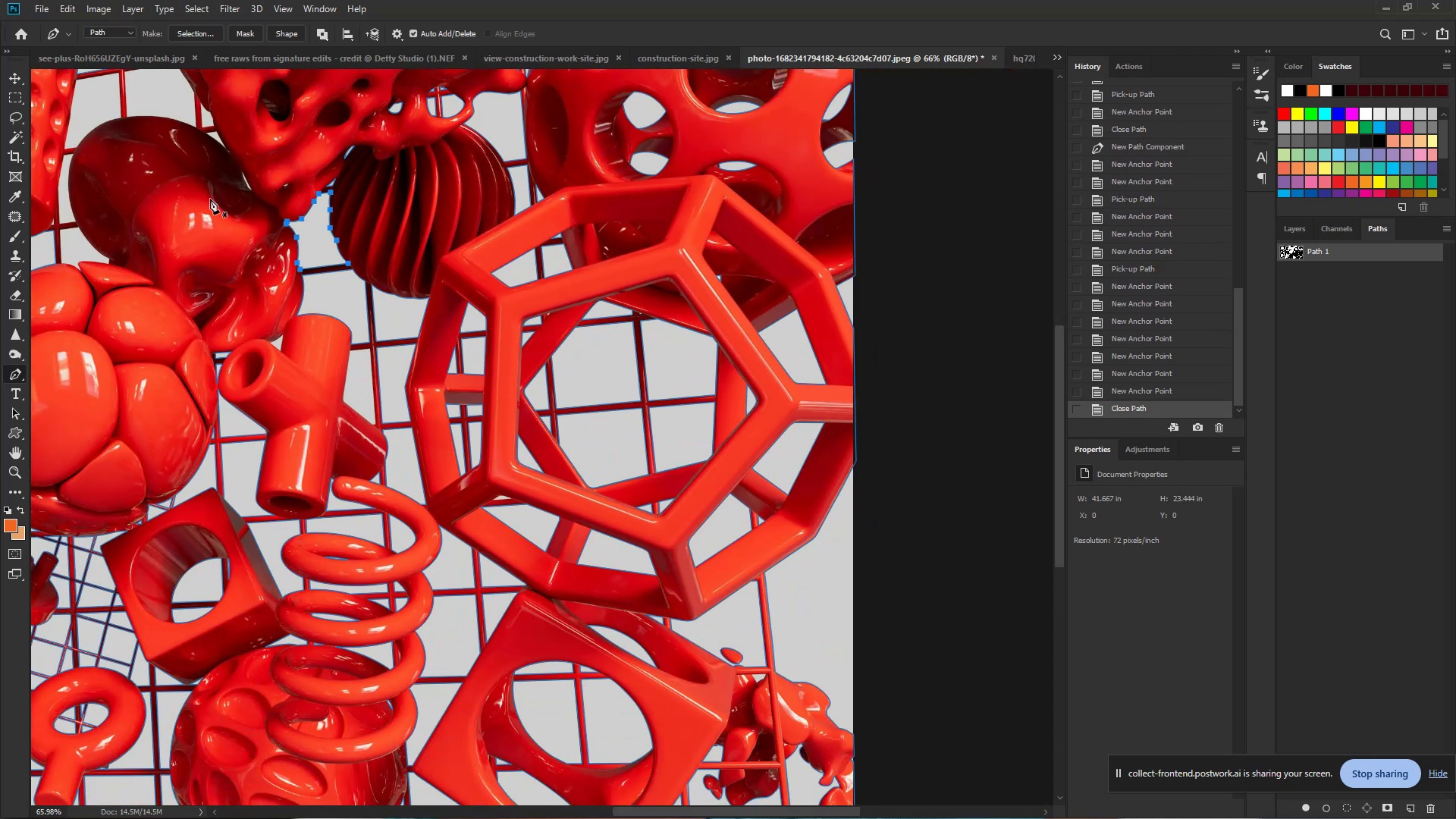 
hold_key(key=Space, duration=0.53)
 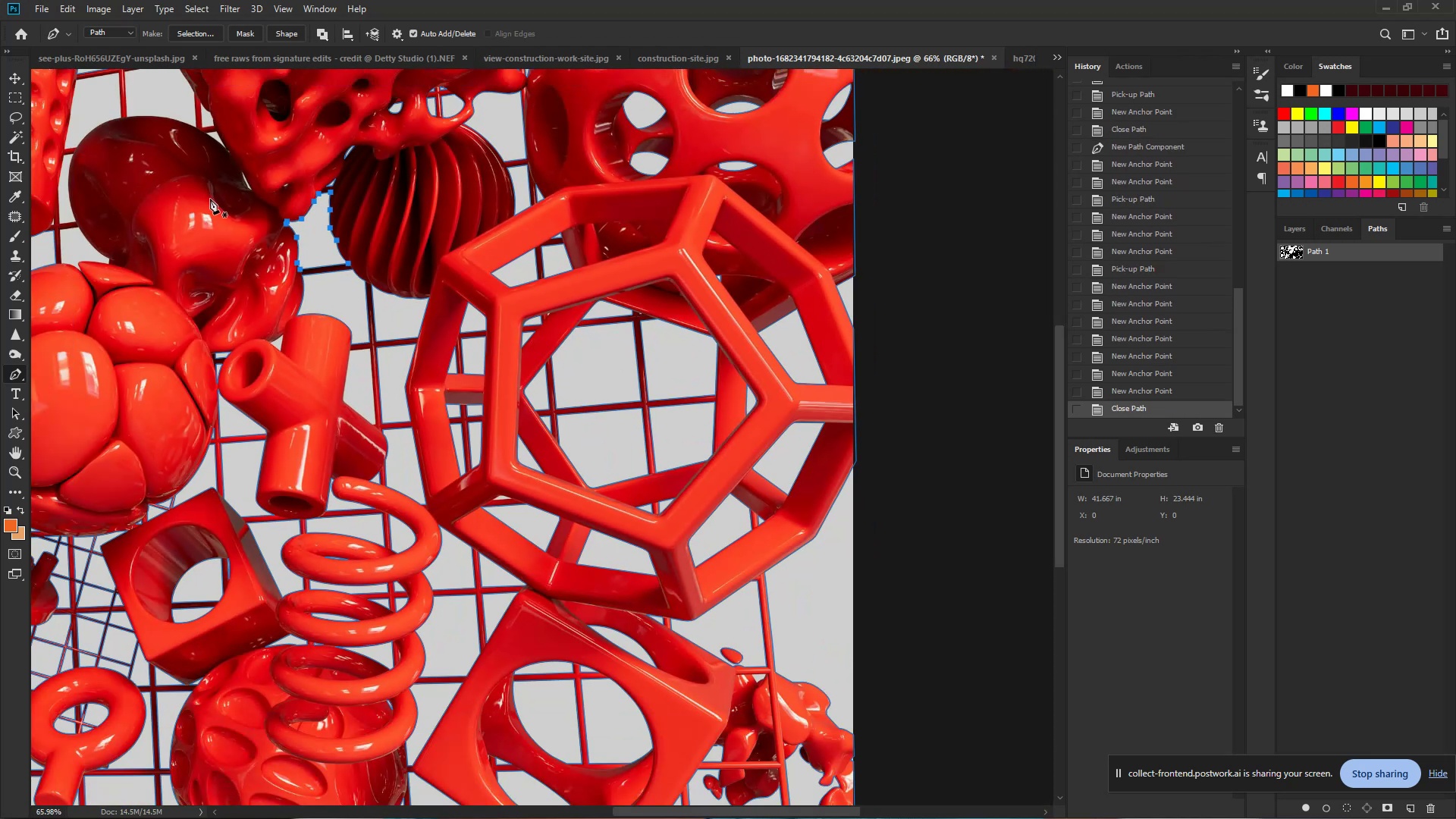 
left_click_drag(start_coordinate=[329, 190], to_coordinate=[211, 199])
 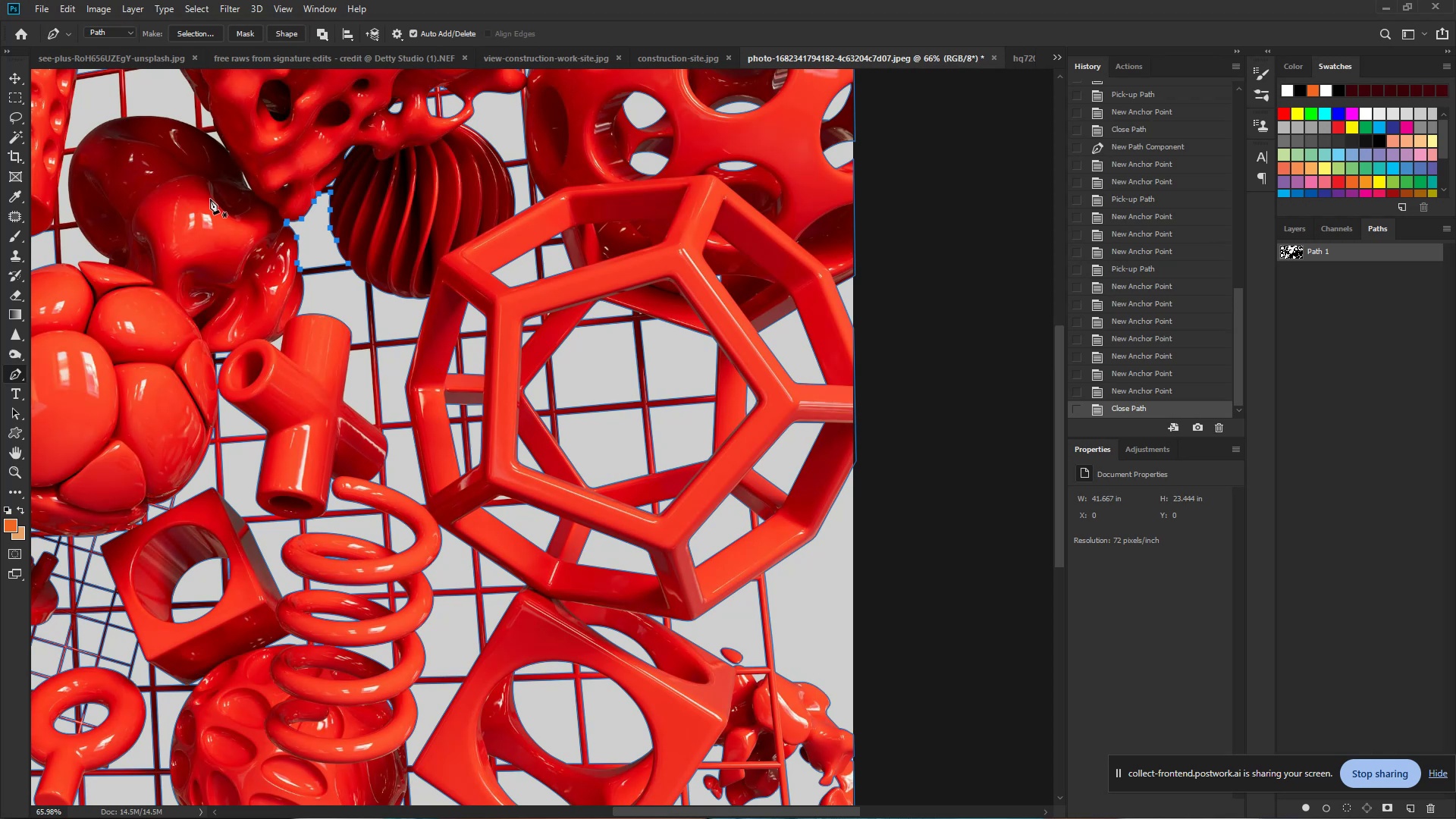 
wait(5.05)
 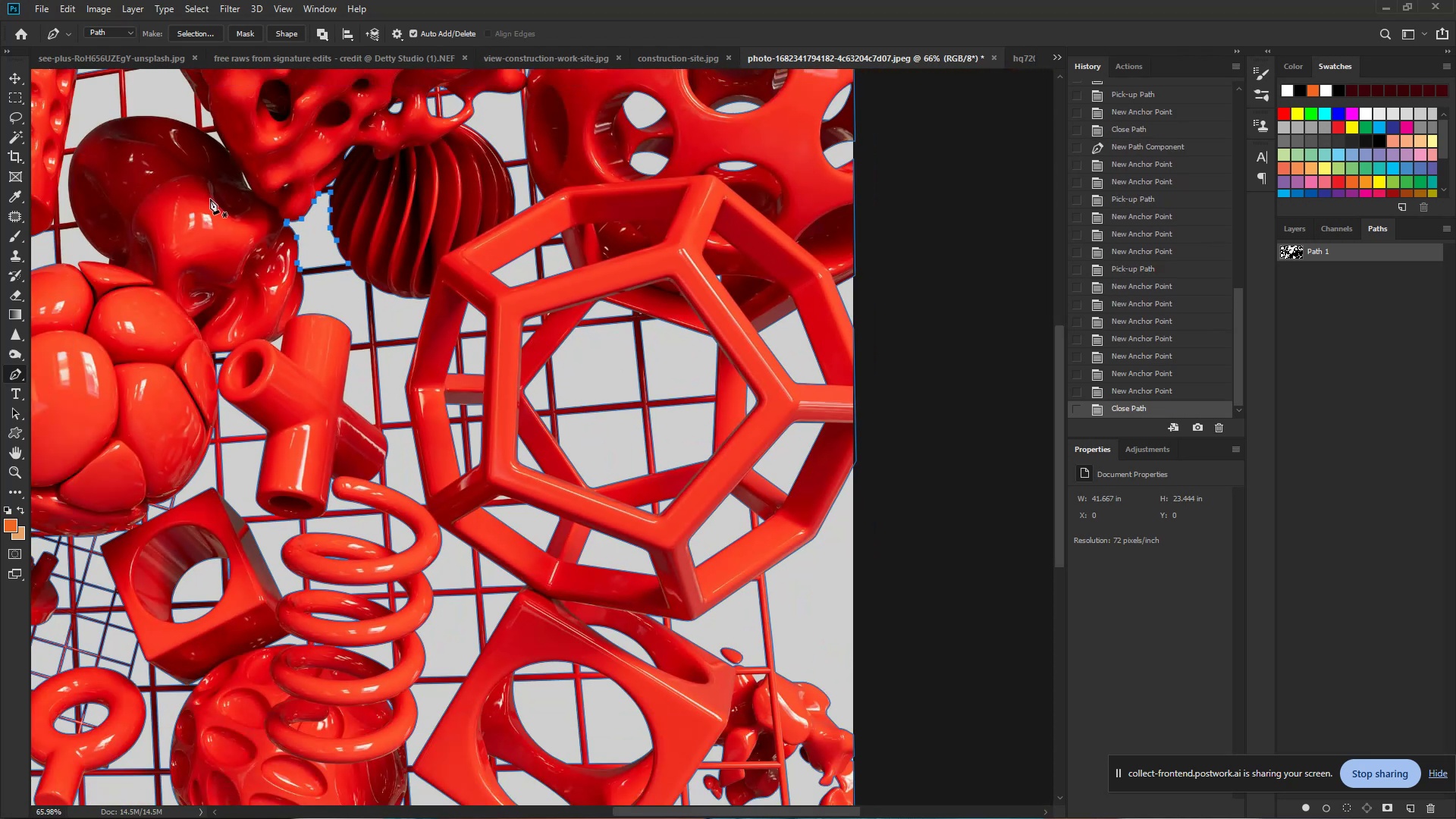 
hold_key(key=ControlLeft, duration=0.95)
 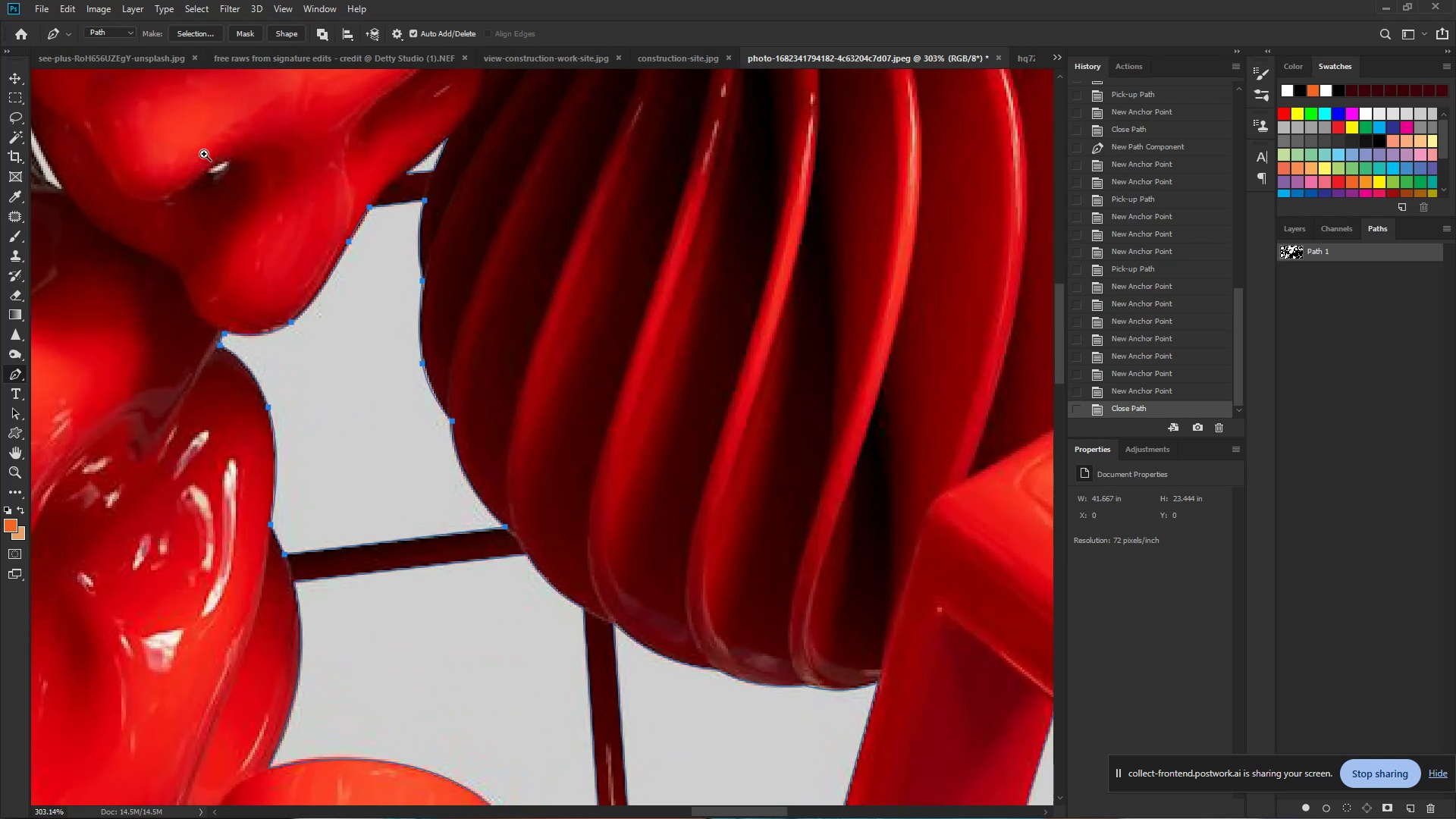 
hold_key(key=Space, duration=0.79)
 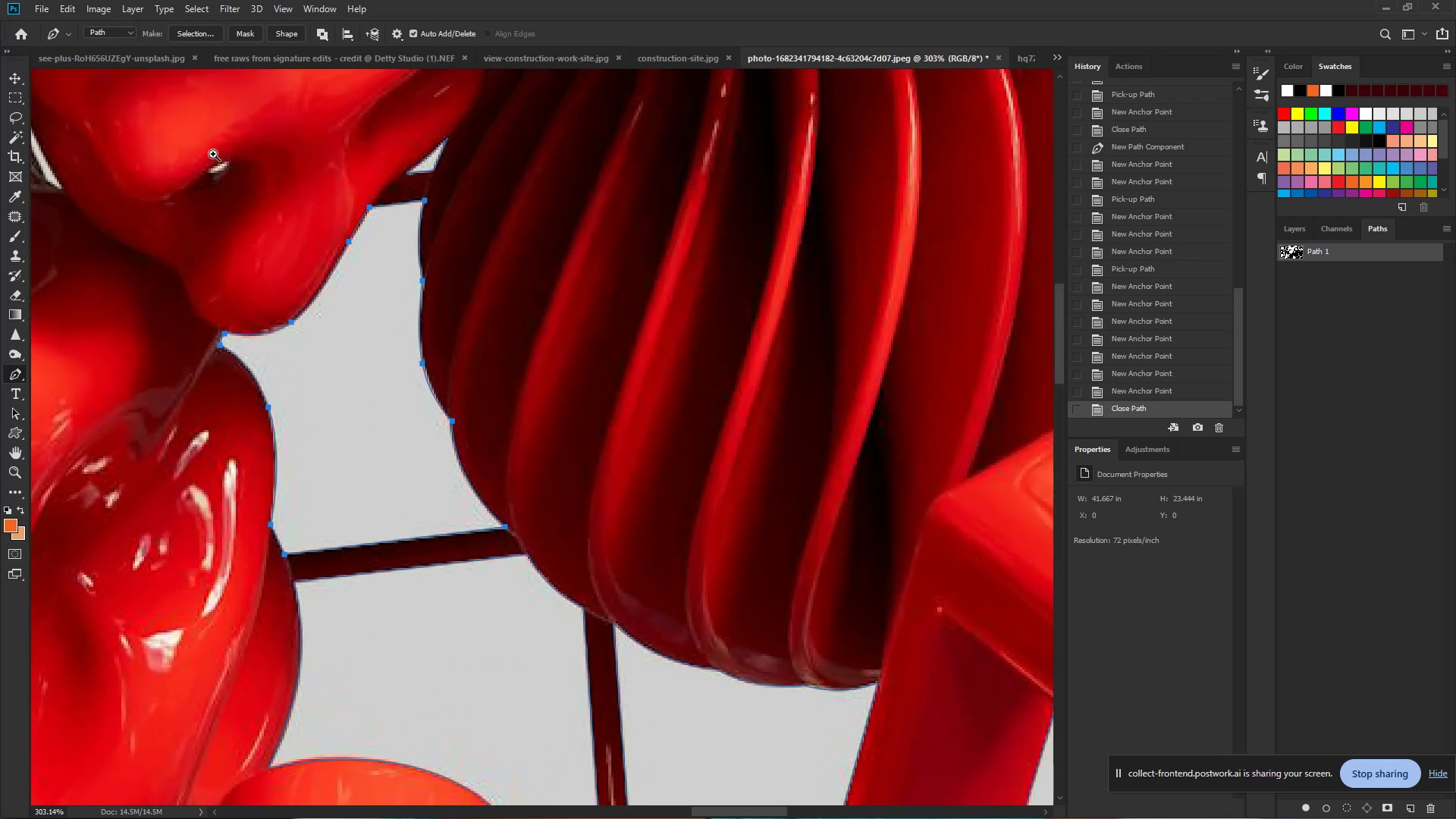 
left_click_drag(start_coordinate=[305, 190], to_coordinate=[397, 180])
 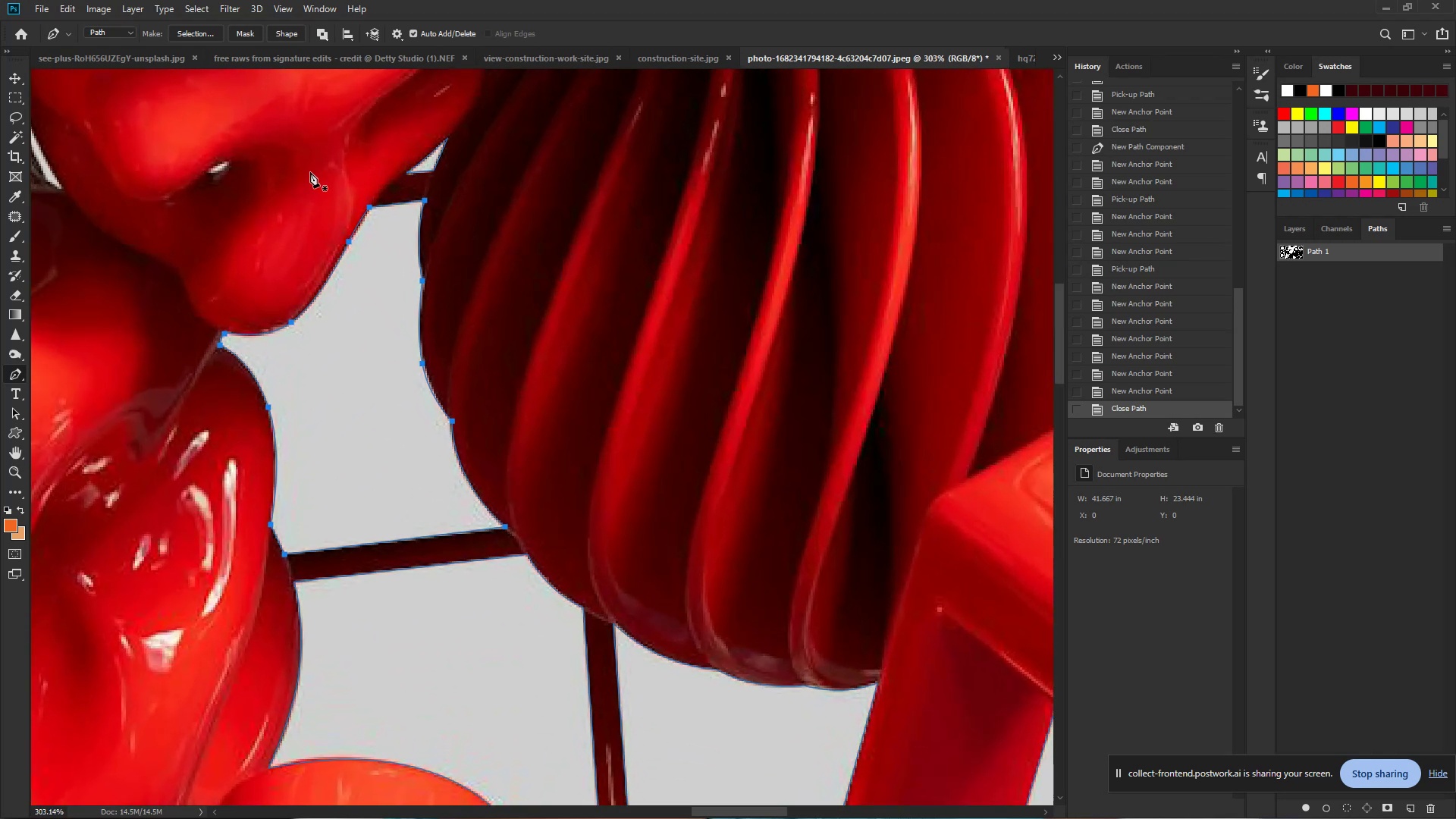 
hold_key(key=ControlLeft, duration=0.73)
 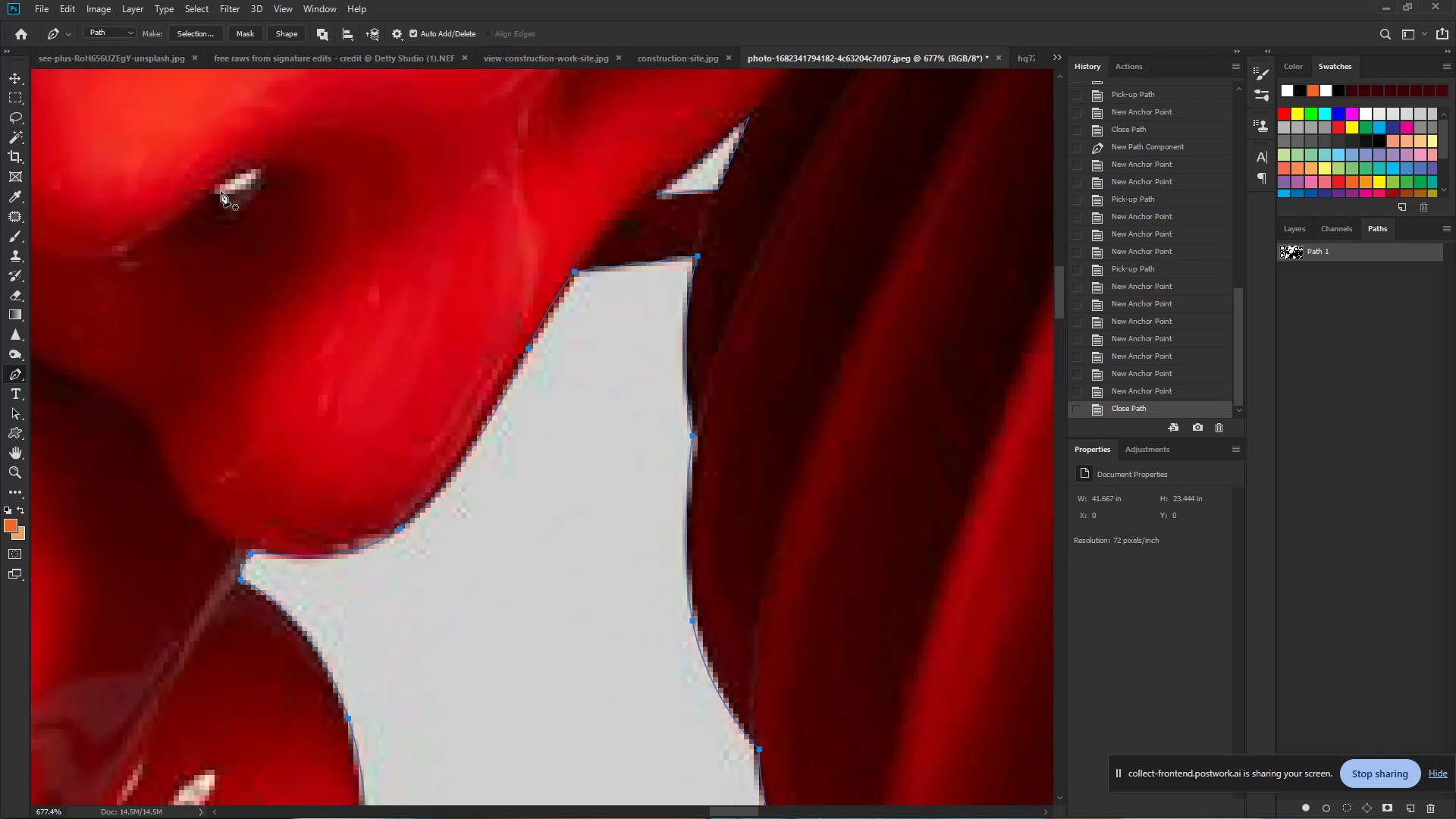 
hold_key(key=Space, duration=0.62)
 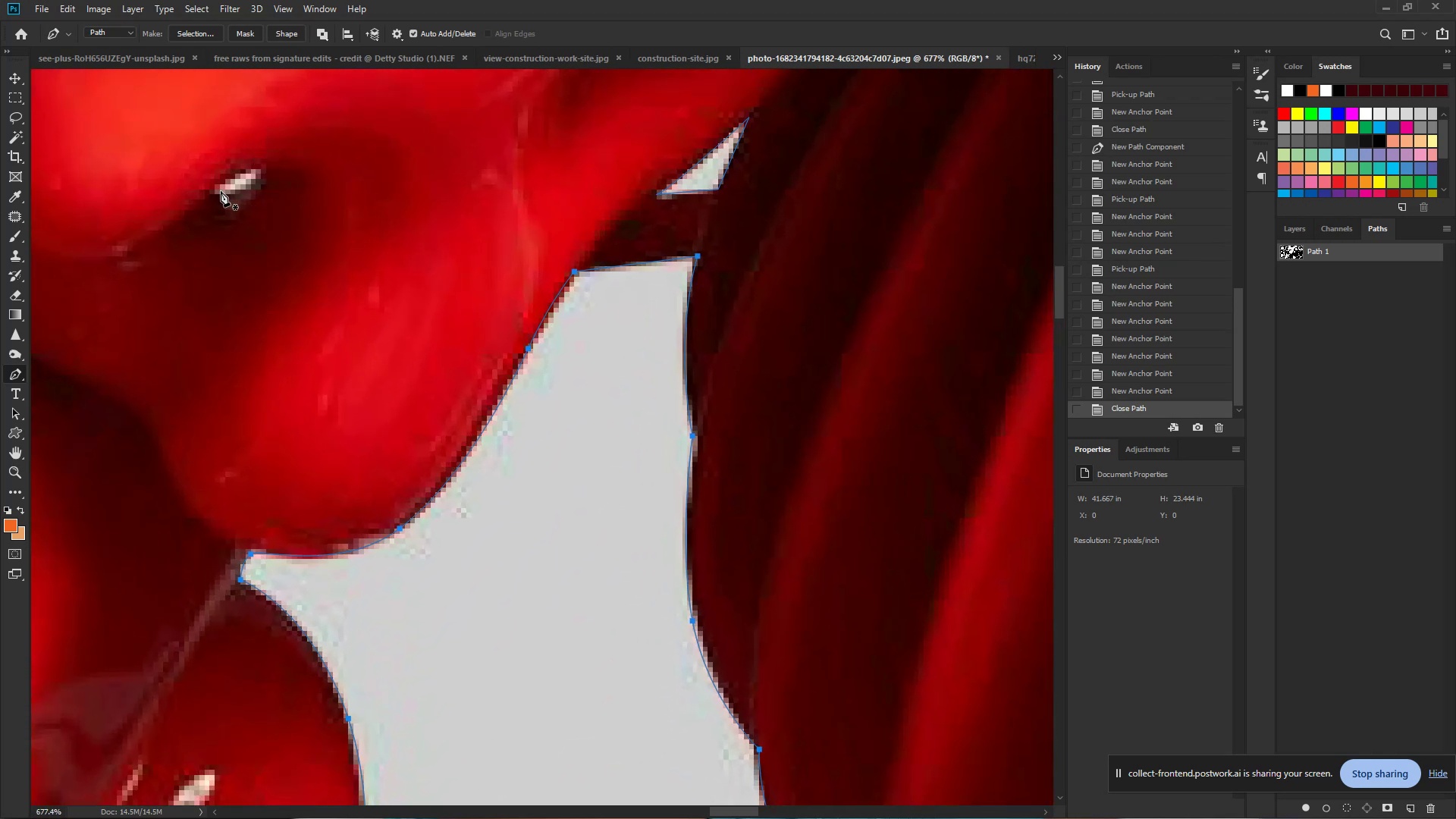 
left_click_drag(start_coordinate=[203, 155], to_coordinate=[256, 161])
 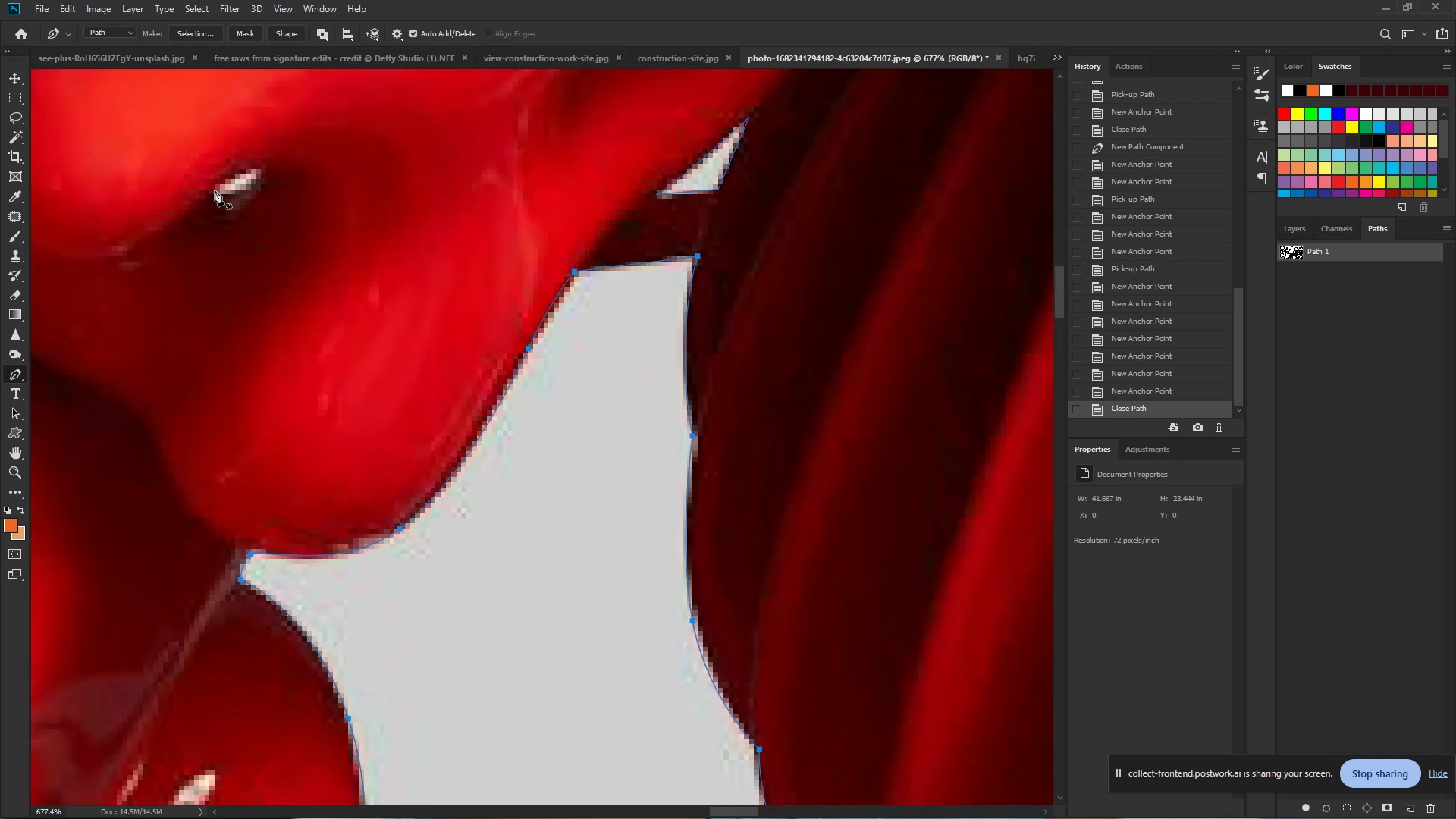 
left_click([210, 191])
 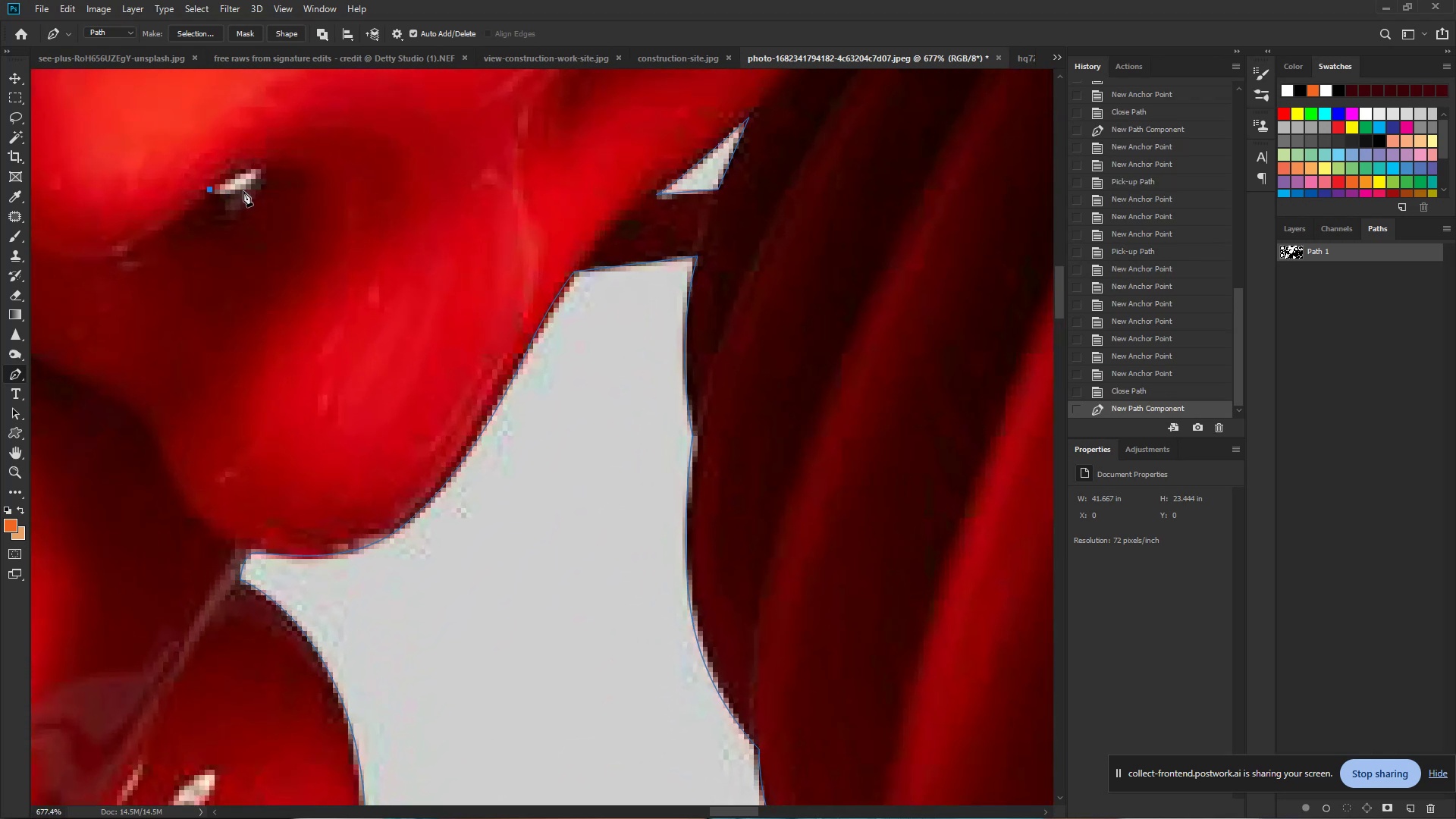 
left_click_drag(start_coordinate=[246, 190], to_coordinate=[264, 181])
 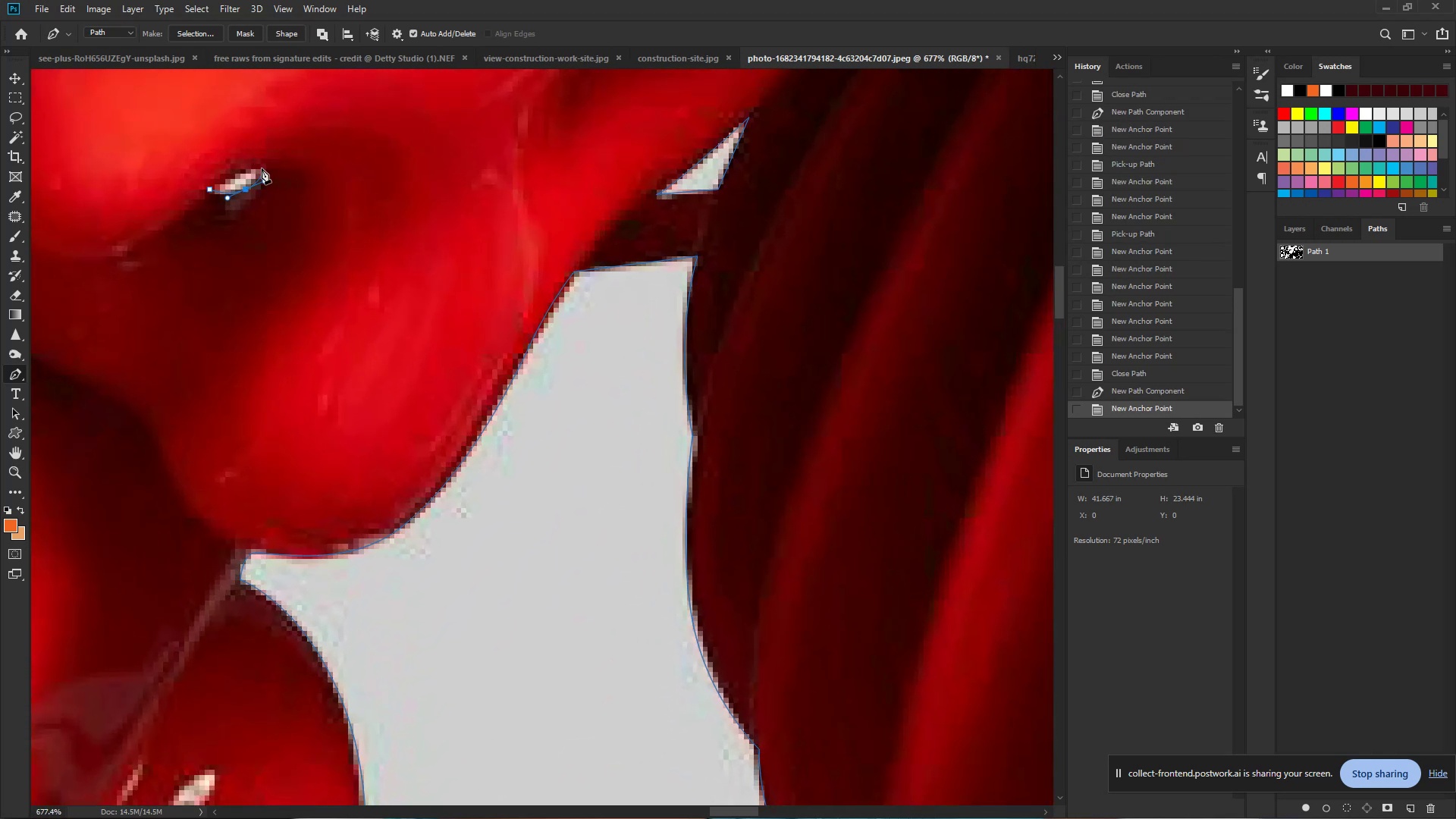 
left_click([262, 168])
 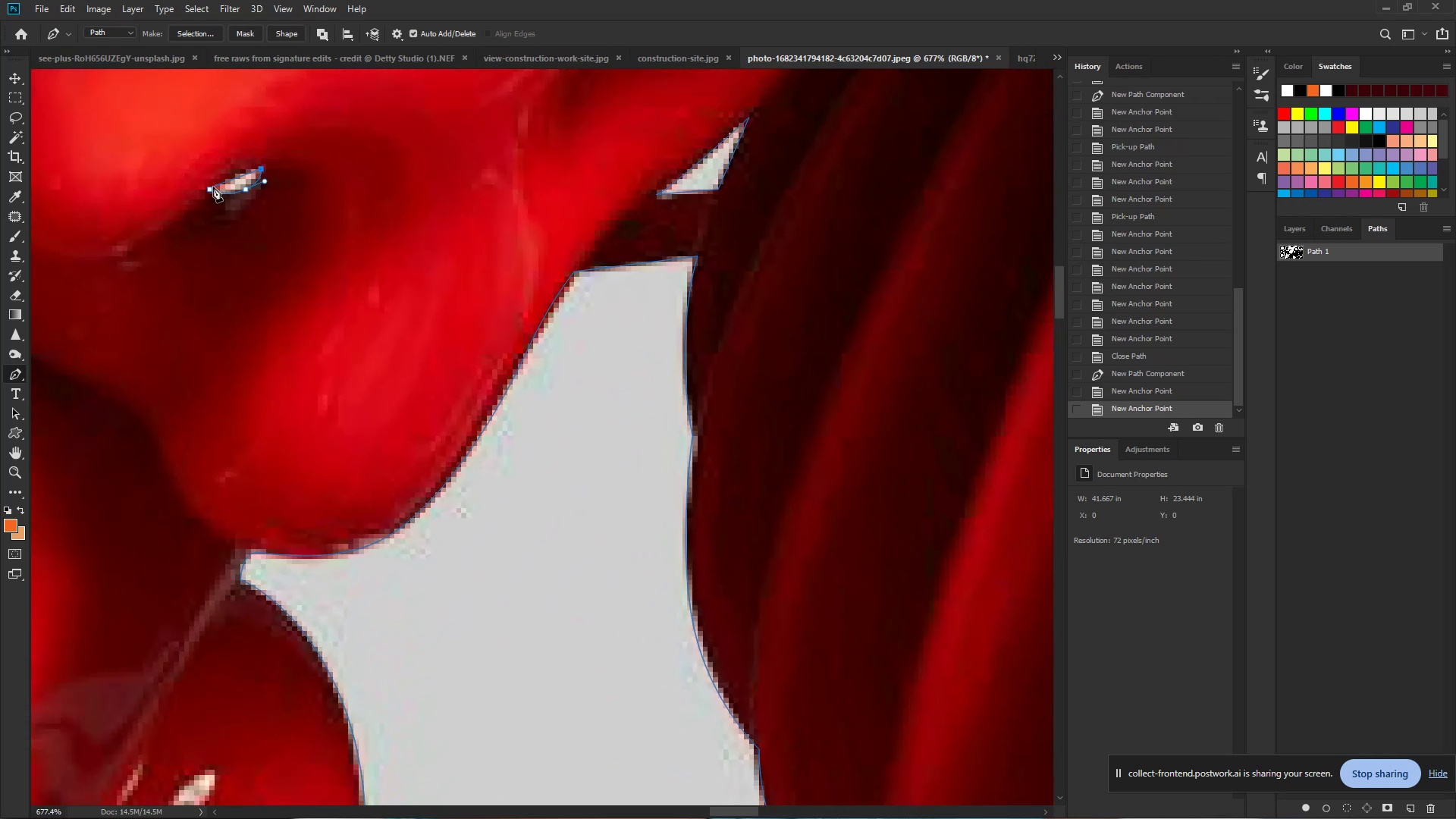 
left_click([209, 188])
 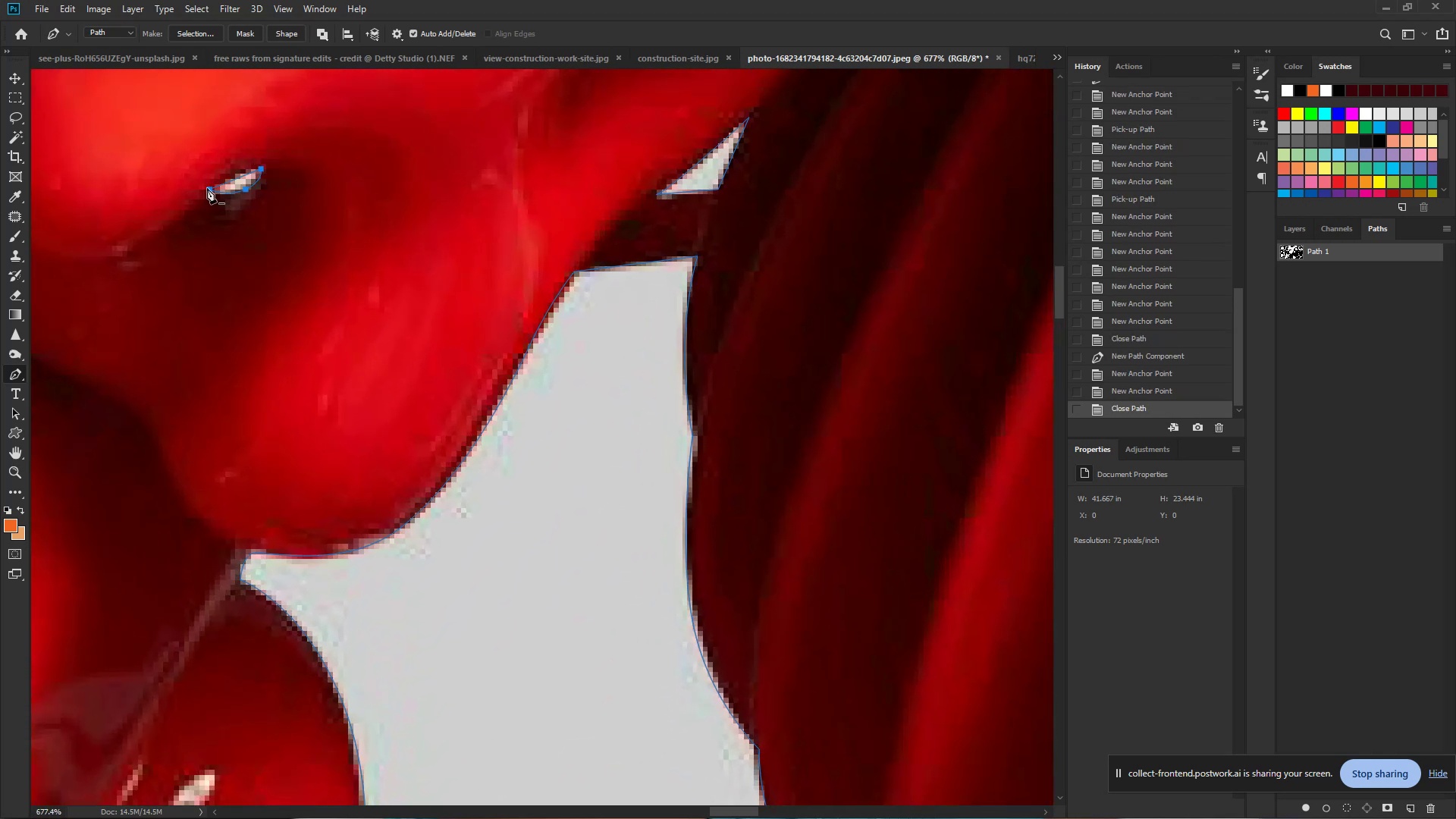 
hold_key(key=Space, duration=0.72)
 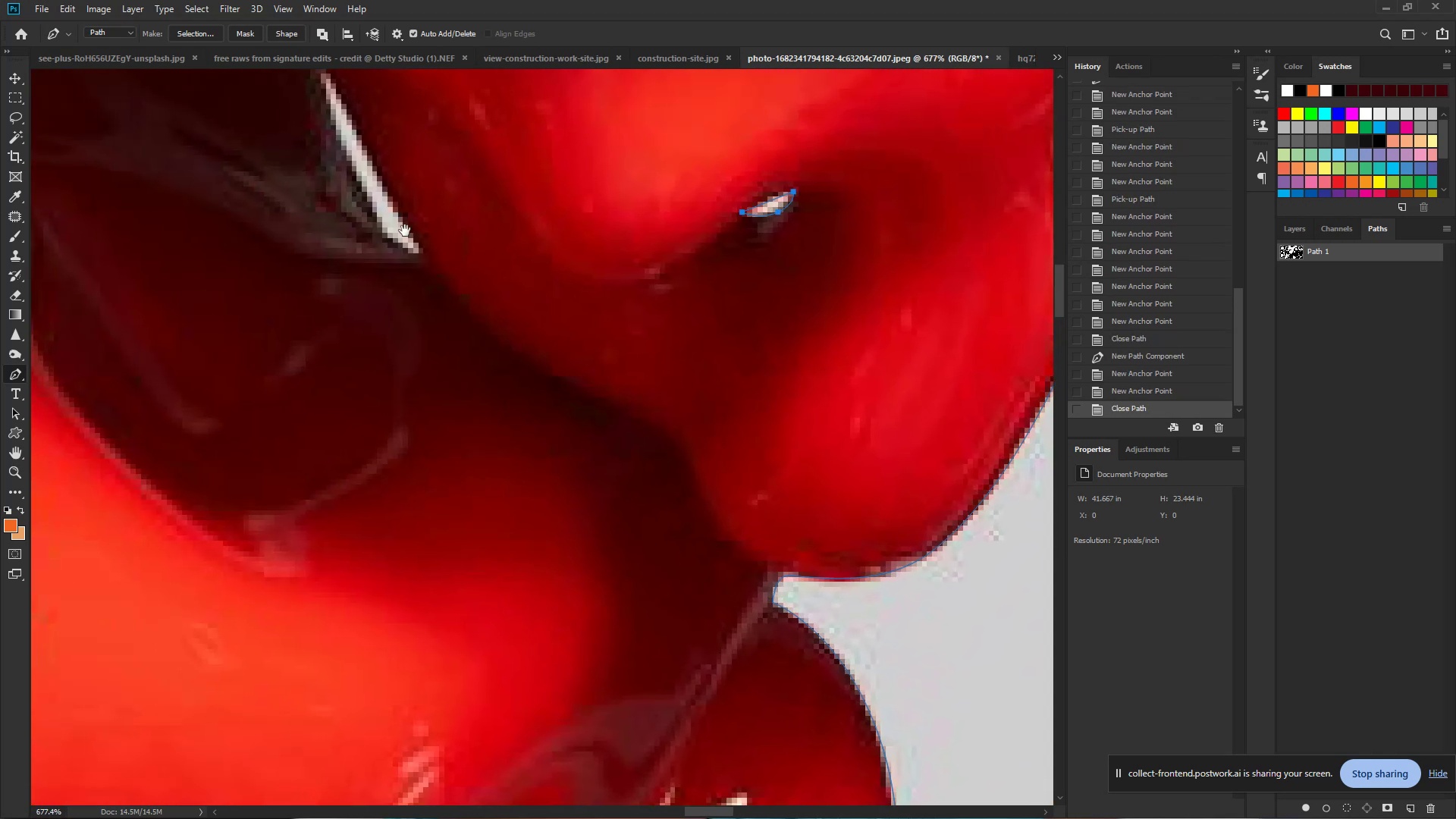 
left_click_drag(start_coordinate=[202, 188], to_coordinate=[711, 209])
 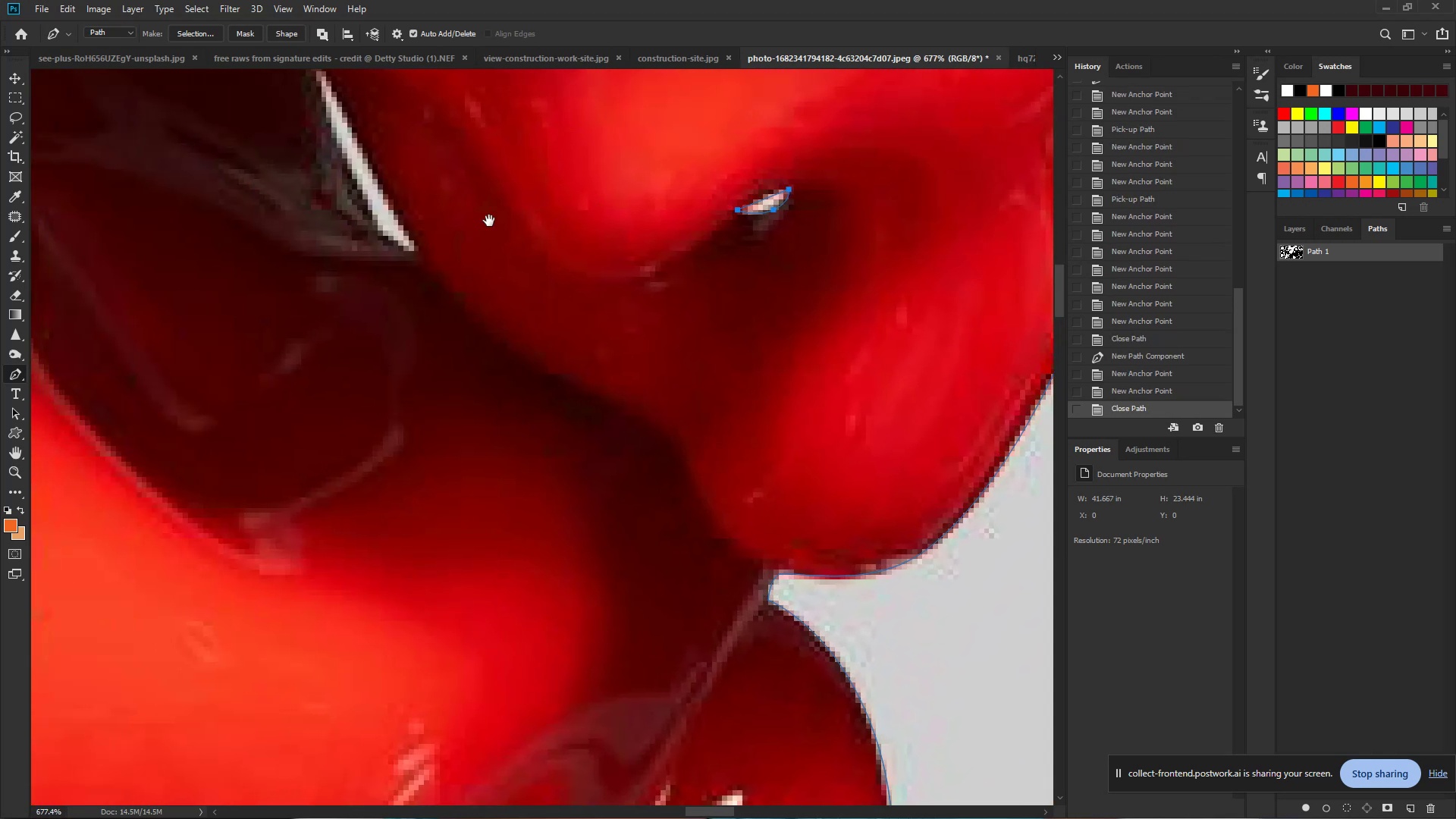 
hold_key(key=Space, duration=0.62)
 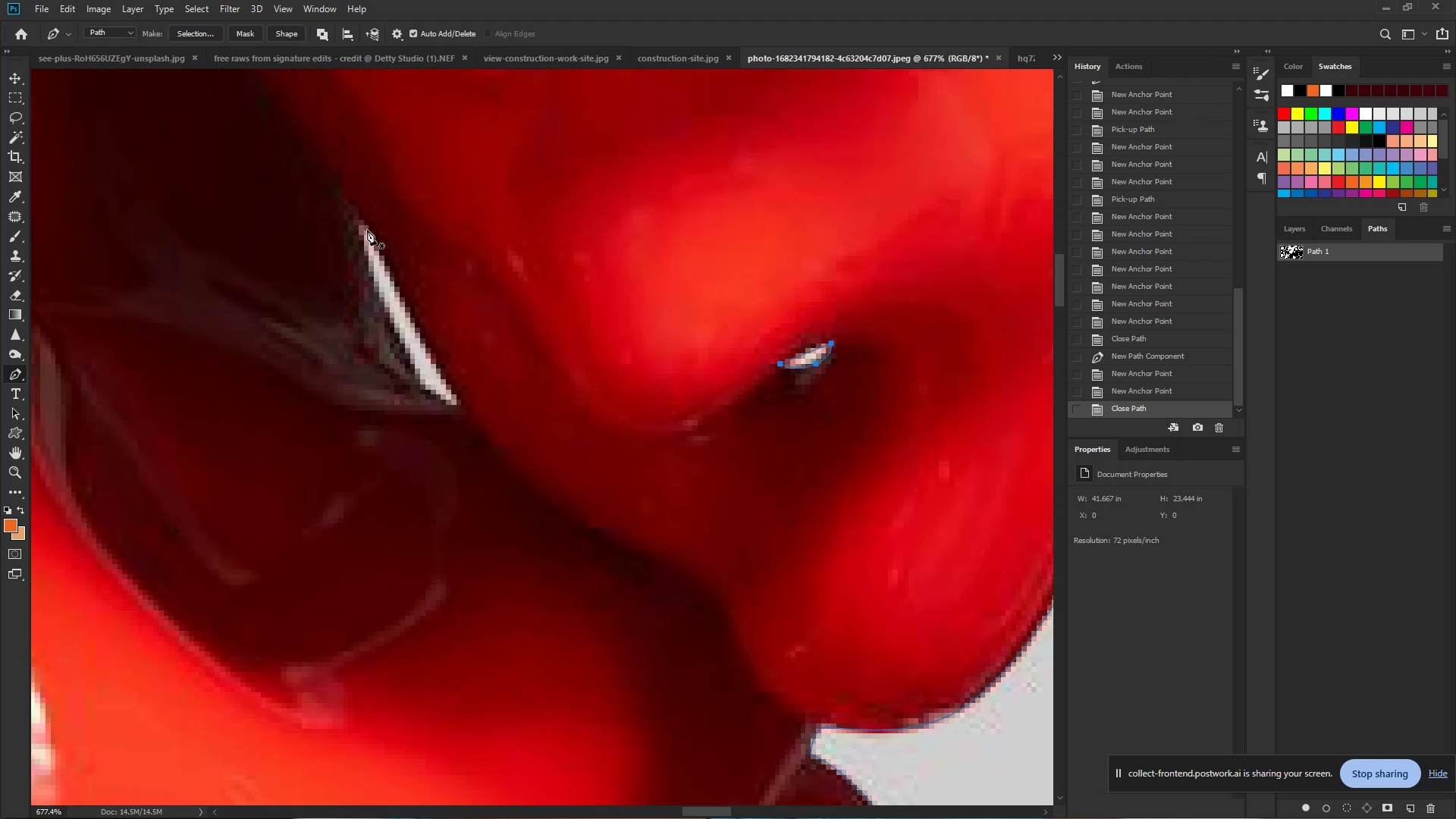 
left_click_drag(start_coordinate=[400, 218], to_coordinate=[431, 340])
 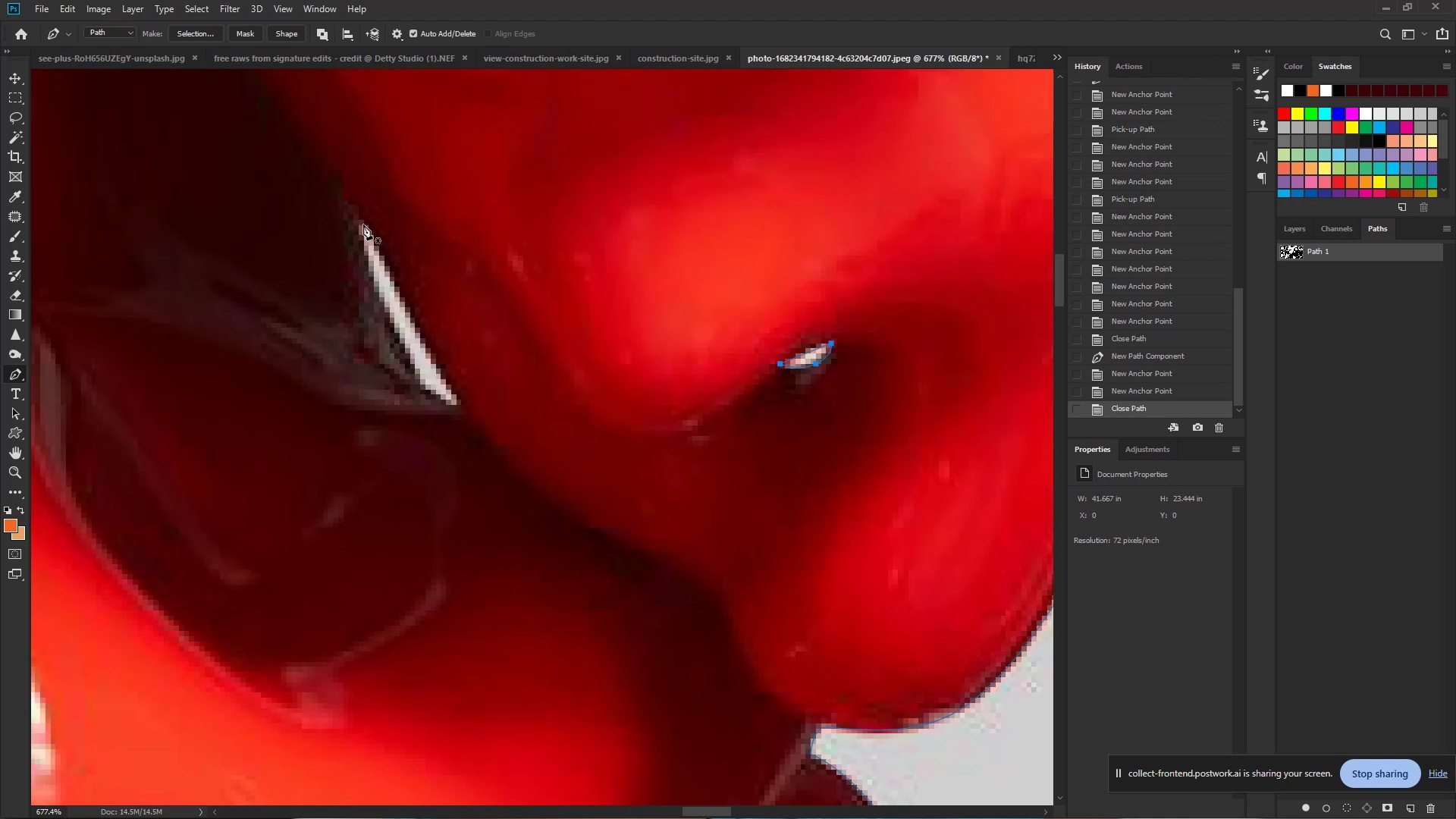 
left_click([363, 224])
 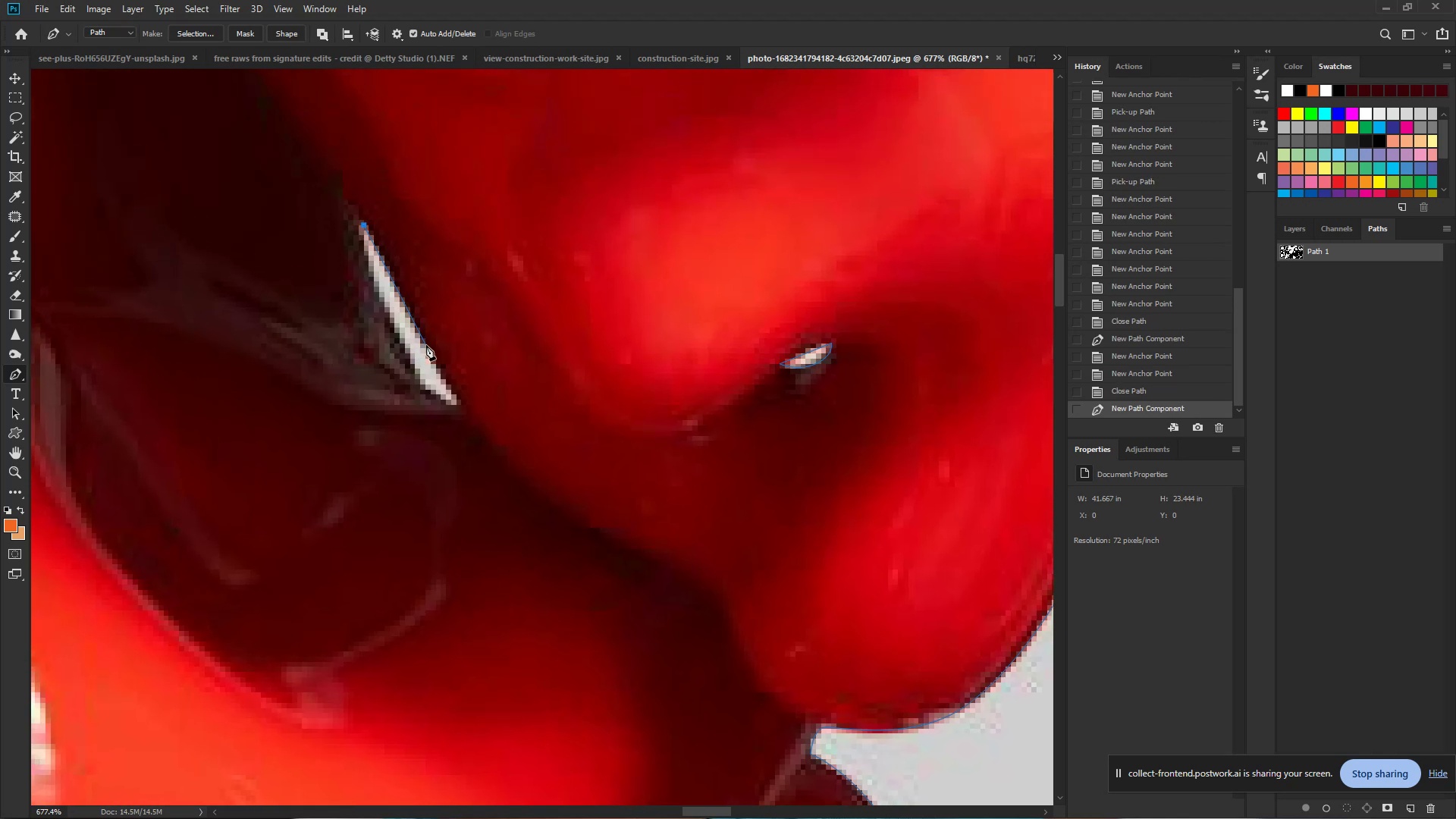 
left_click_drag(start_coordinate=[428, 346], to_coordinate=[448, 382])
 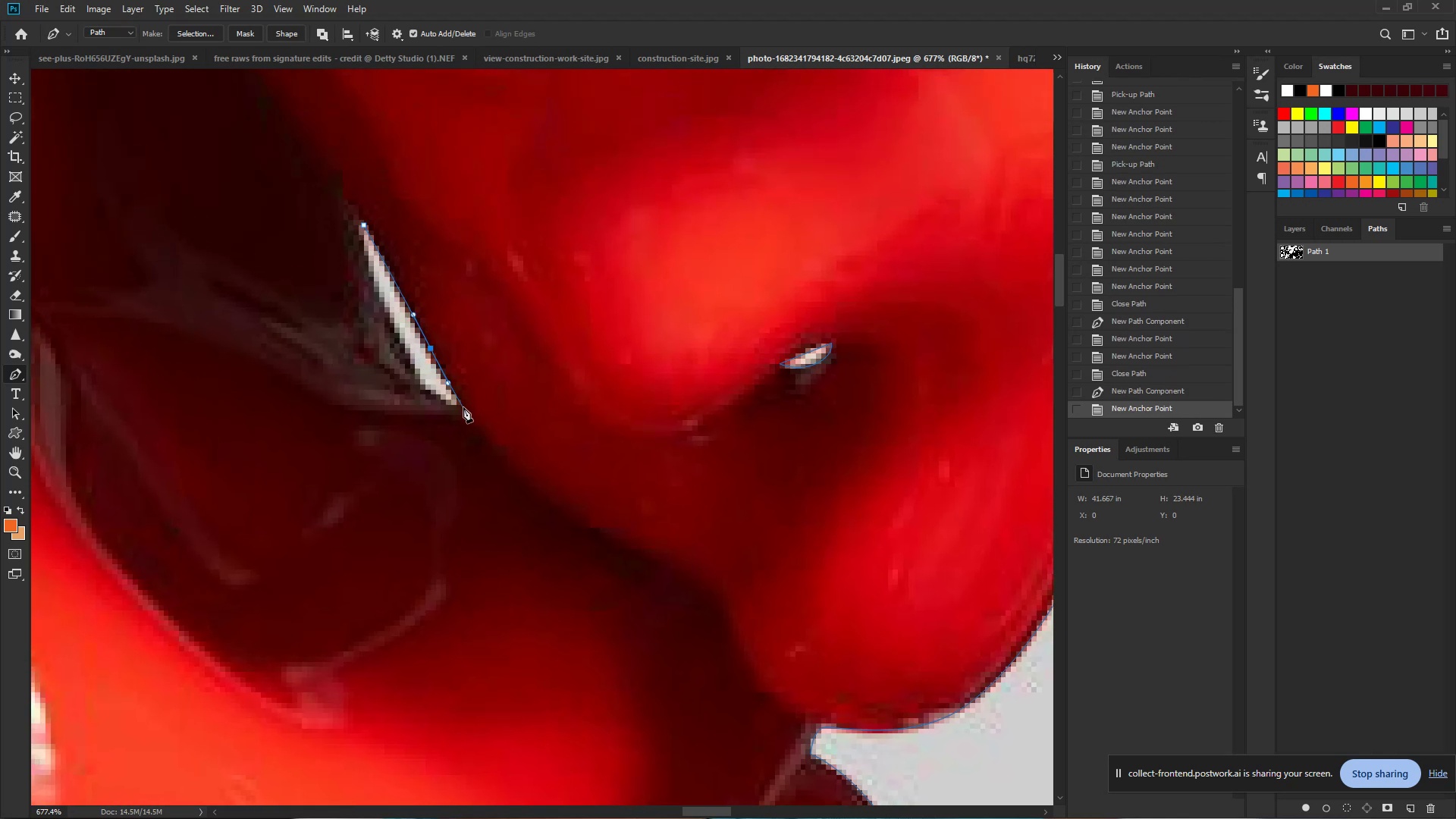 
left_click([463, 409])
 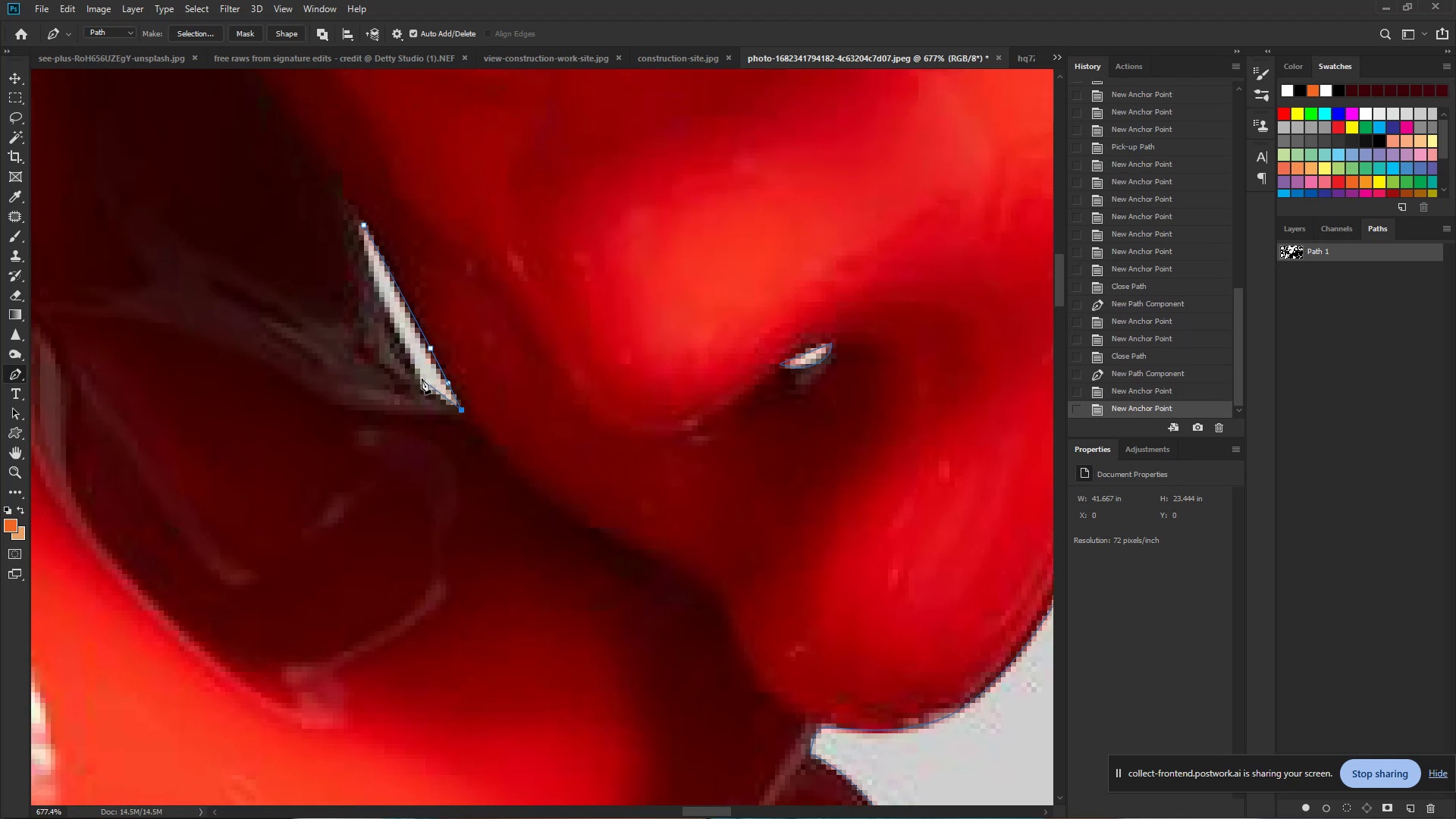 
left_click_drag(start_coordinate=[416, 377], to_coordinate=[405, 357])
 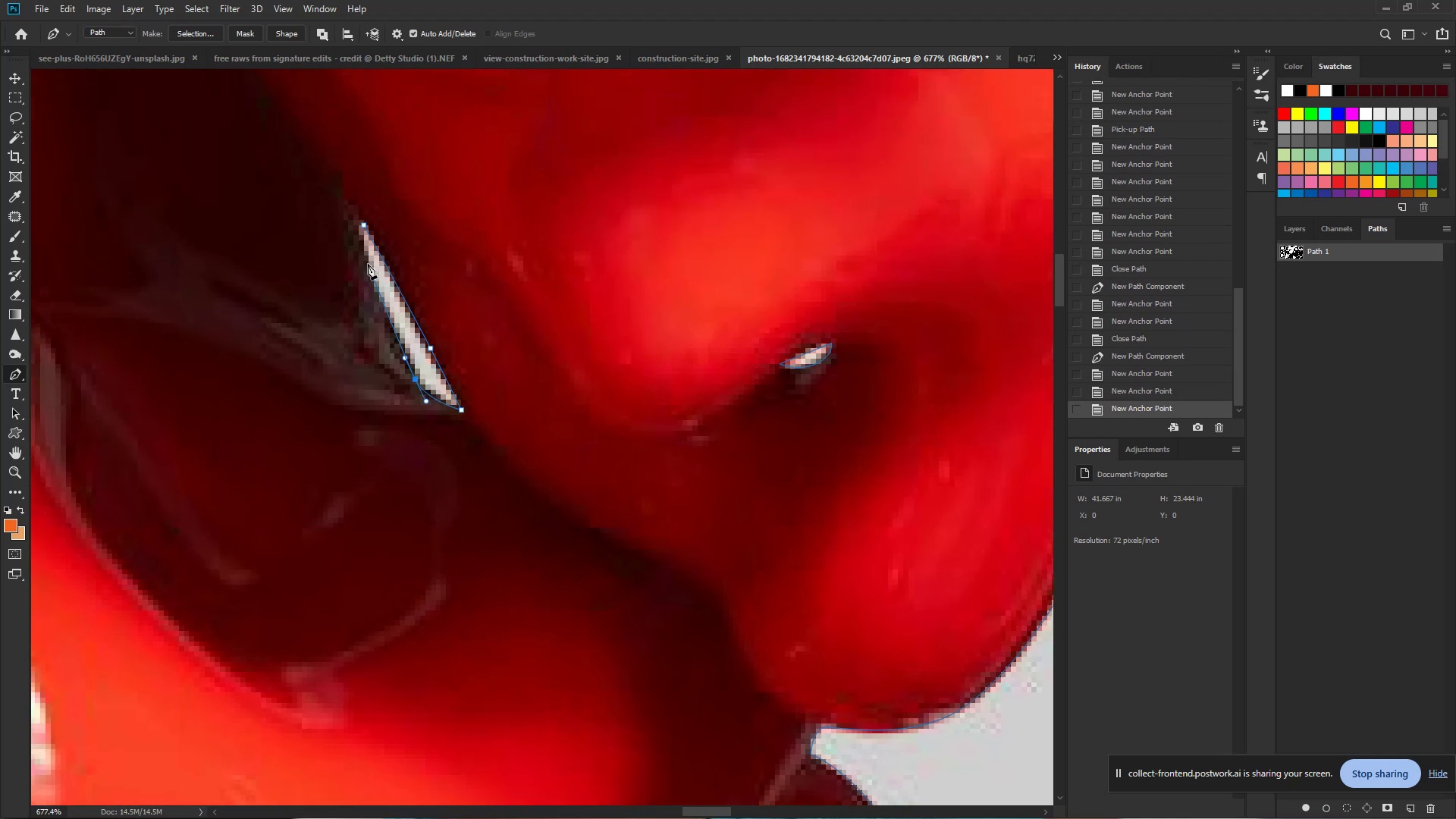 
left_click_drag(start_coordinate=[367, 263], to_coordinate=[361, 238])
 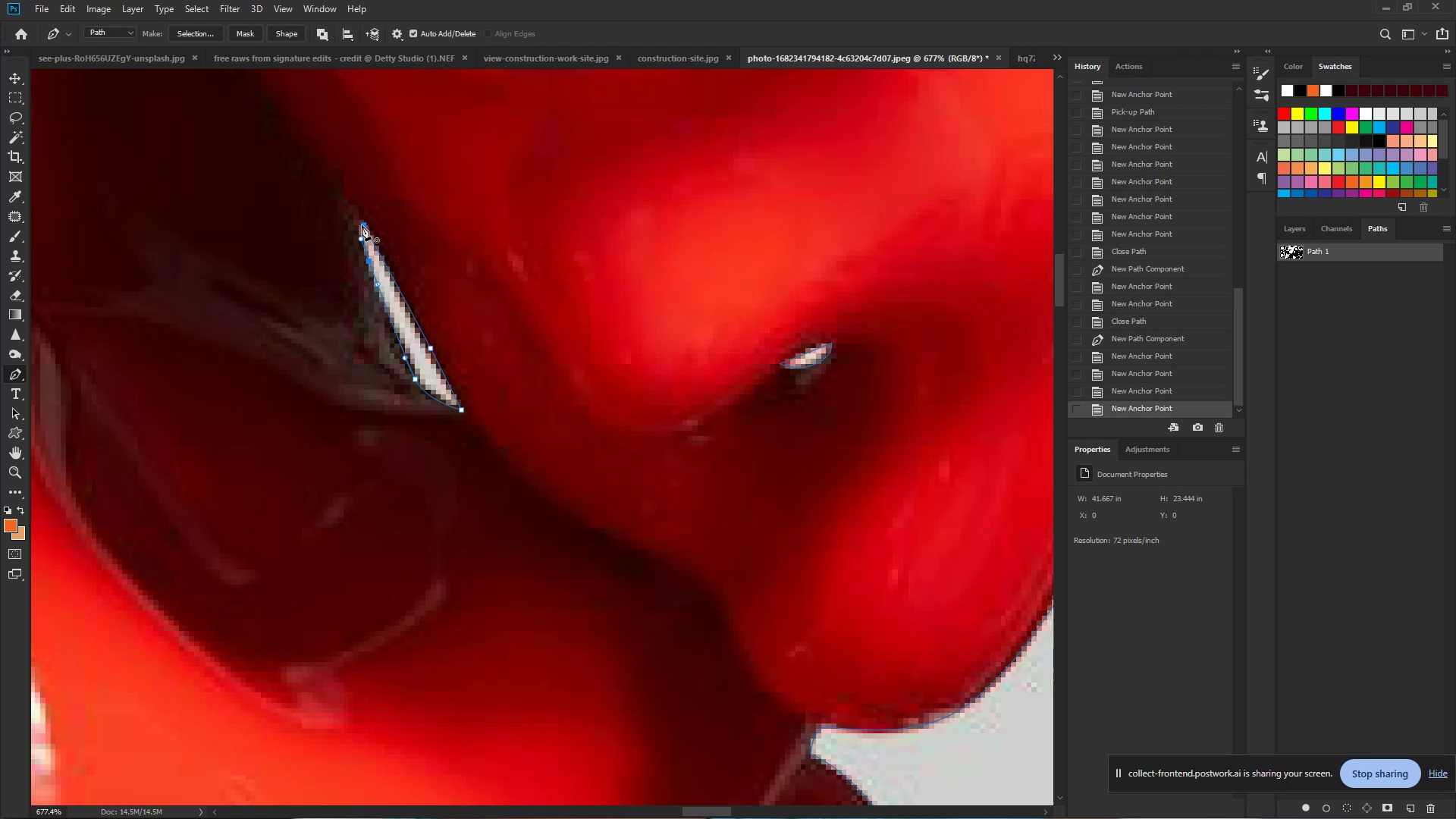 
left_click([362, 225])
 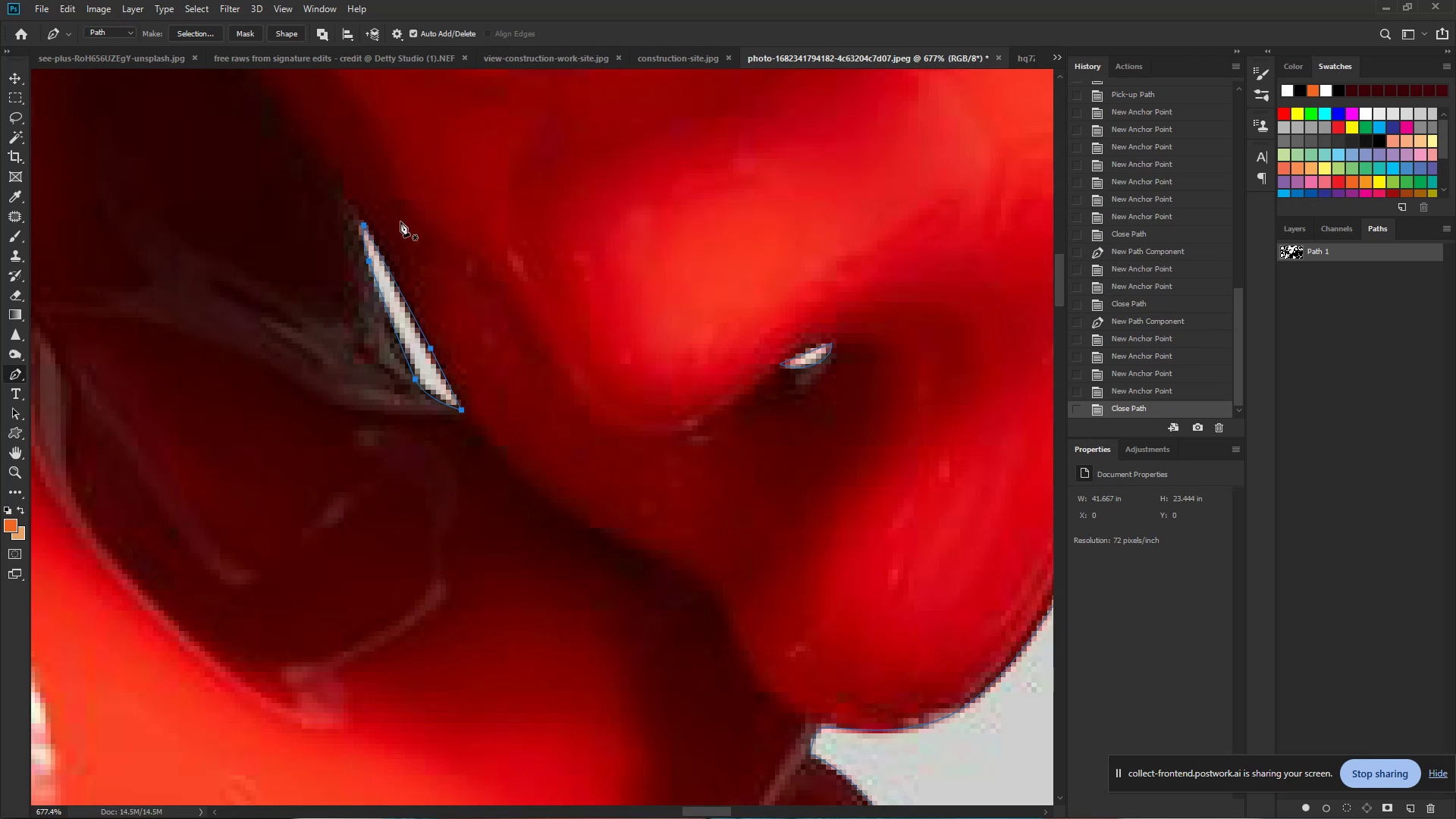 
hold_key(key=ControlLeft, duration=0.69)
 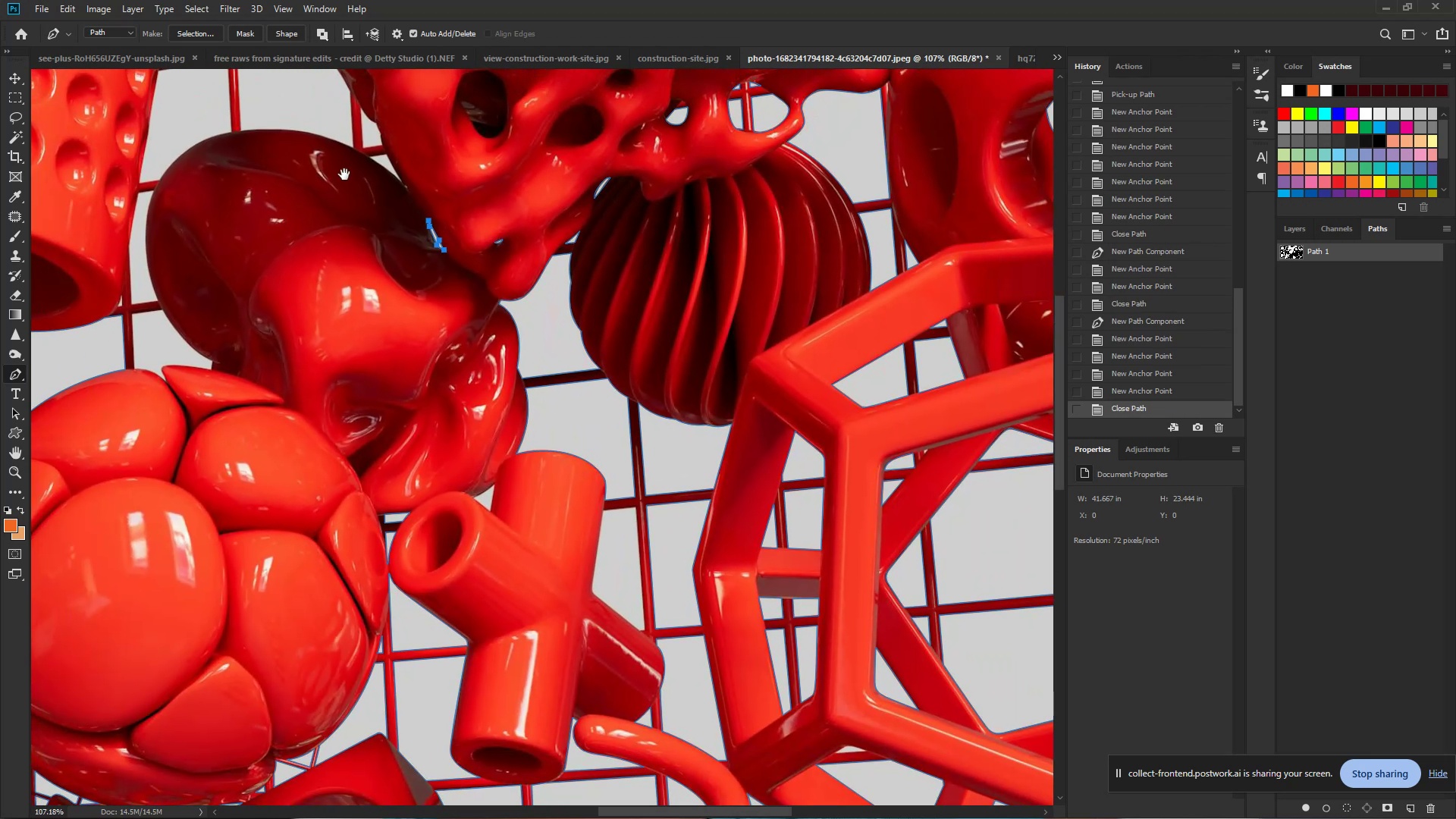 
hold_key(key=Space, duration=0.5)
 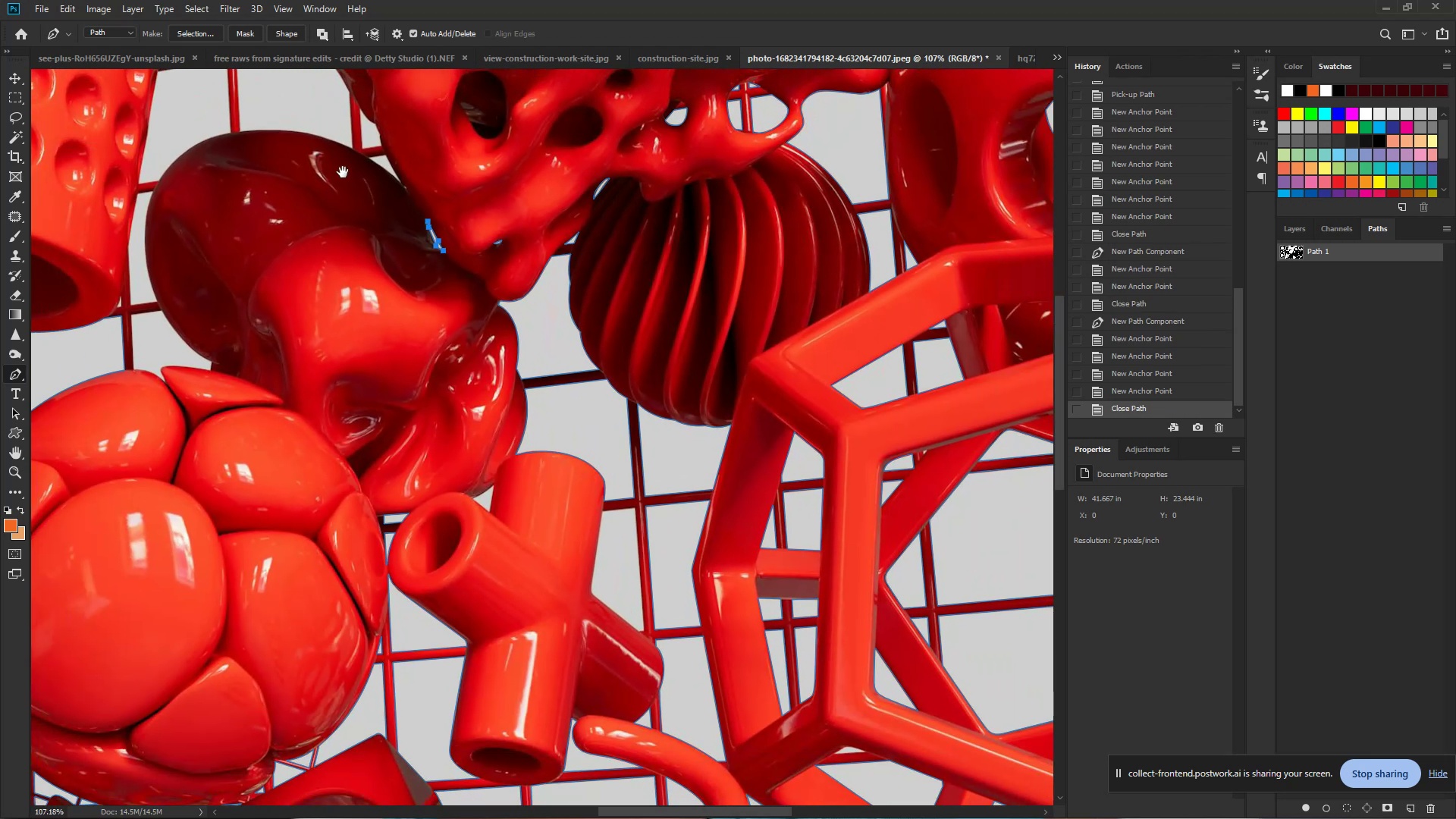 
left_click_drag(start_coordinate=[440, 221], to_coordinate=[329, 196])
 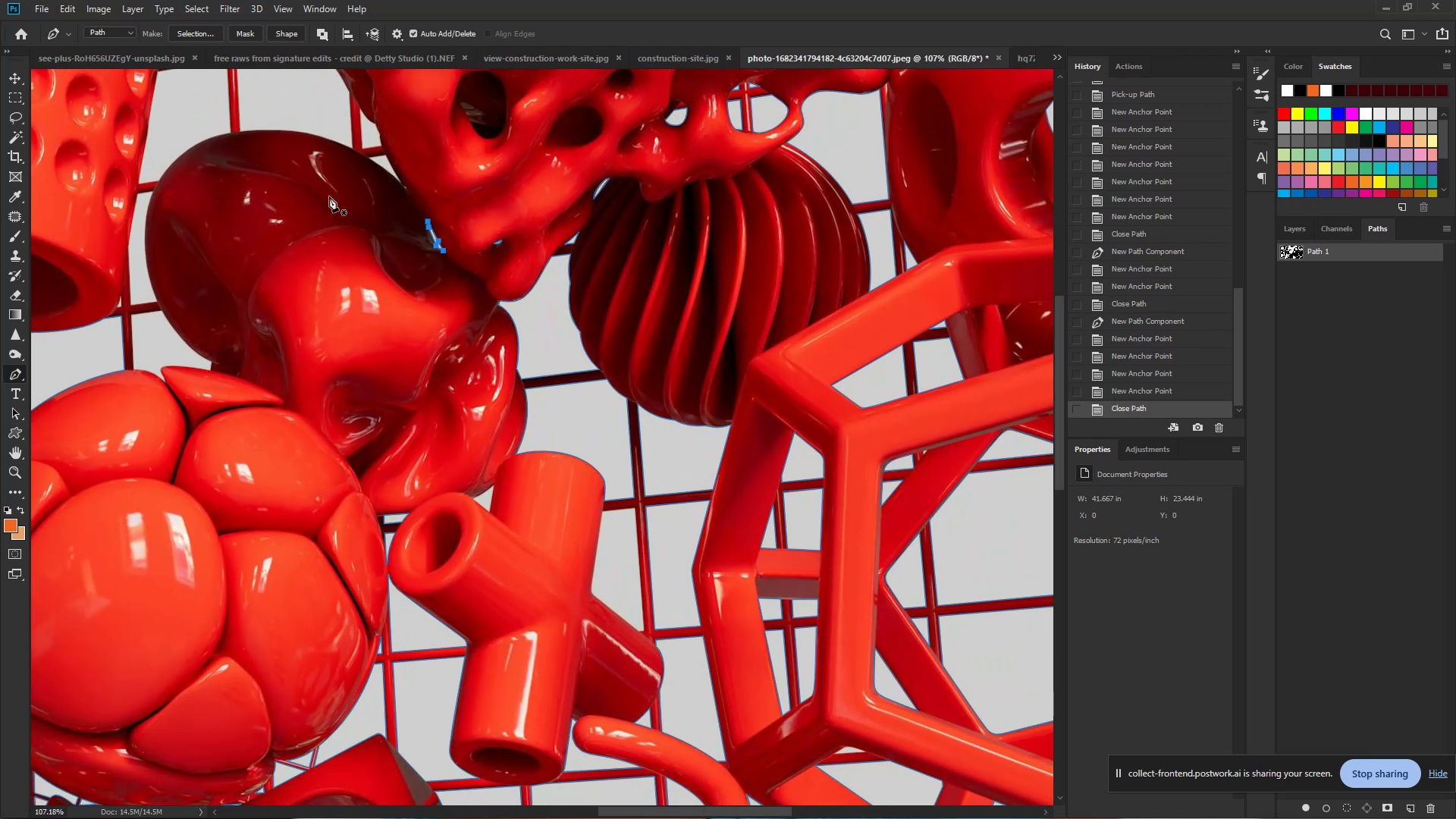 
hold_key(key=Space, duration=0.82)
 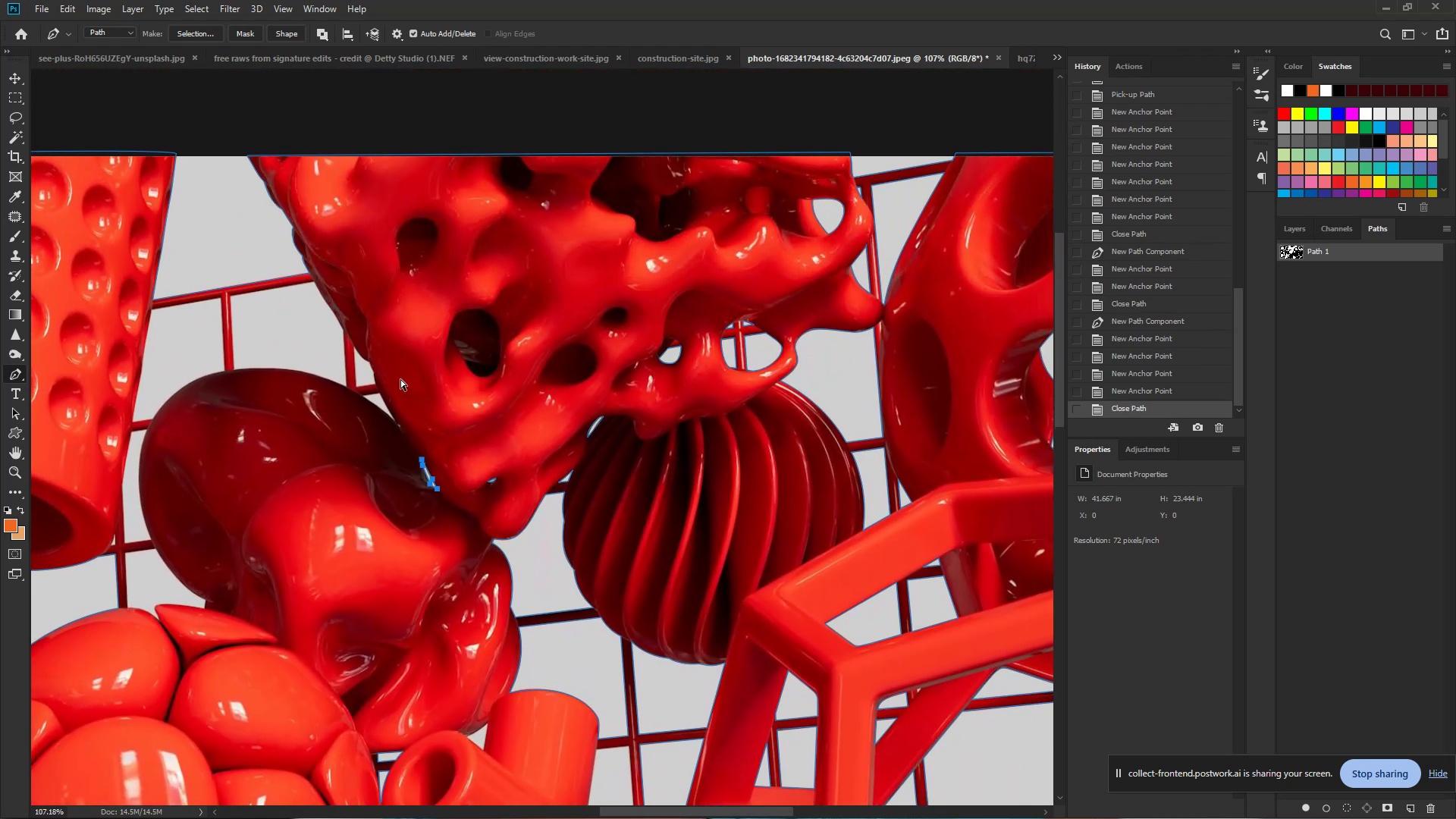 
left_click_drag(start_coordinate=[343, 171], to_coordinate=[337, 410])
 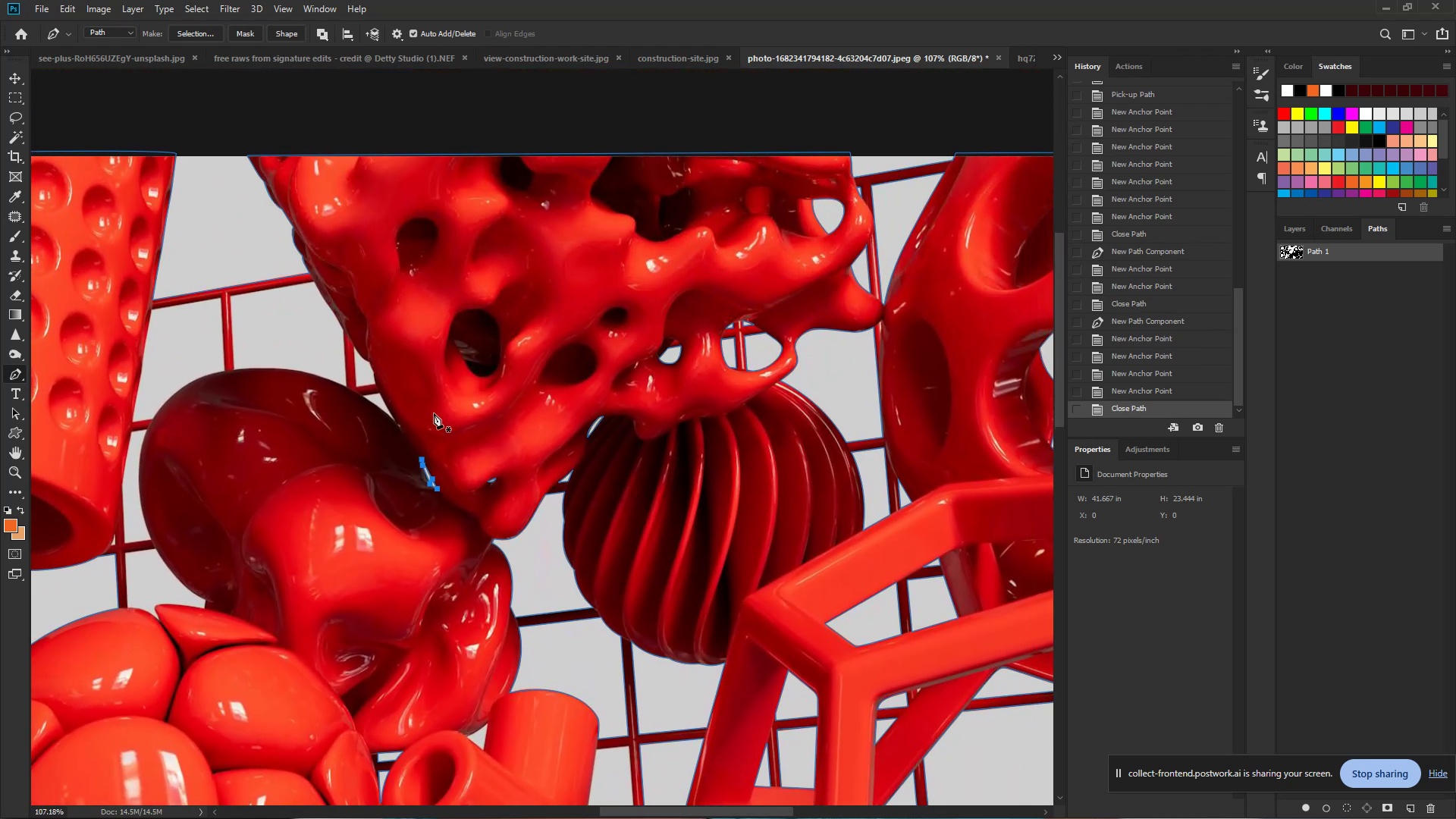 
hold_key(key=ControlLeft, duration=0.98)
 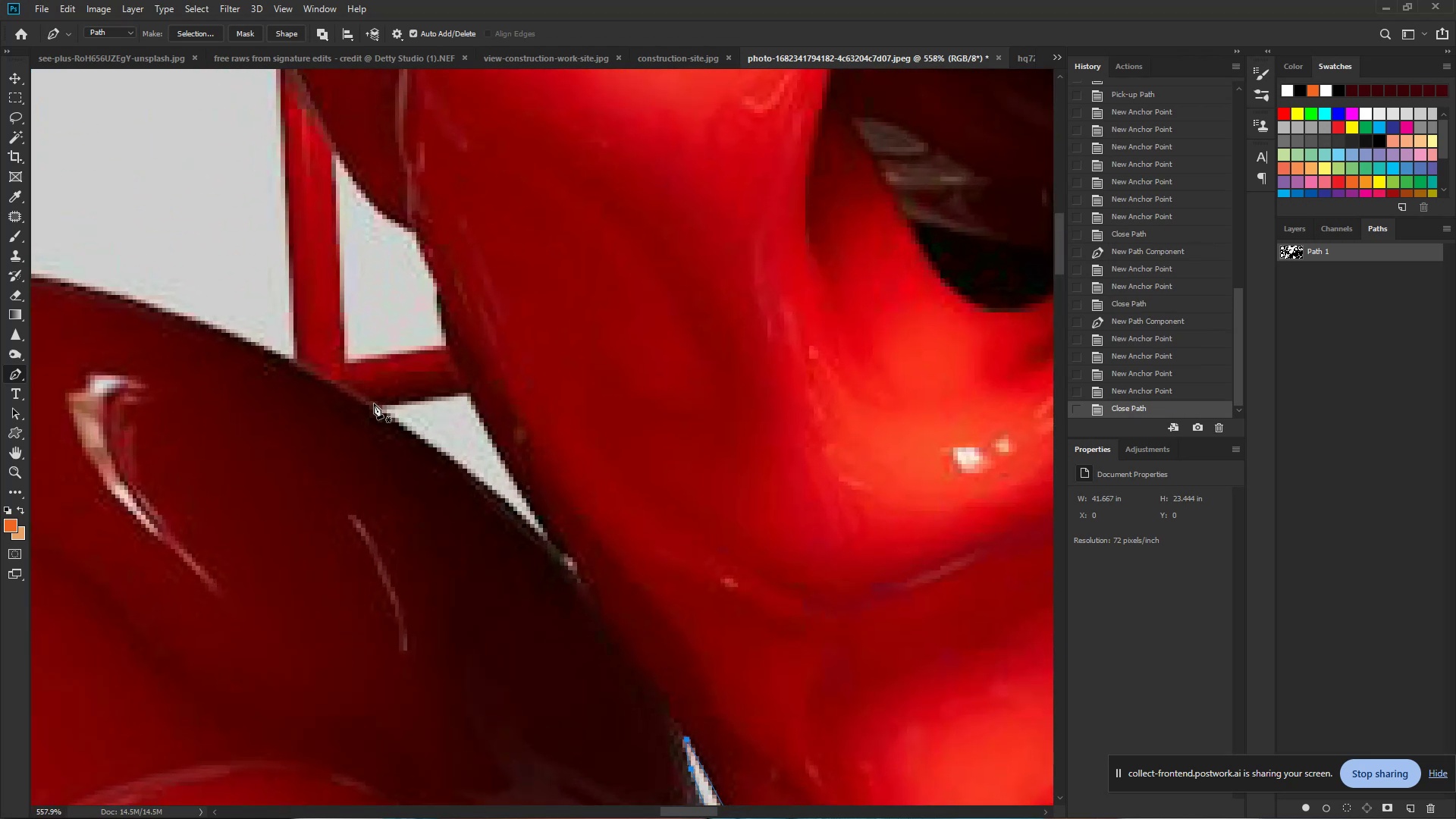 
hold_key(key=Space, duration=0.72)
 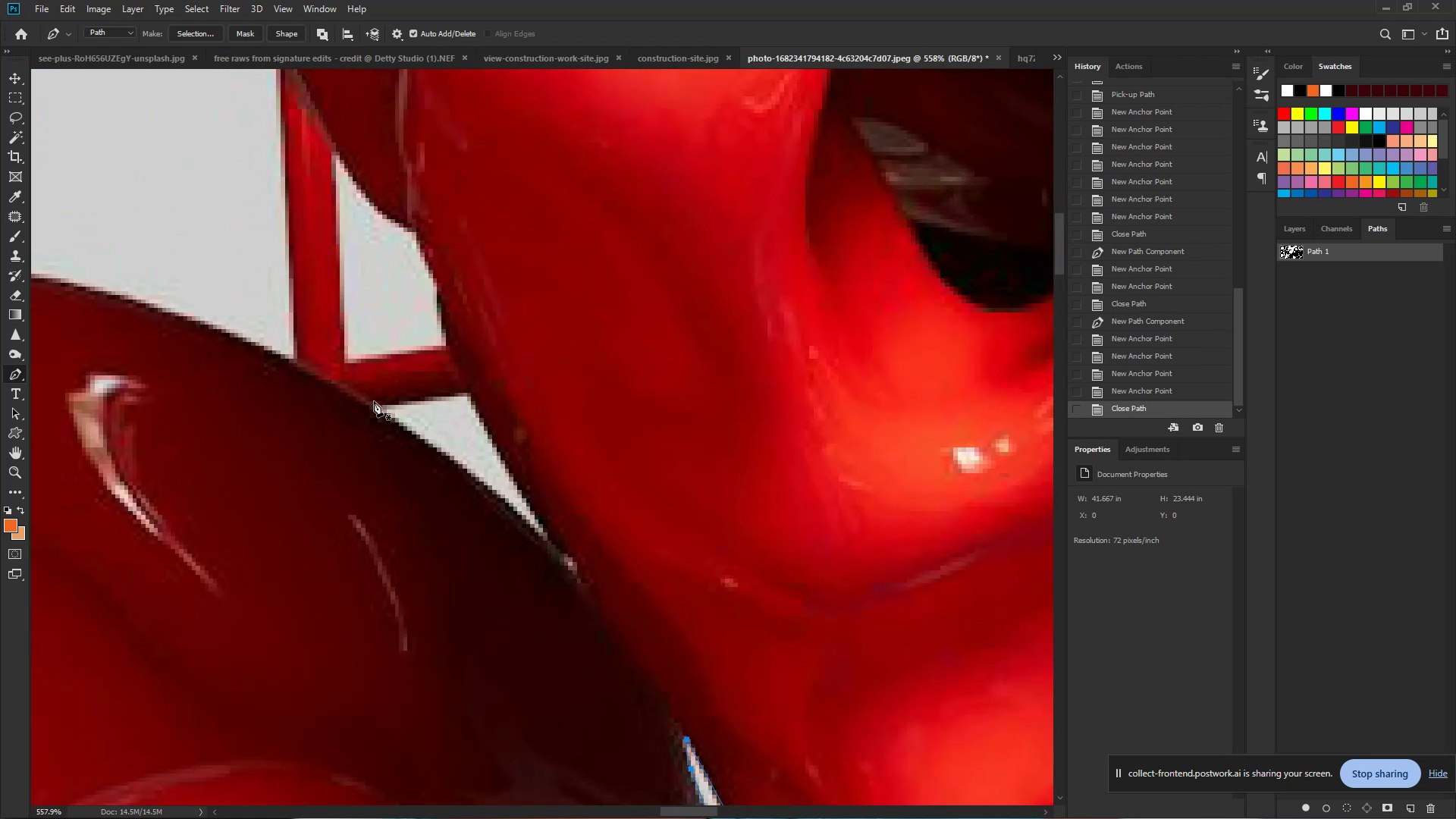 
left_click_drag(start_coordinate=[359, 393], to_coordinate=[459, 401])
 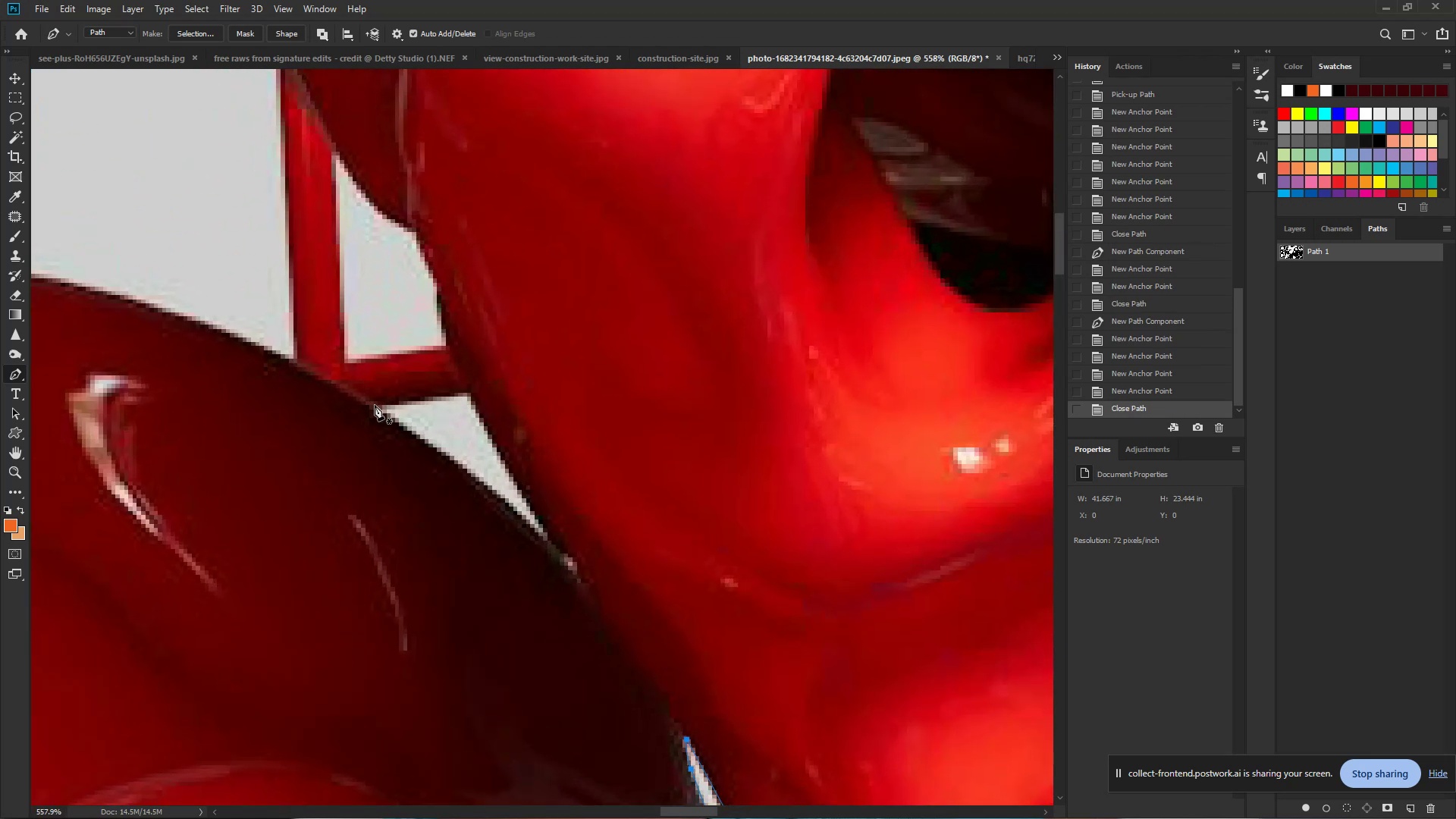 
left_click([375, 407])
 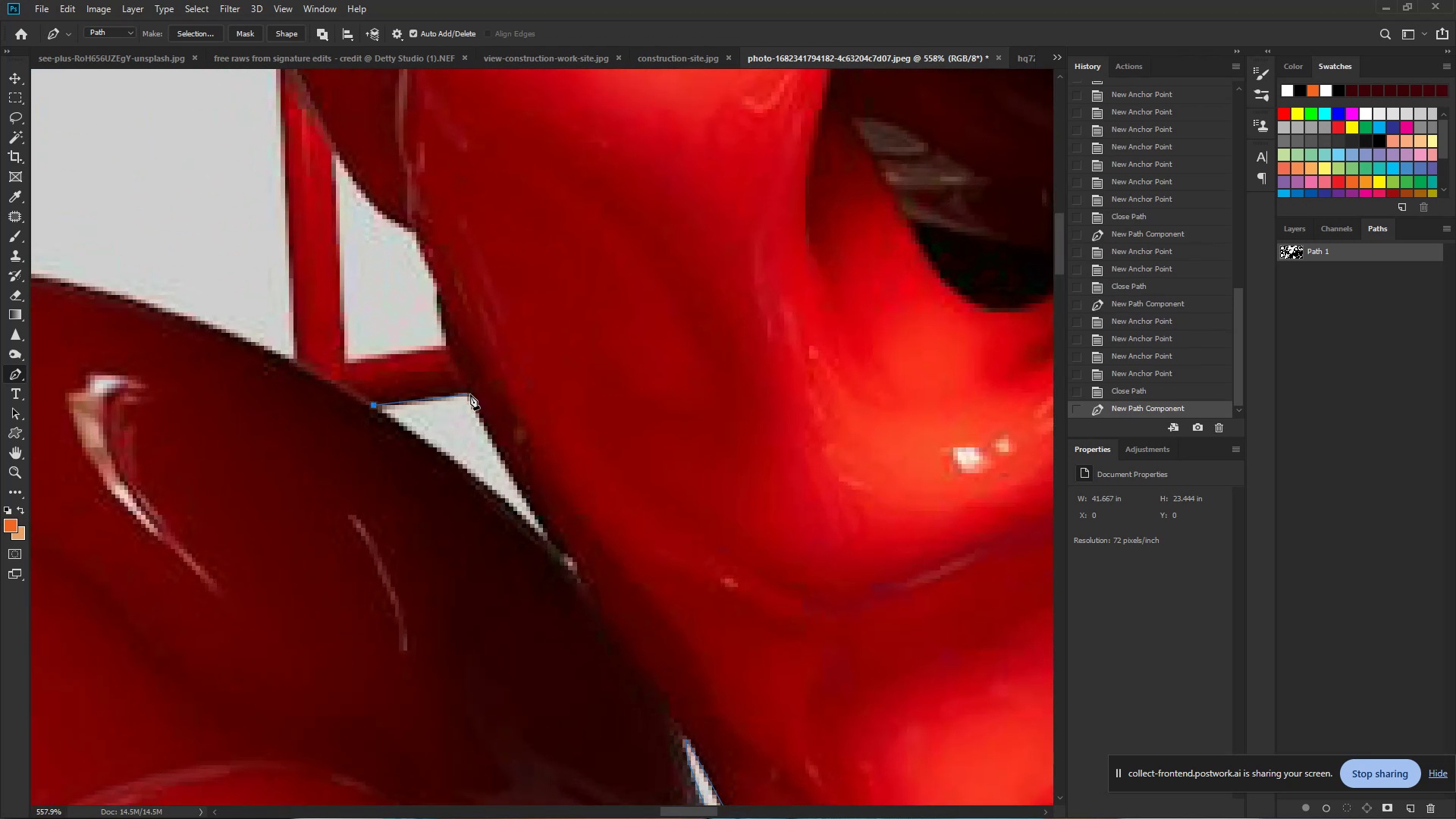 
left_click([470, 393])
 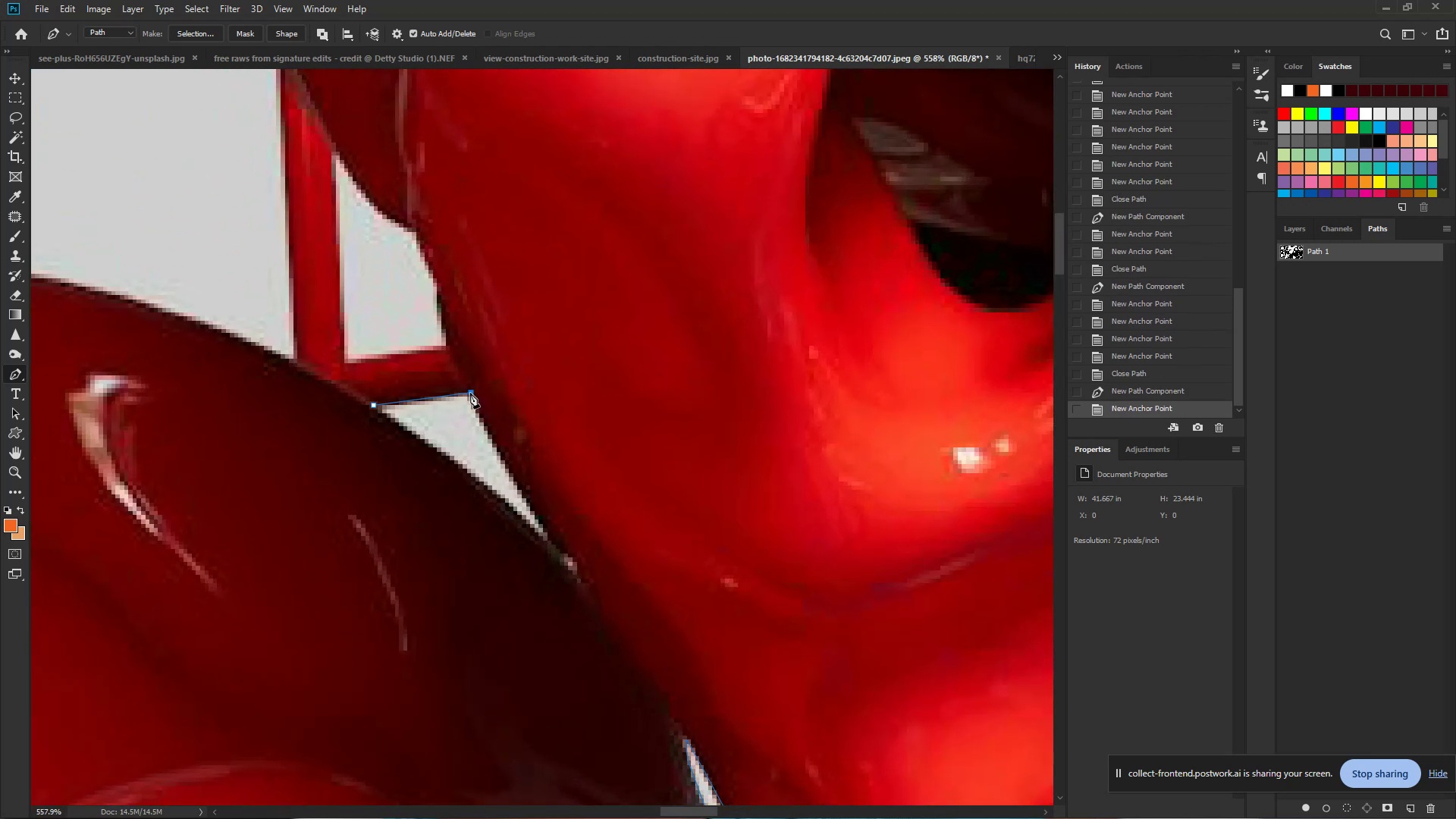 
hold_key(key=Space, duration=0.72)
 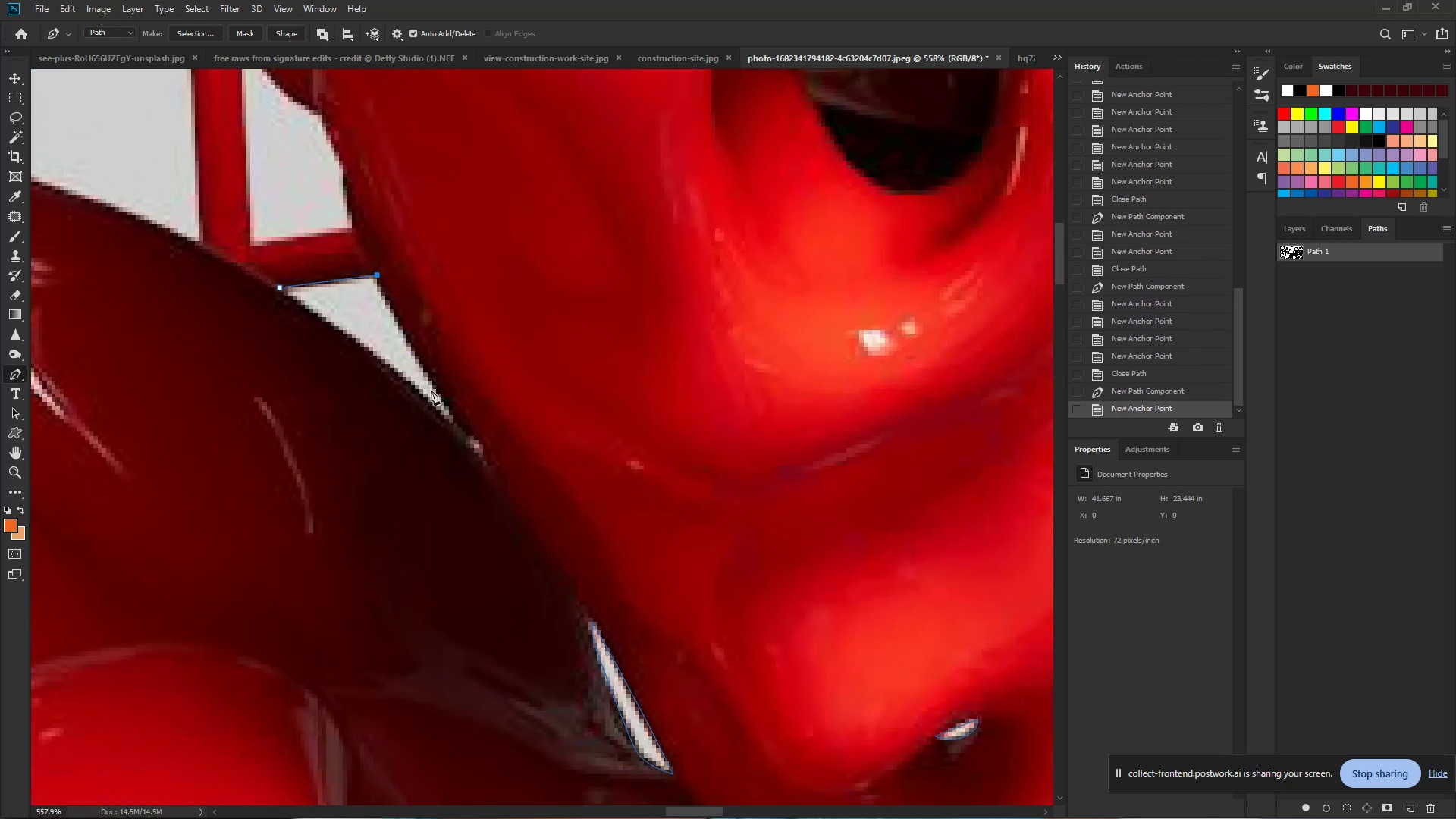 
left_click_drag(start_coordinate=[470, 392], to_coordinate=[376, 275])
 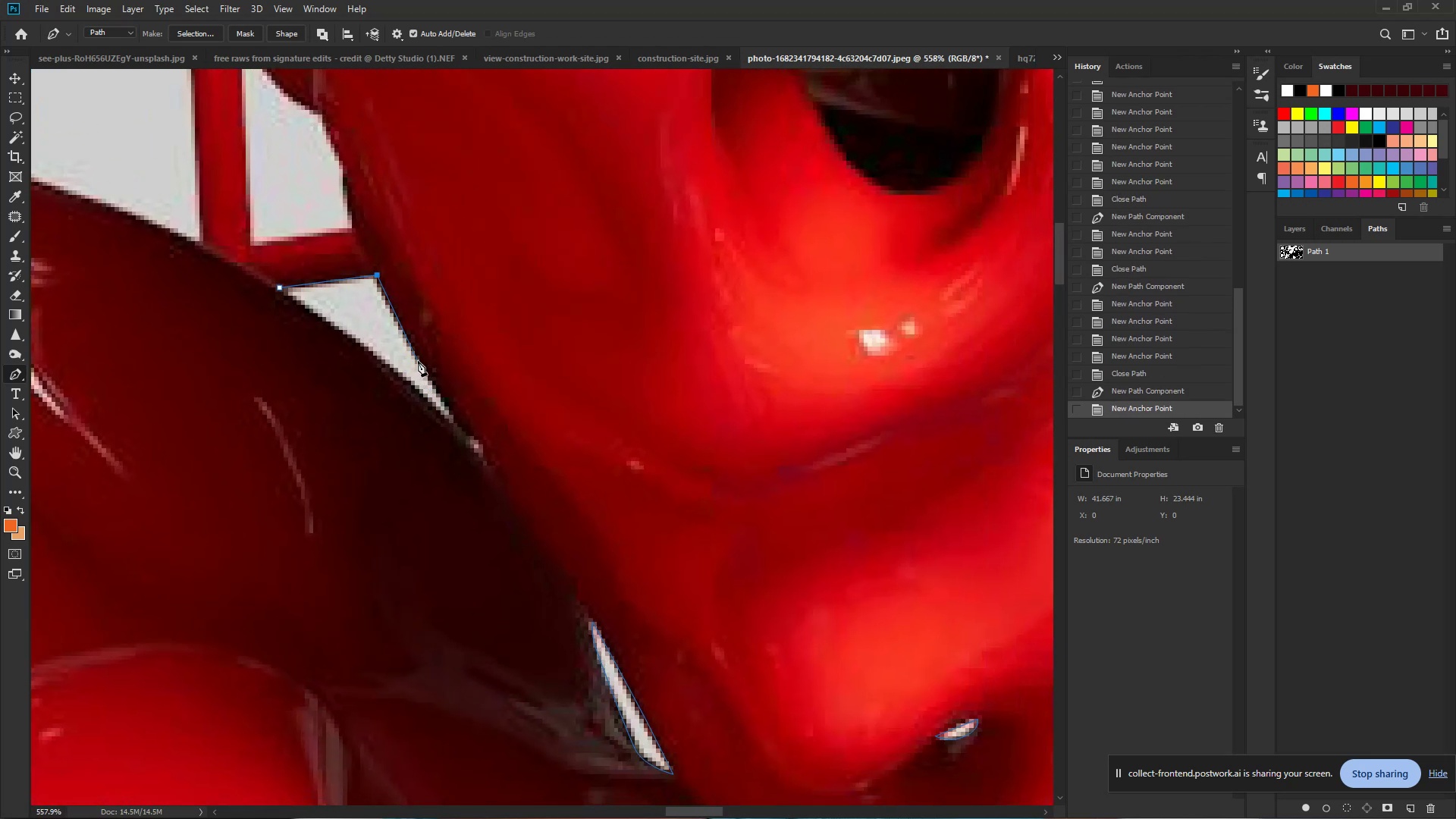 
left_click_drag(start_coordinate=[418, 361], to_coordinate=[452, 414])
 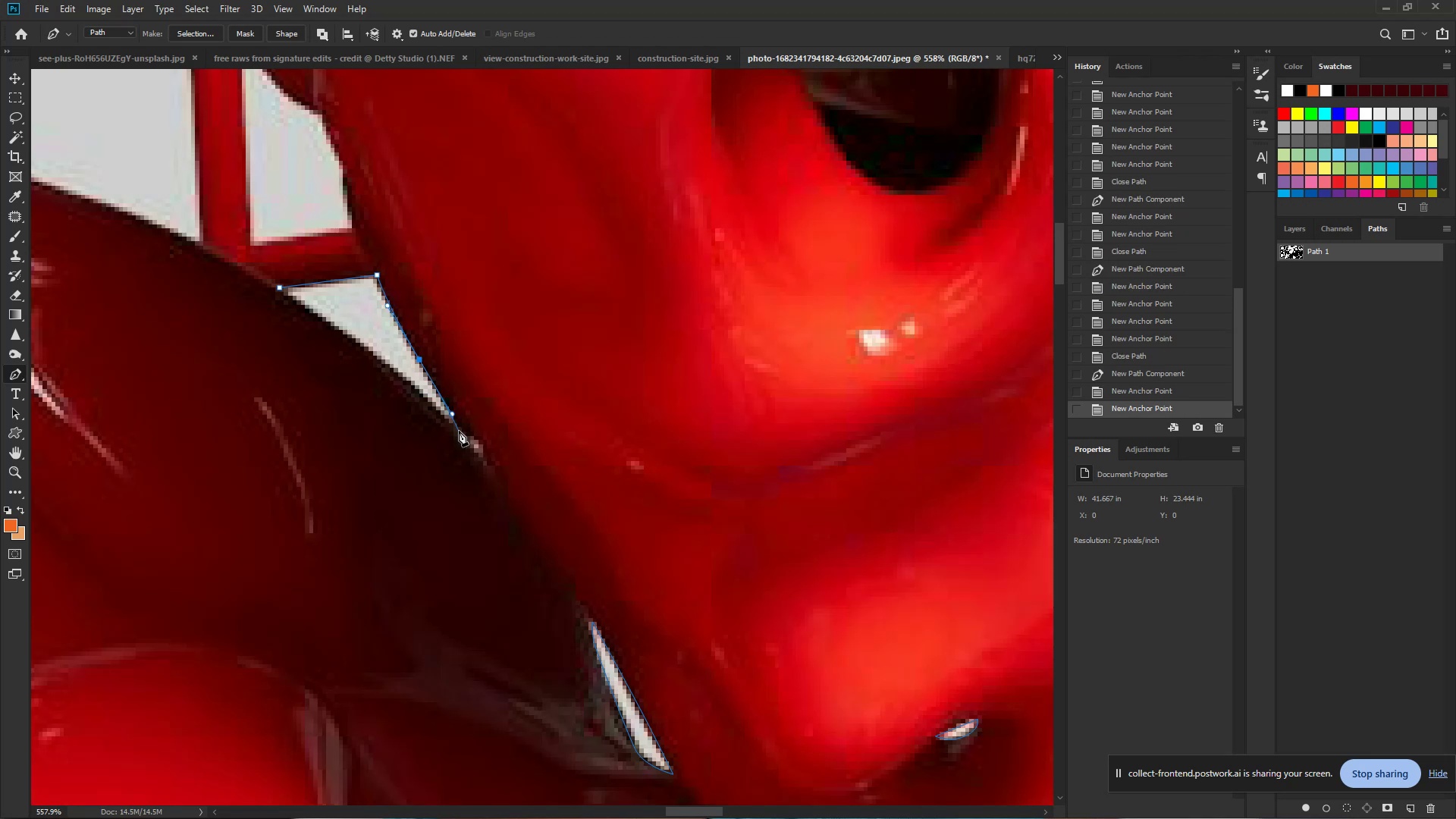 
left_click([459, 431])
 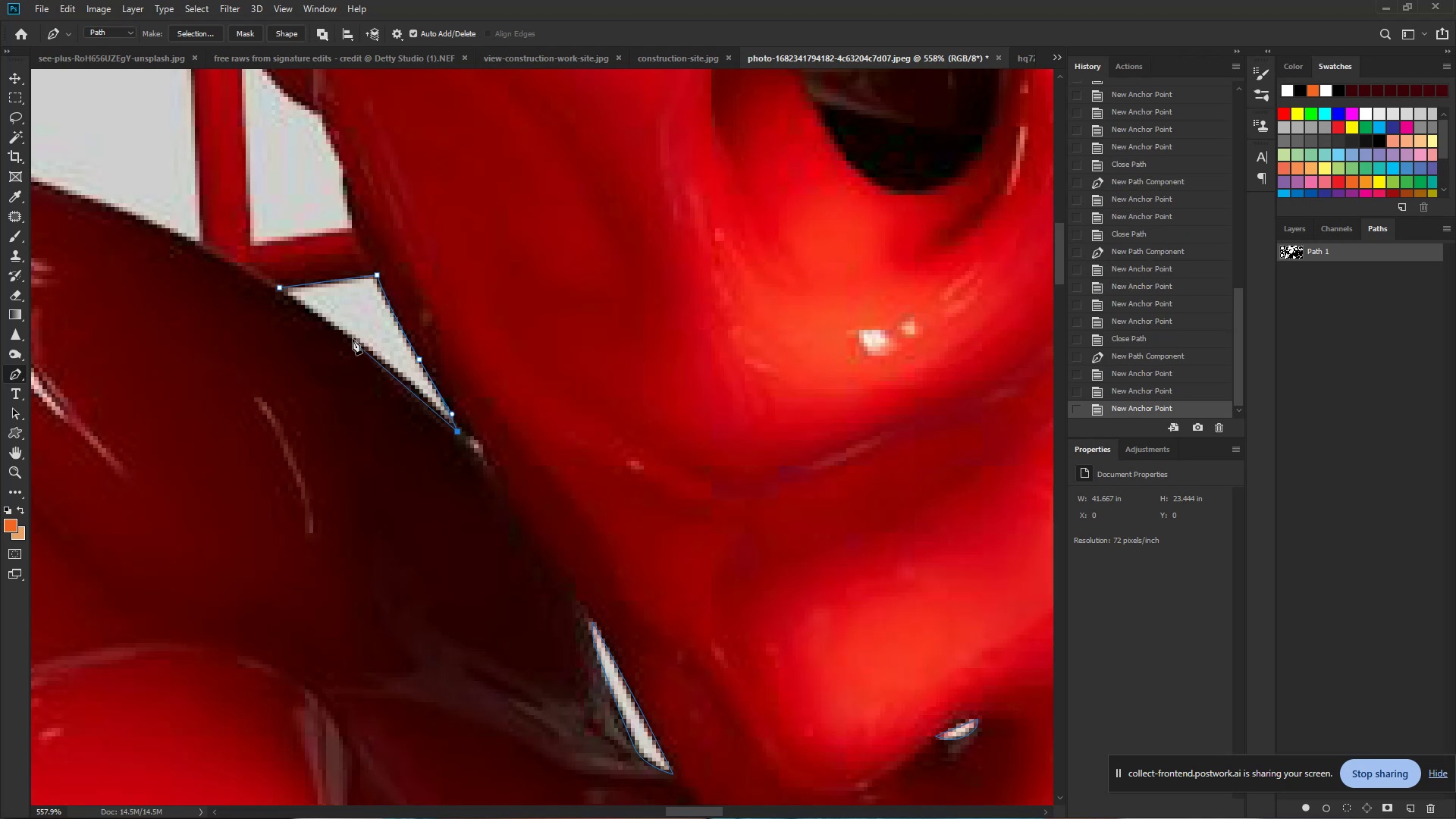 
left_click_drag(start_coordinate=[353, 338], to_coordinate=[303, 306])
 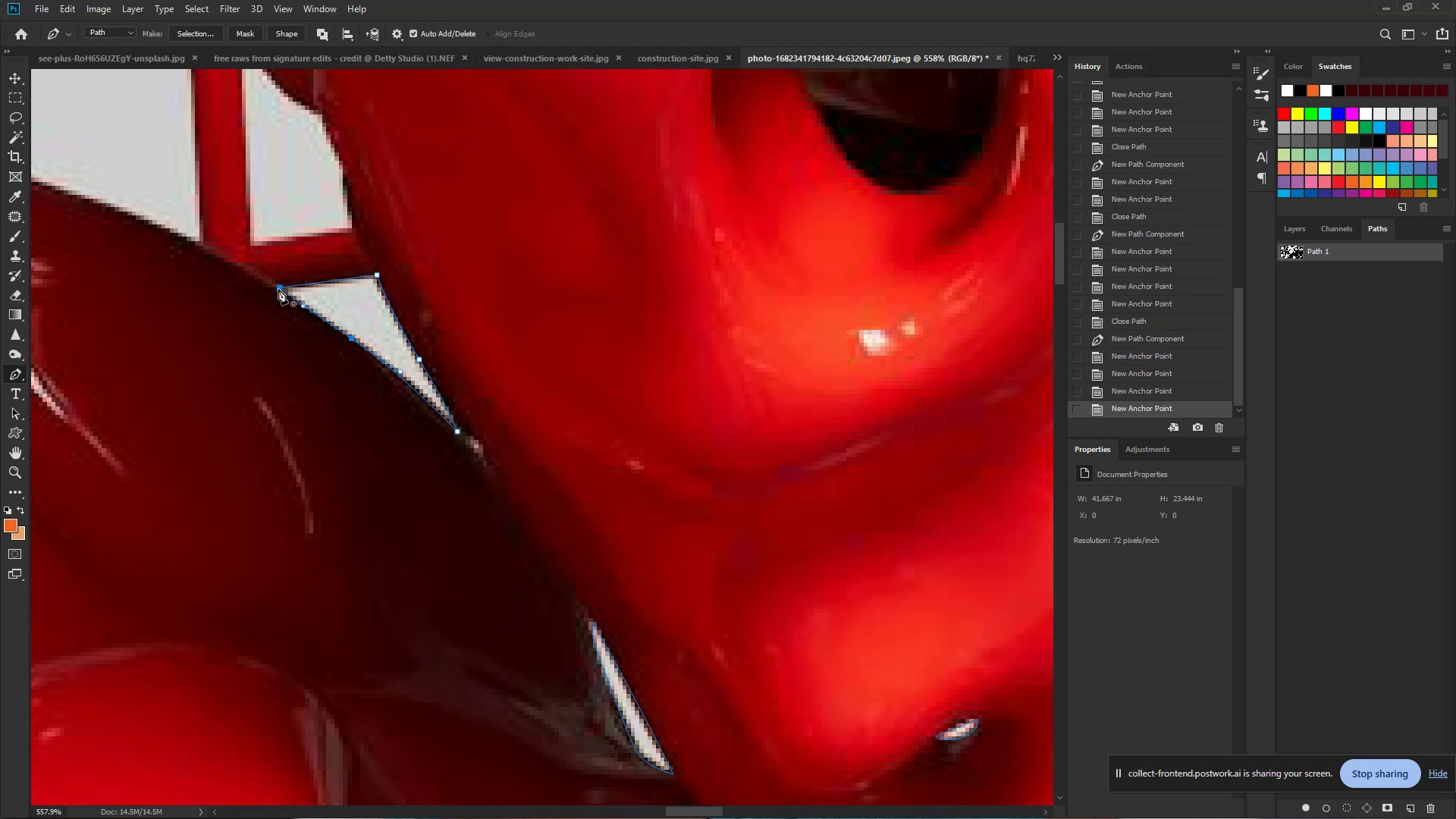 
left_click([279, 289])
 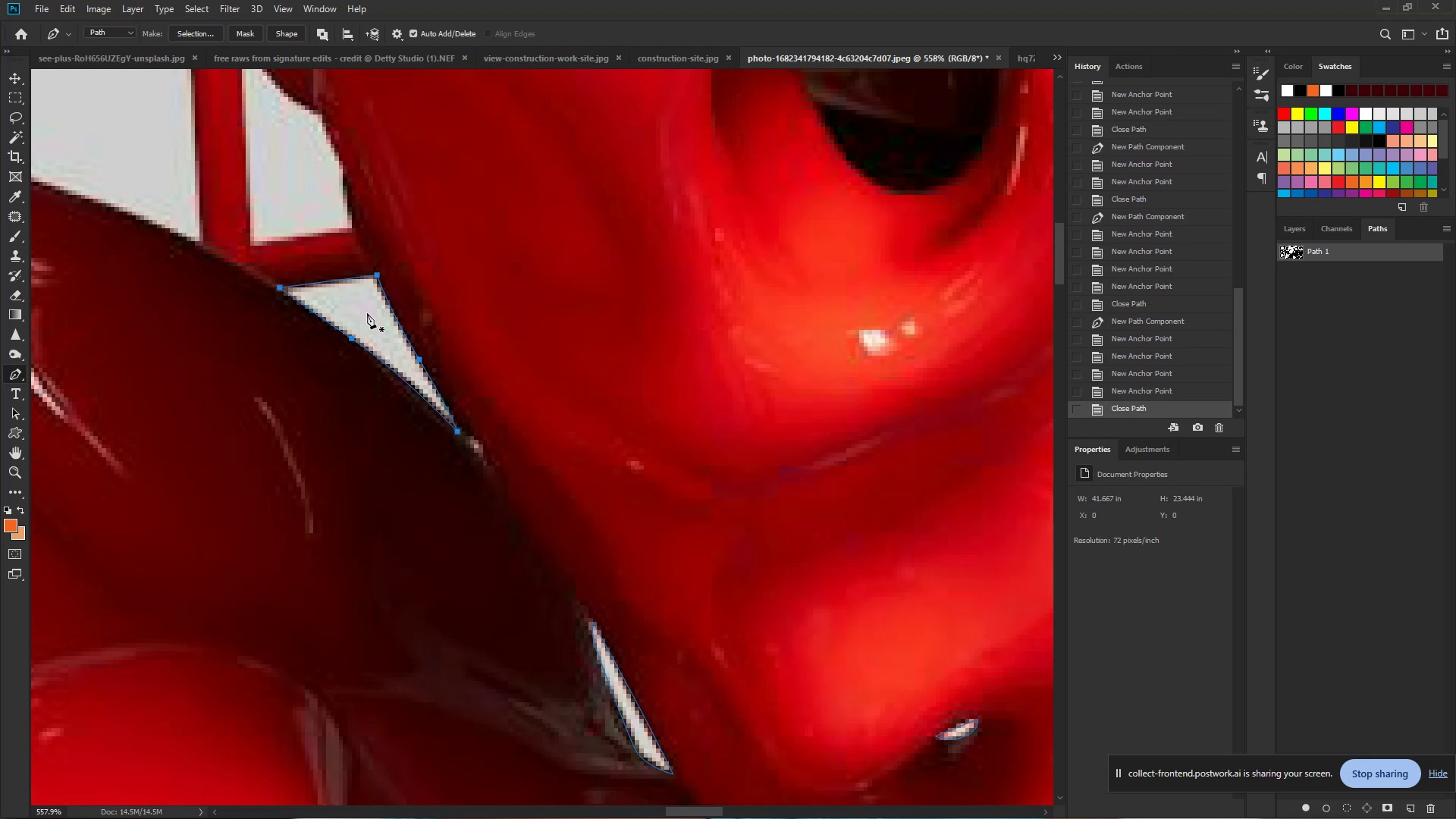 
hold_key(key=Space, duration=0.76)
 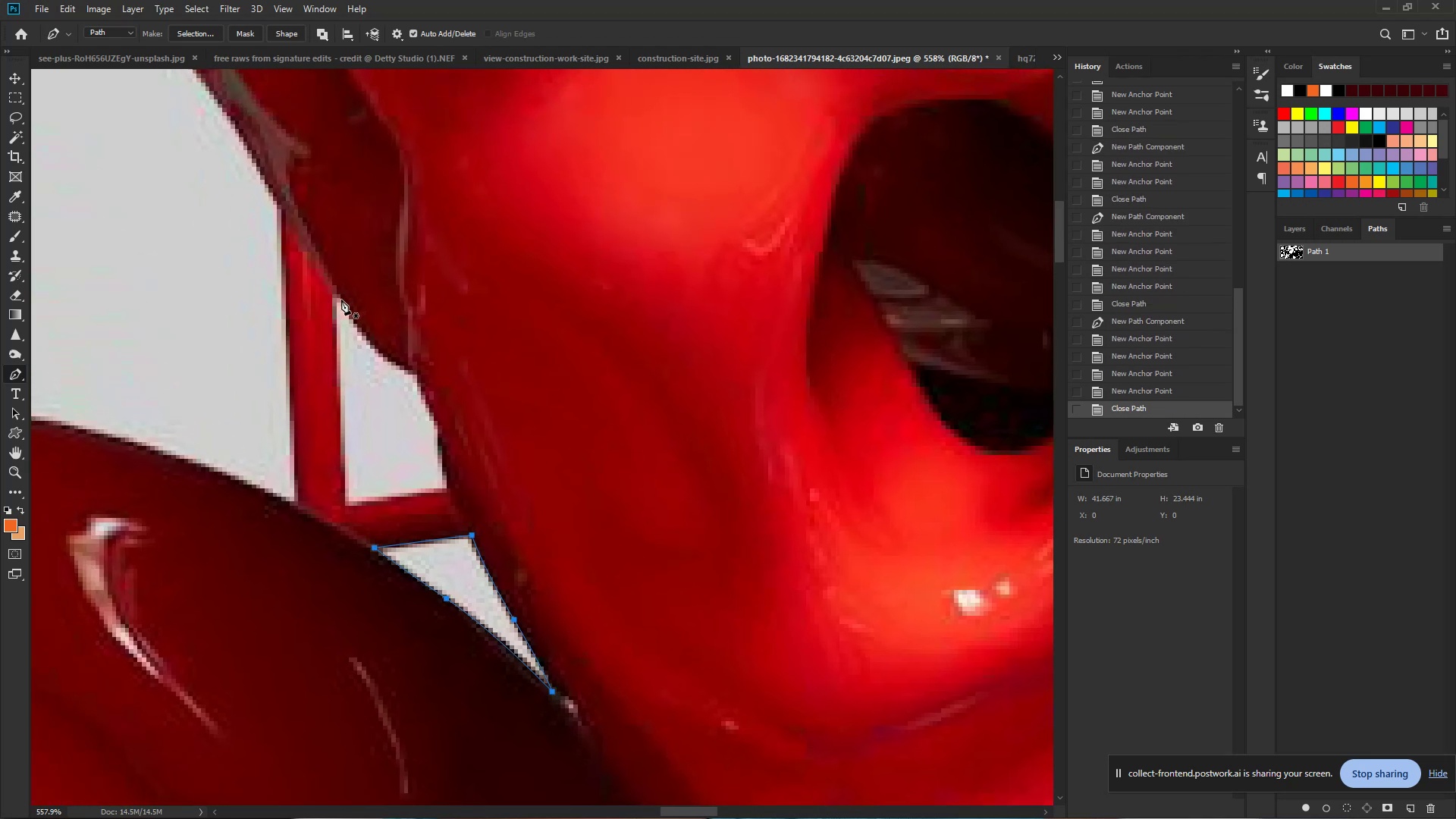 
left_click_drag(start_coordinate=[252, 147], to_coordinate=[339, 385])
 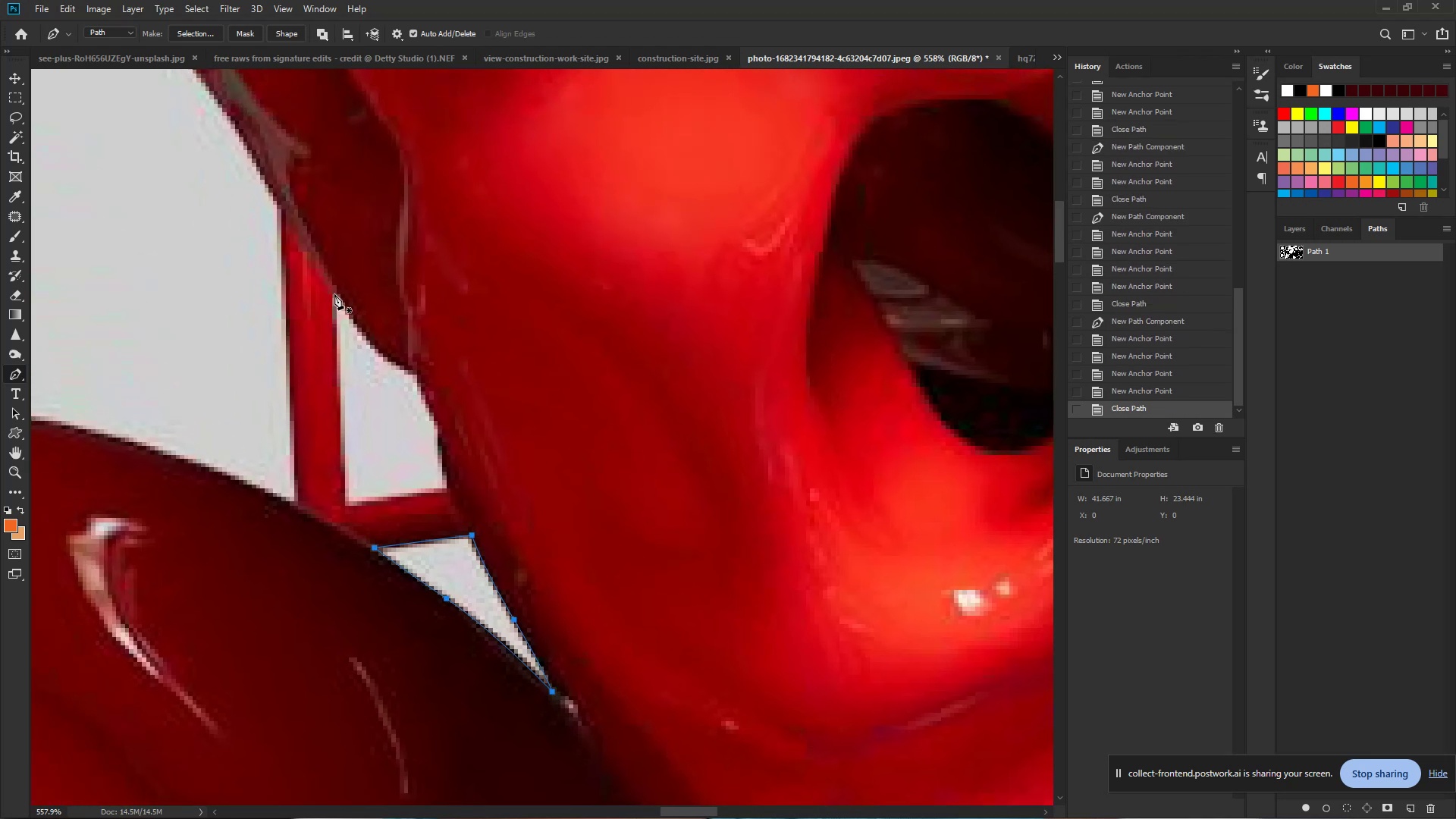 
left_click([333, 287])
 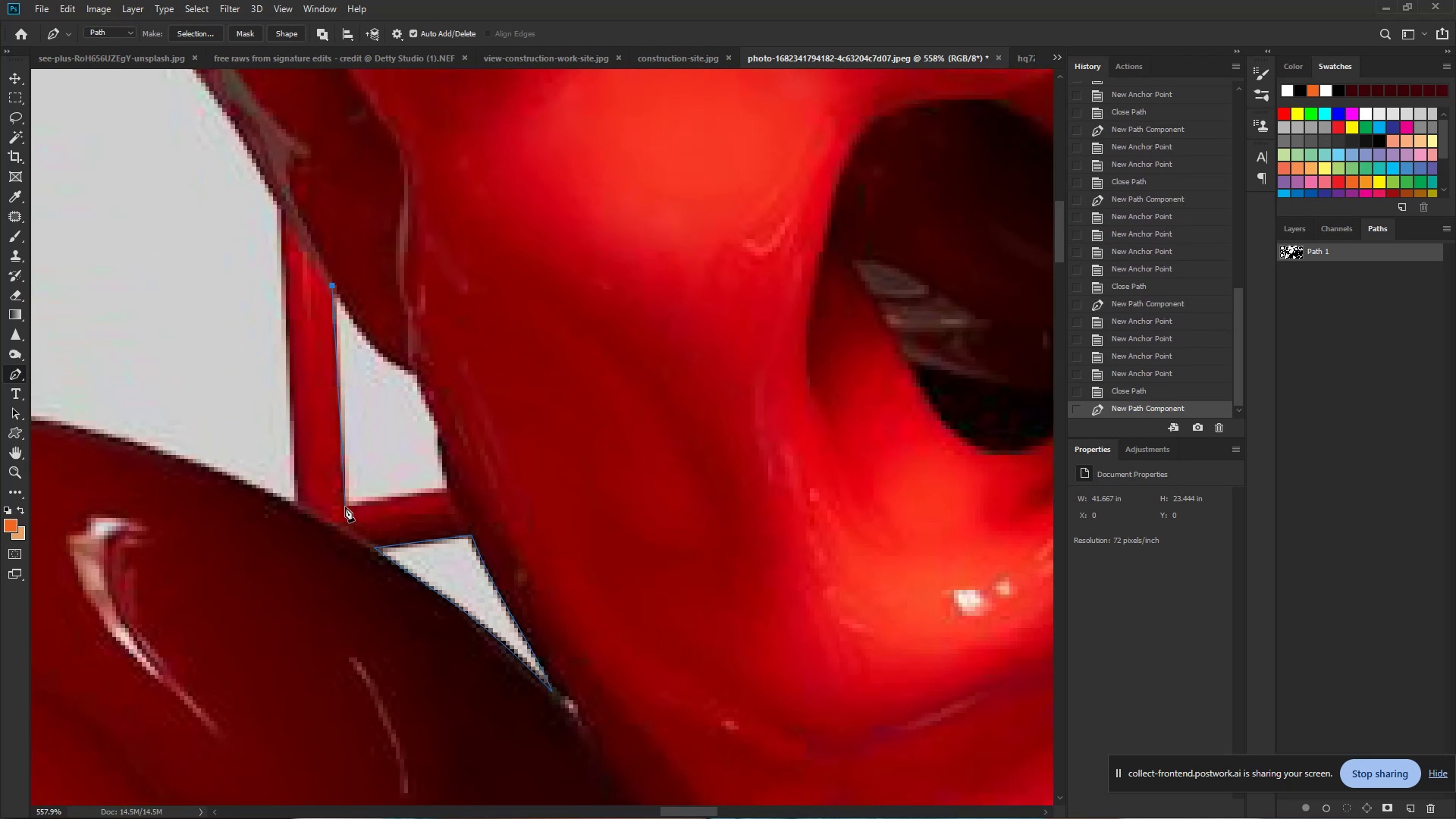 
left_click([345, 507])
 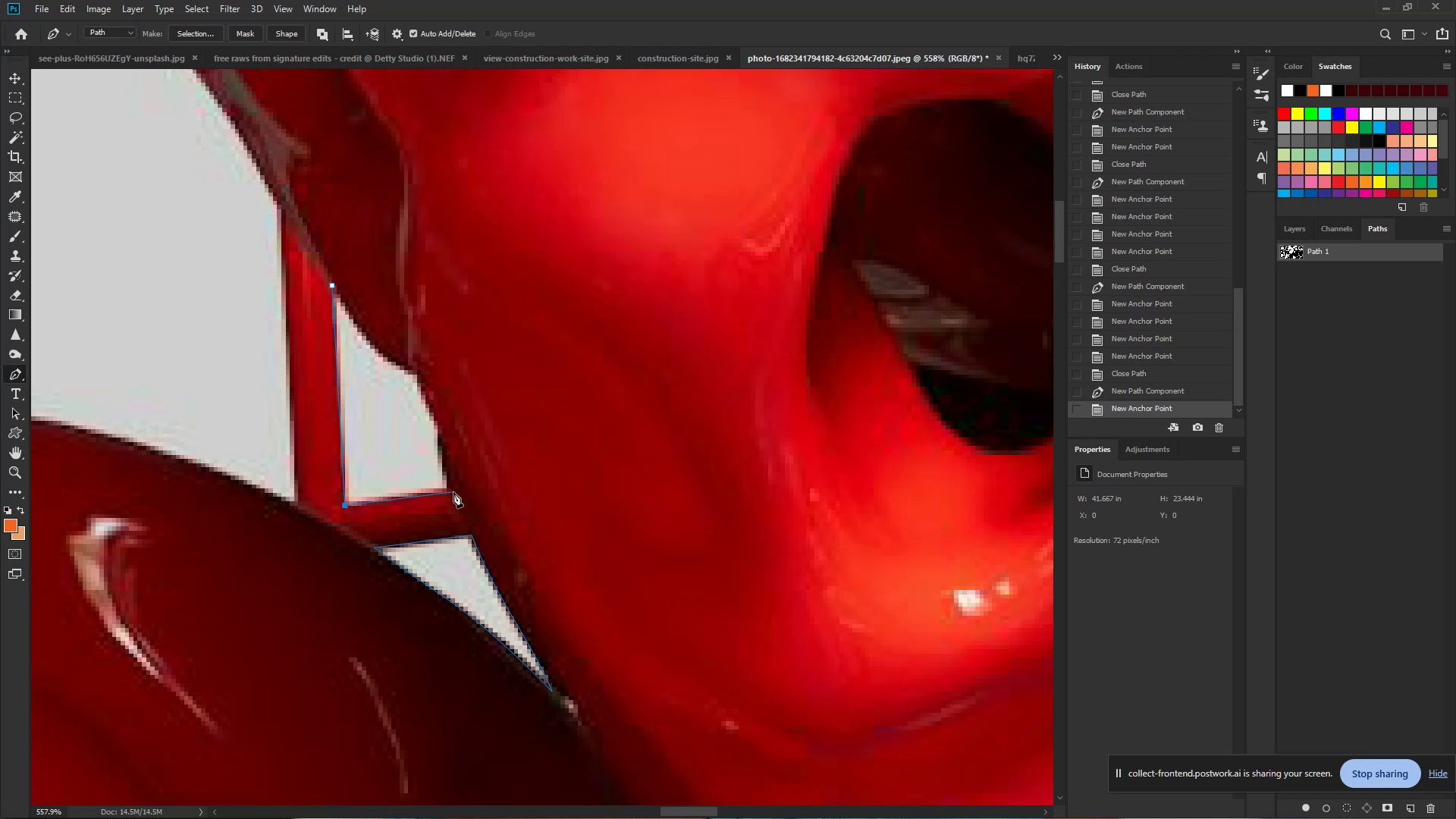 
left_click([453, 491])
 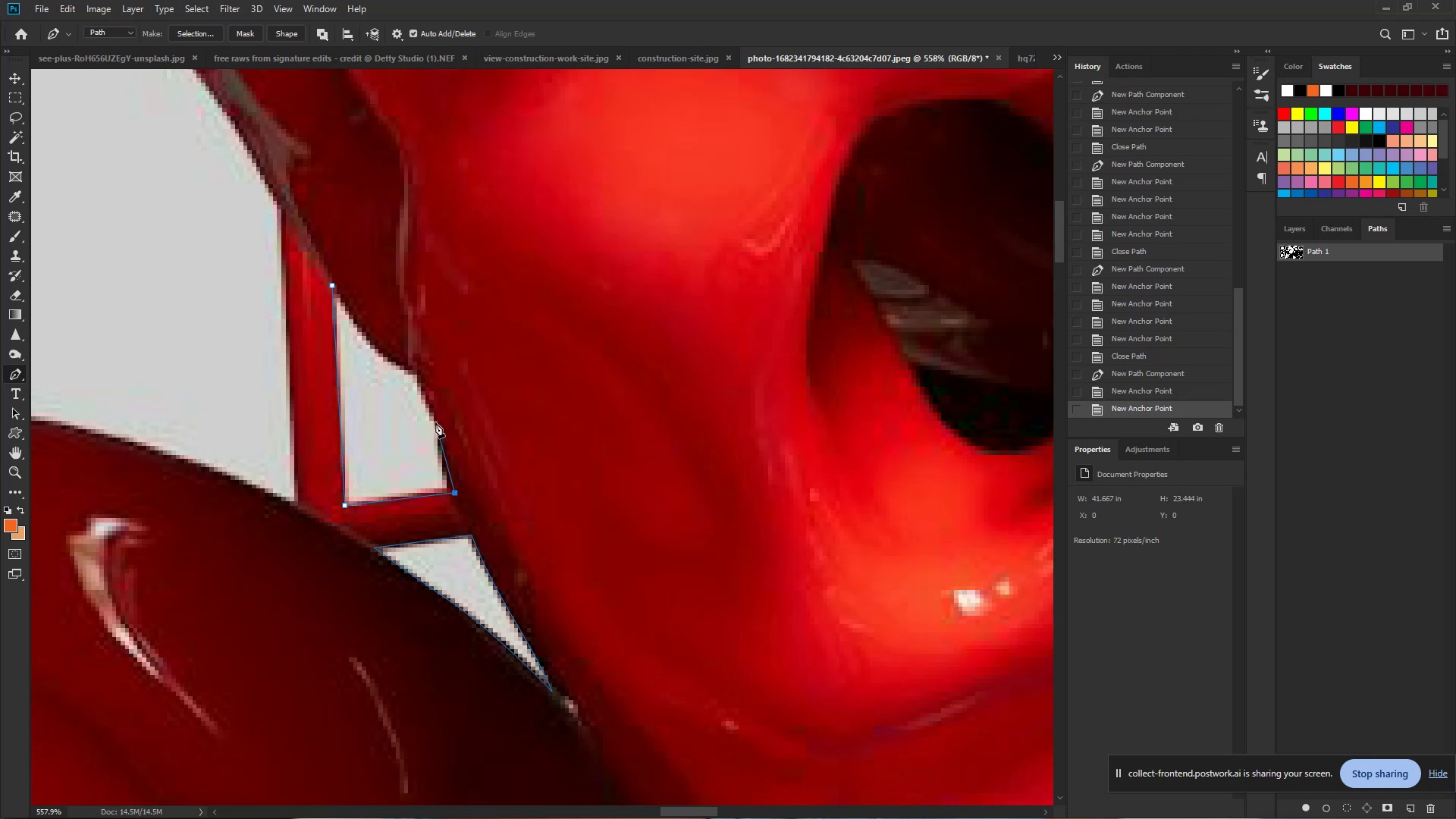 
left_click_drag(start_coordinate=[432, 414], to_coordinate=[426, 405])
 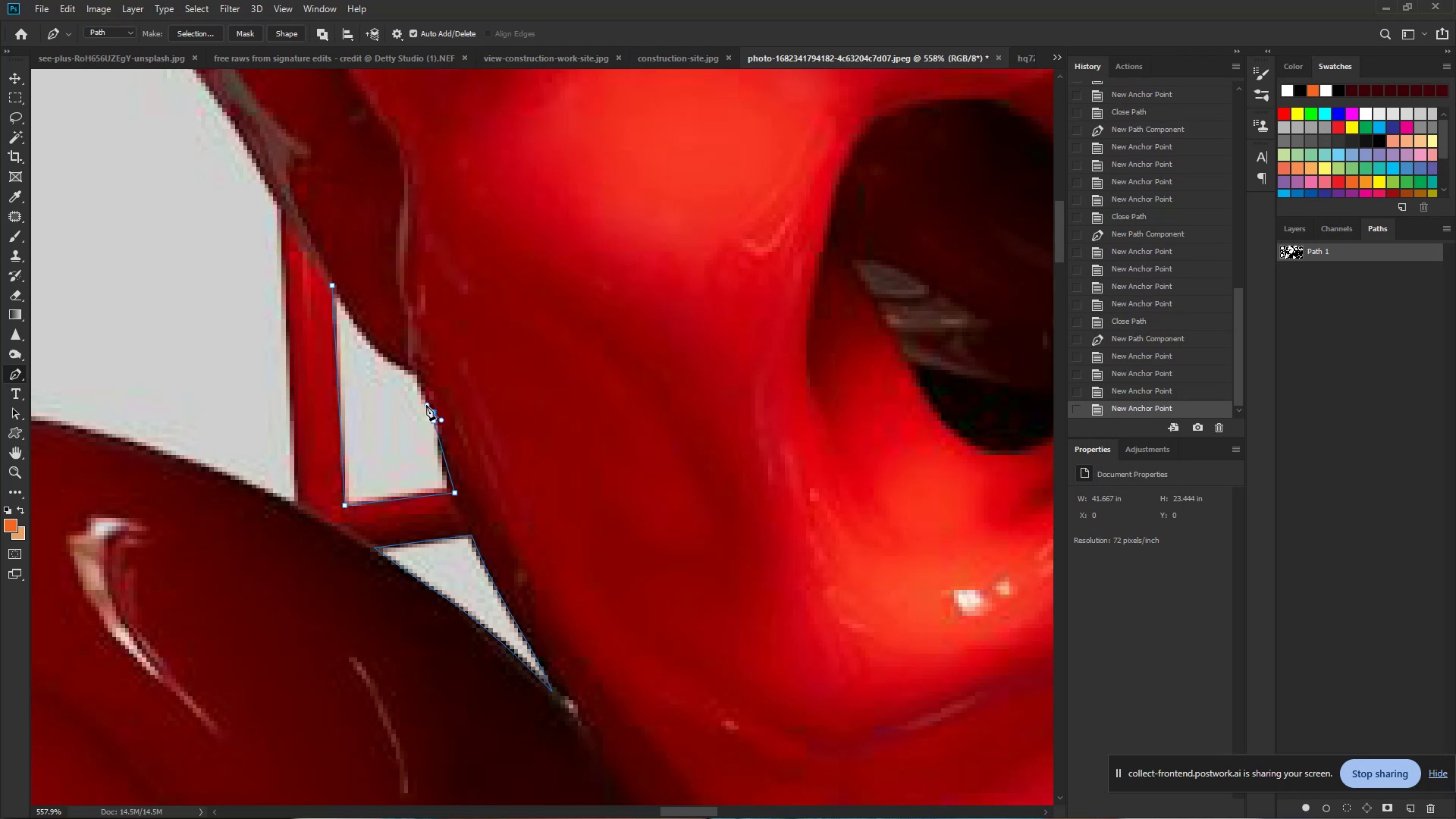 
key(Control+Z)
 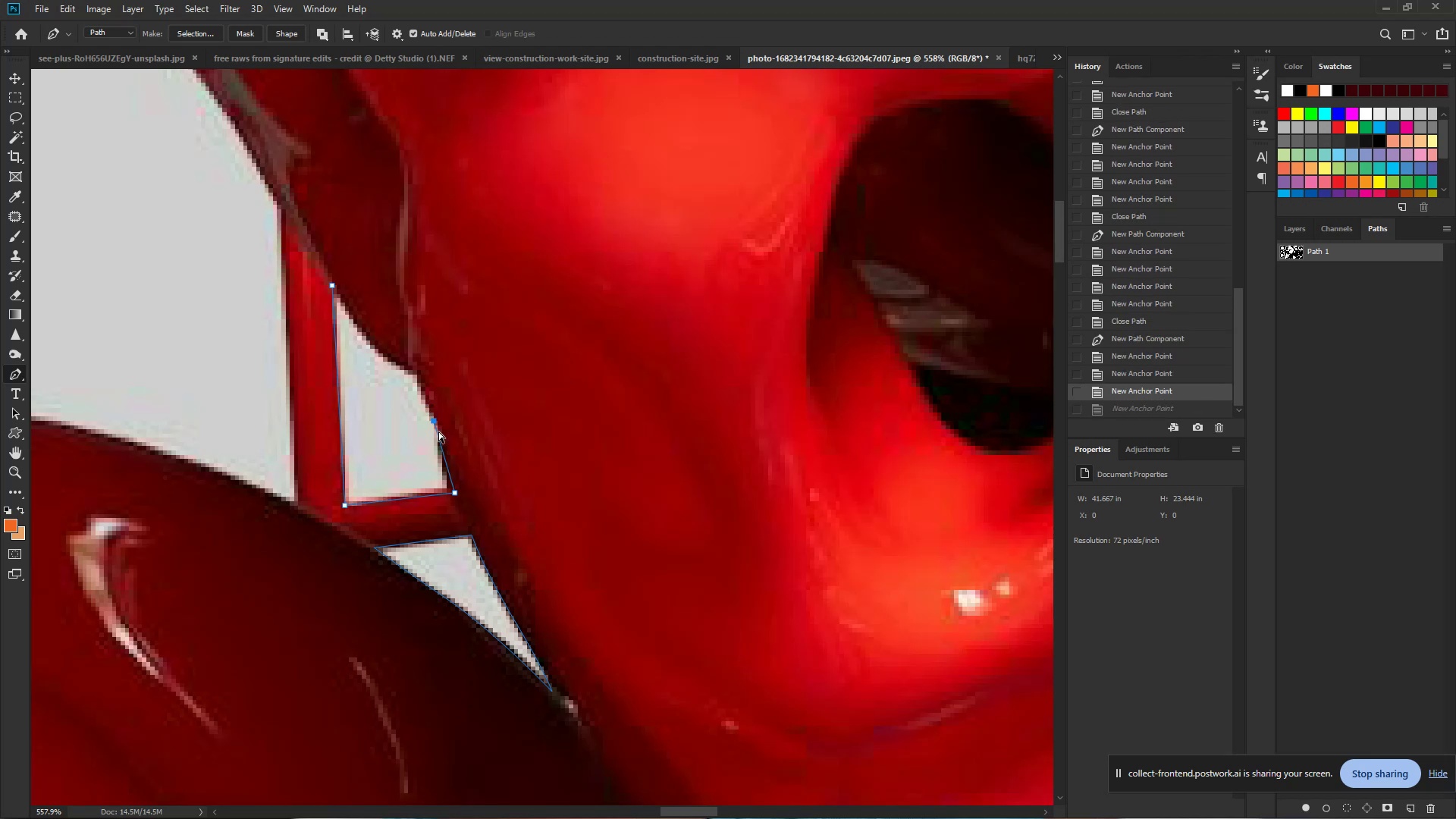 
key(Control+Z)
 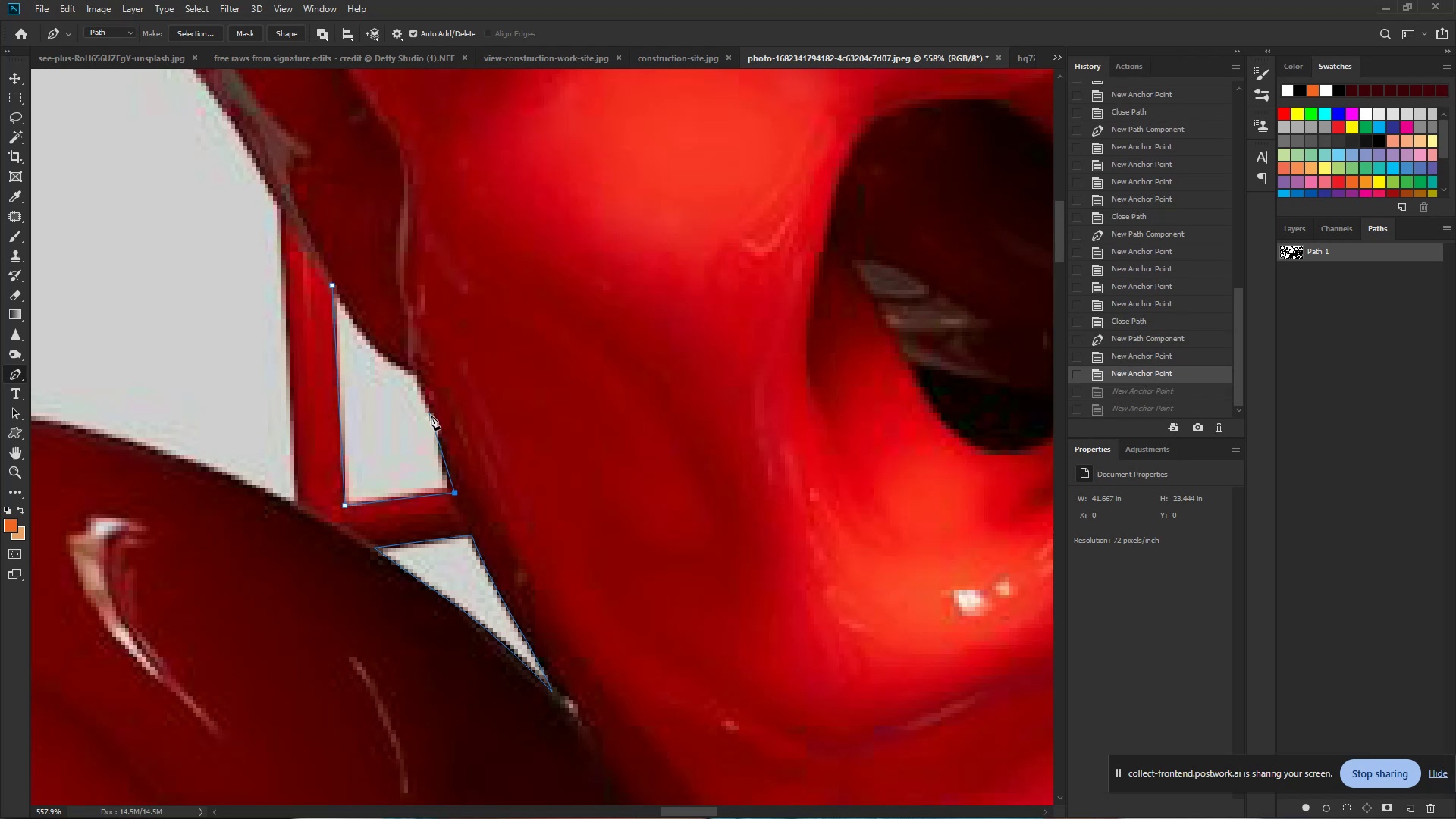 
left_click_drag(start_coordinate=[434, 422], to_coordinate=[425, 409])
 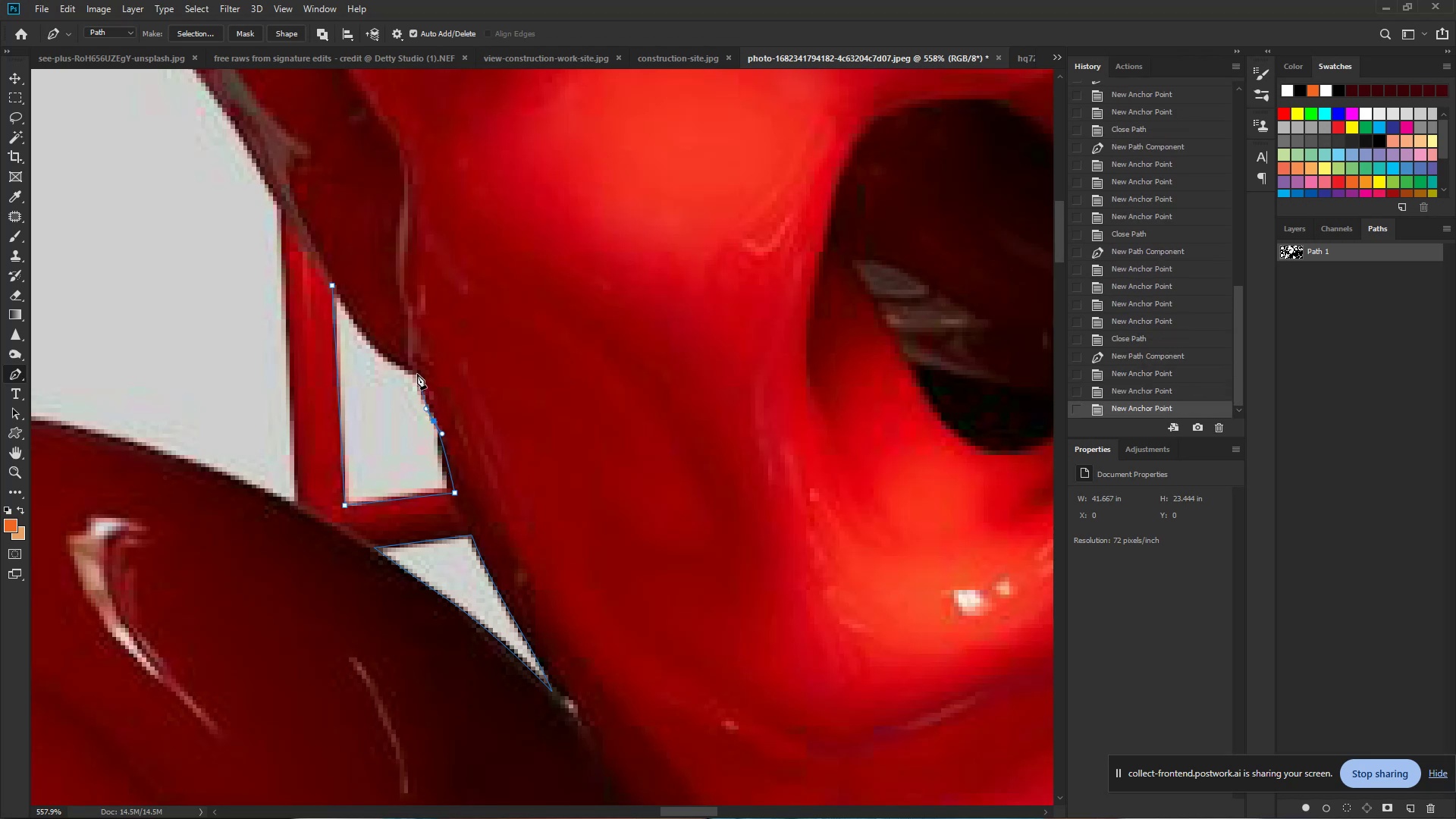 
left_click([417, 374])
 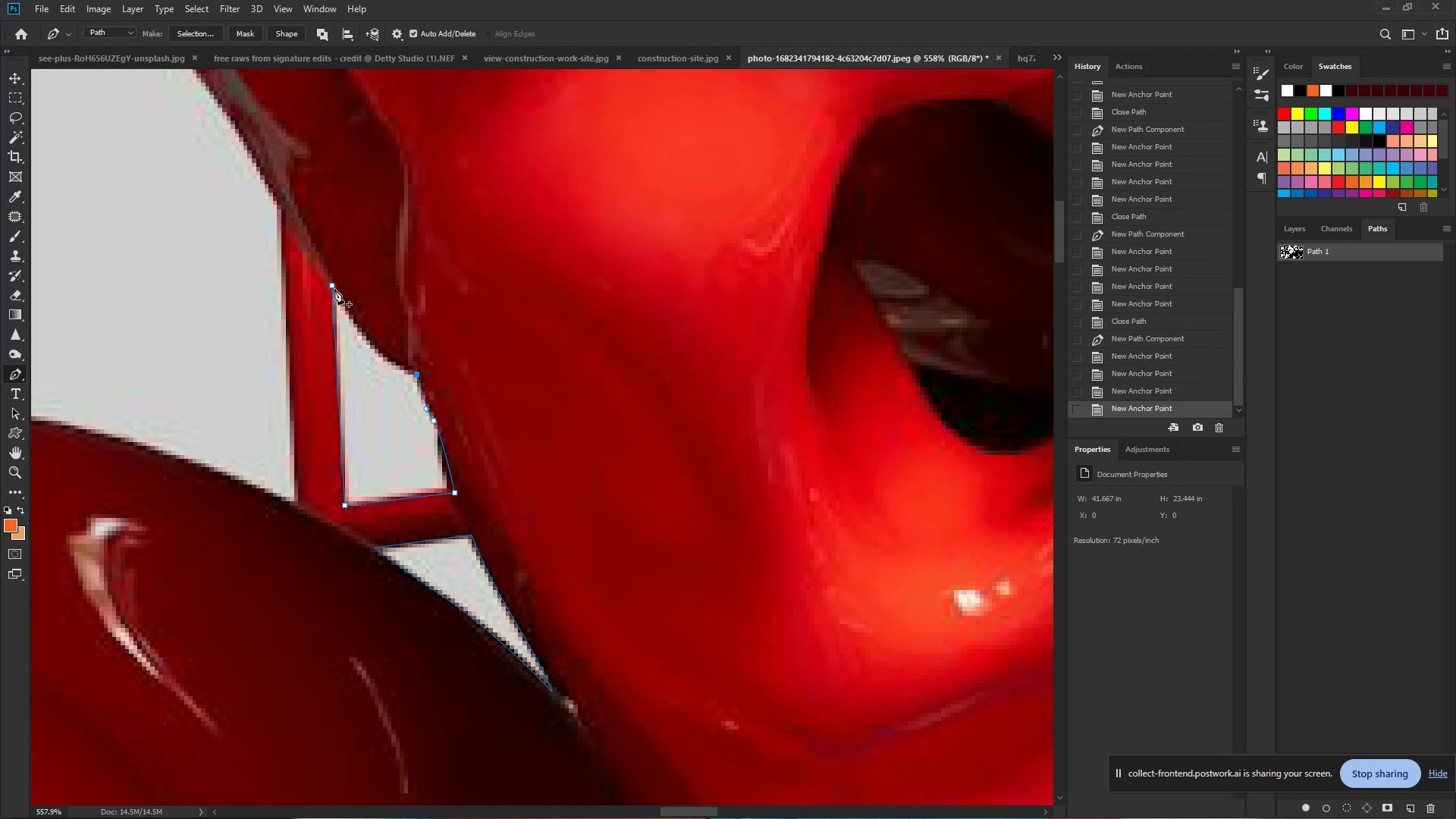 
left_click_drag(start_coordinate=[334, 287], to_coordinate=[303, 215])
 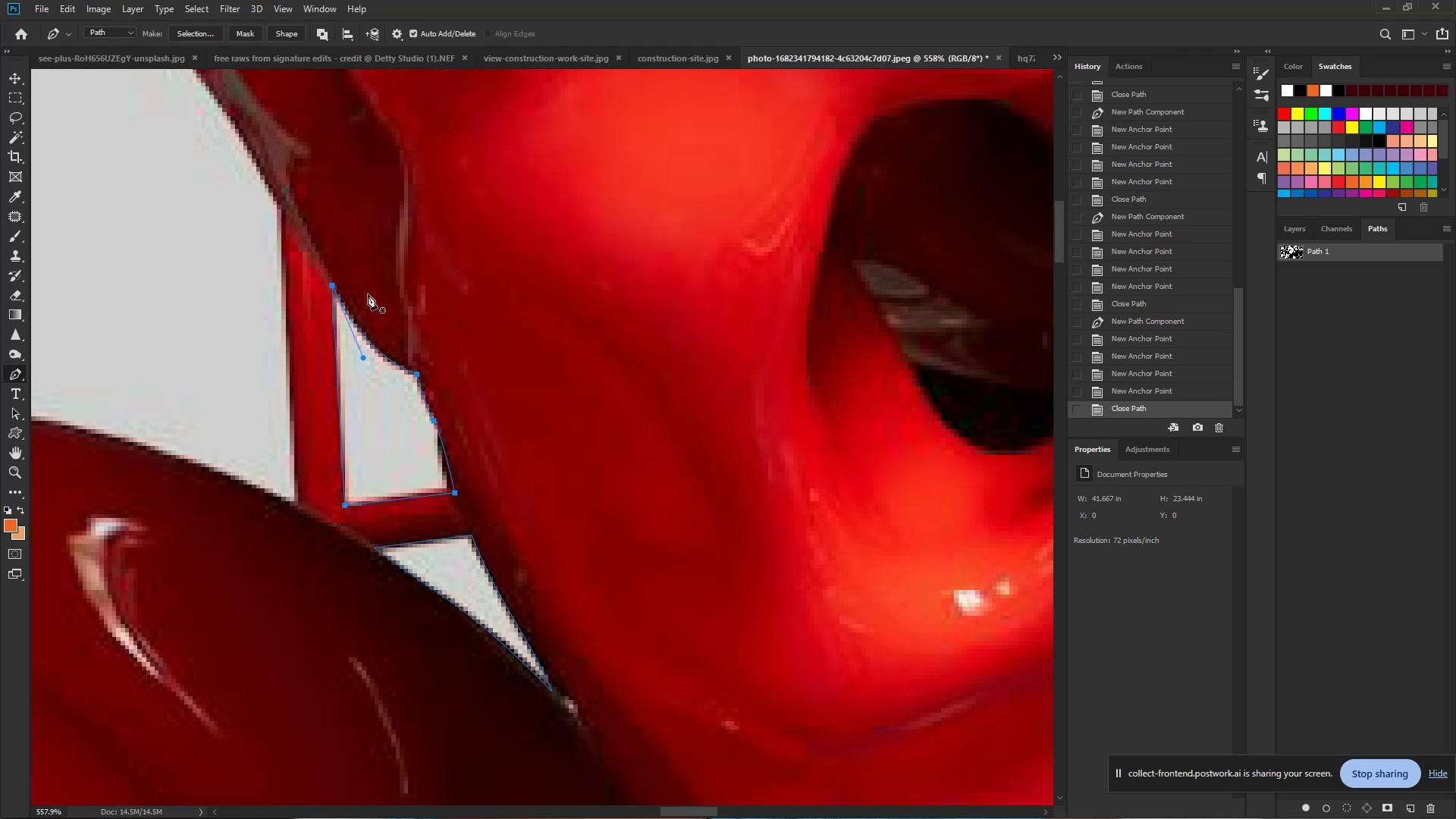 
hold_key(key=ControlLeft, duration=0.66)
 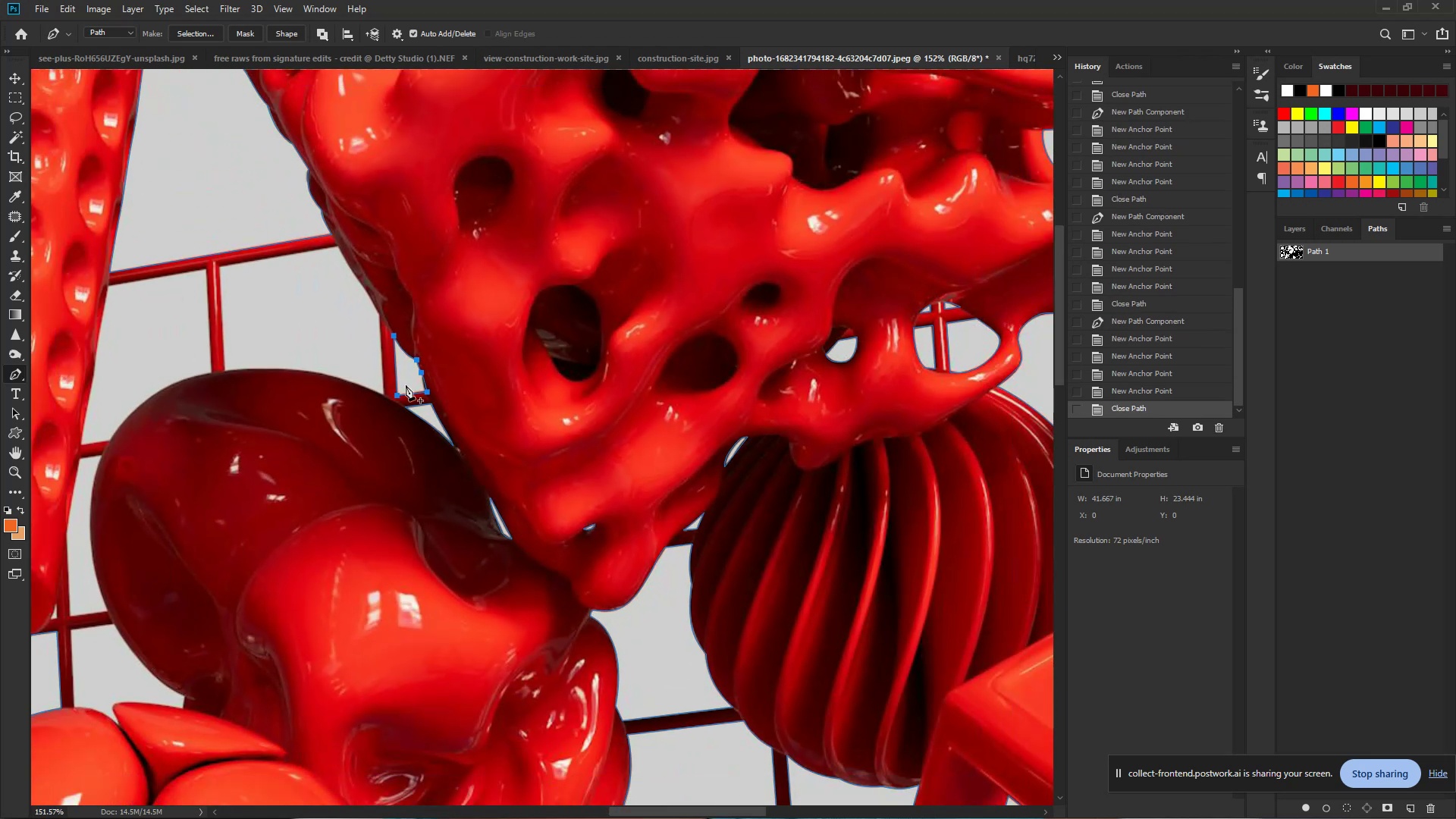 
hold_key(key=Space, duration=0.53)
 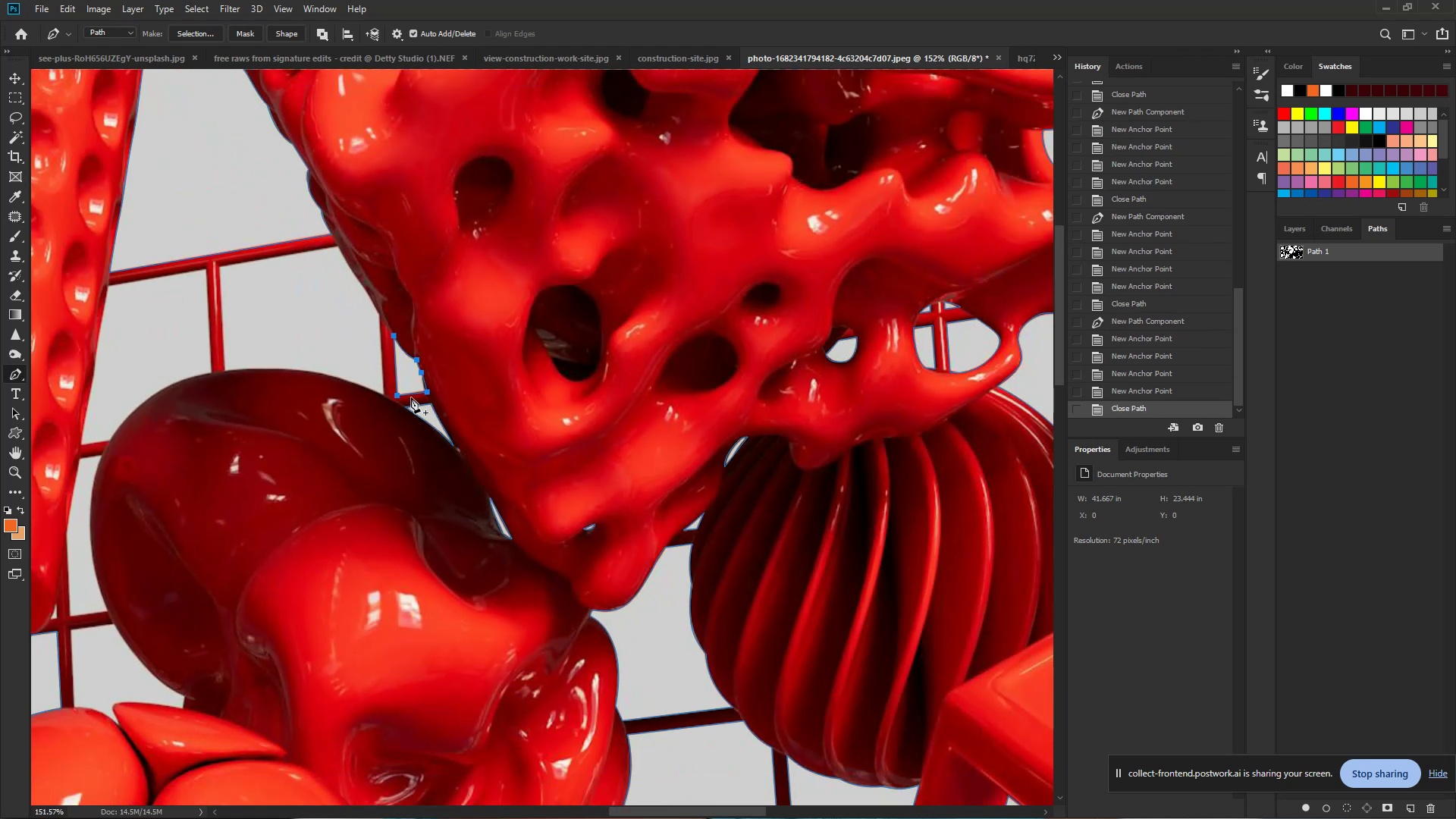 
left_click_drag(start_coordinate=[416, 354], to_coordinate=[336, 343])
 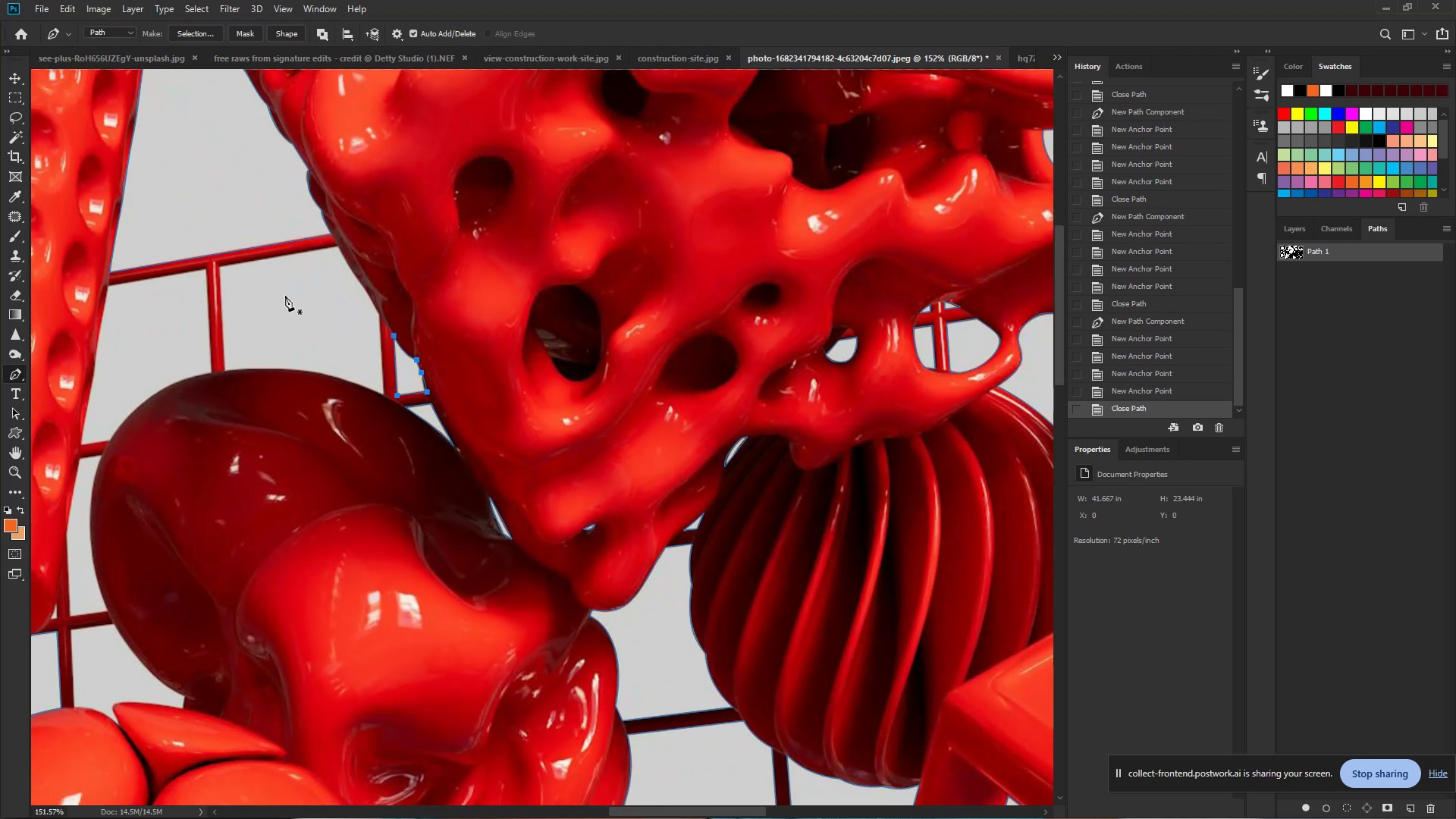 
hold_key(key=ControlLeft, duration=0.82)
 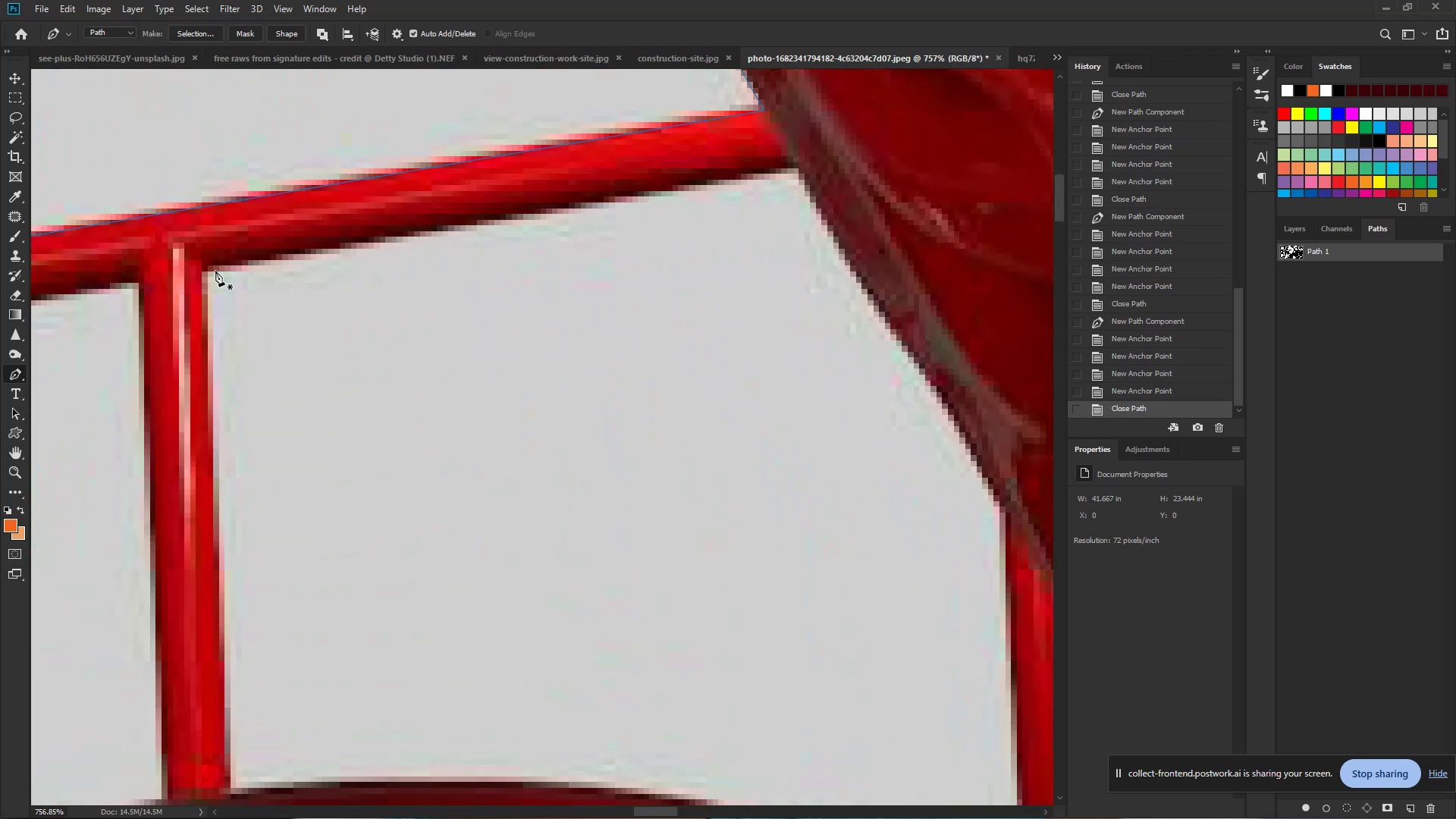 
hold_key(key=Space, duration=0.7)
 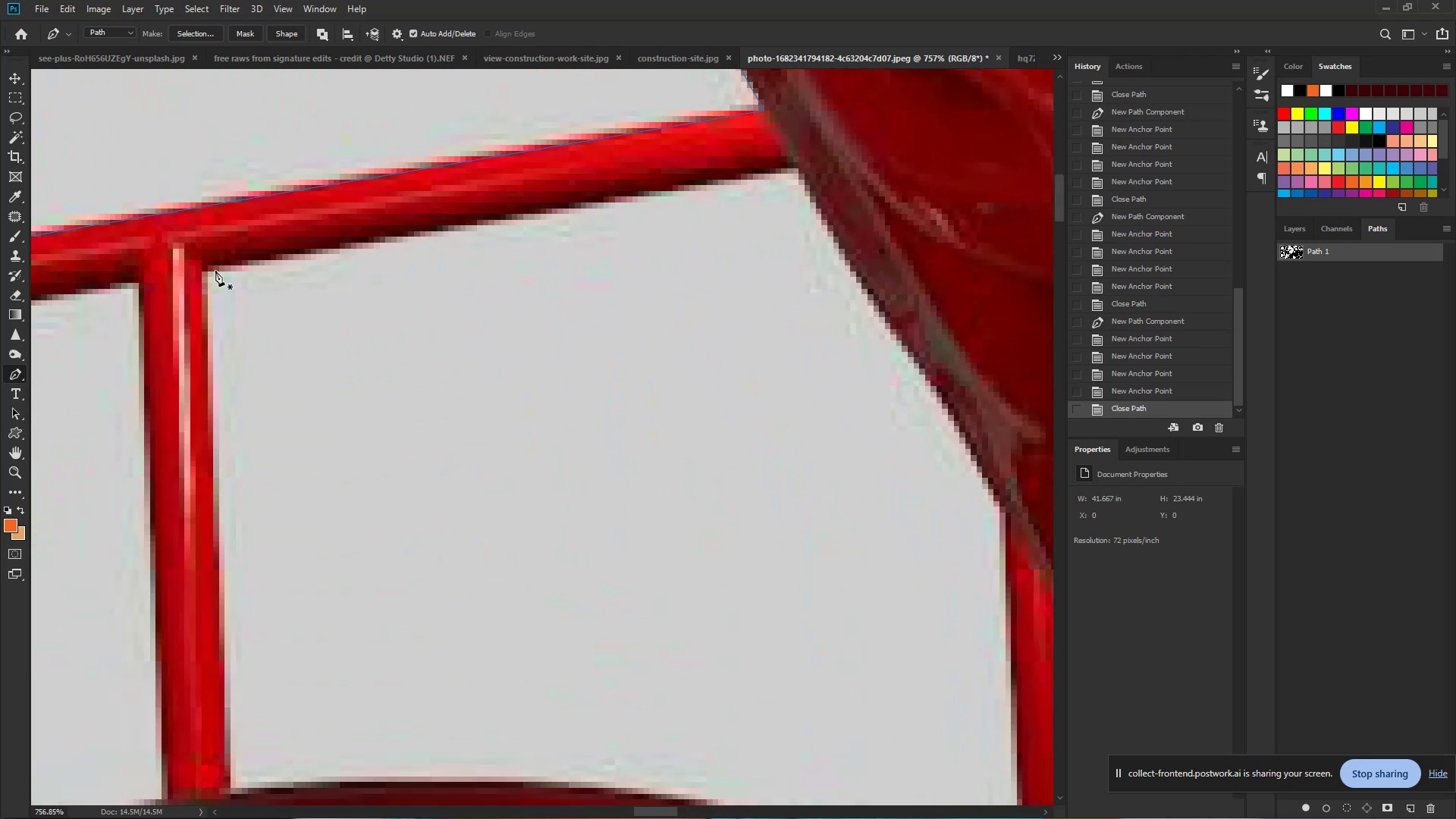 
left_click_drag(start_coordinate=[223, 265], to_coordinate=[320, 275])
 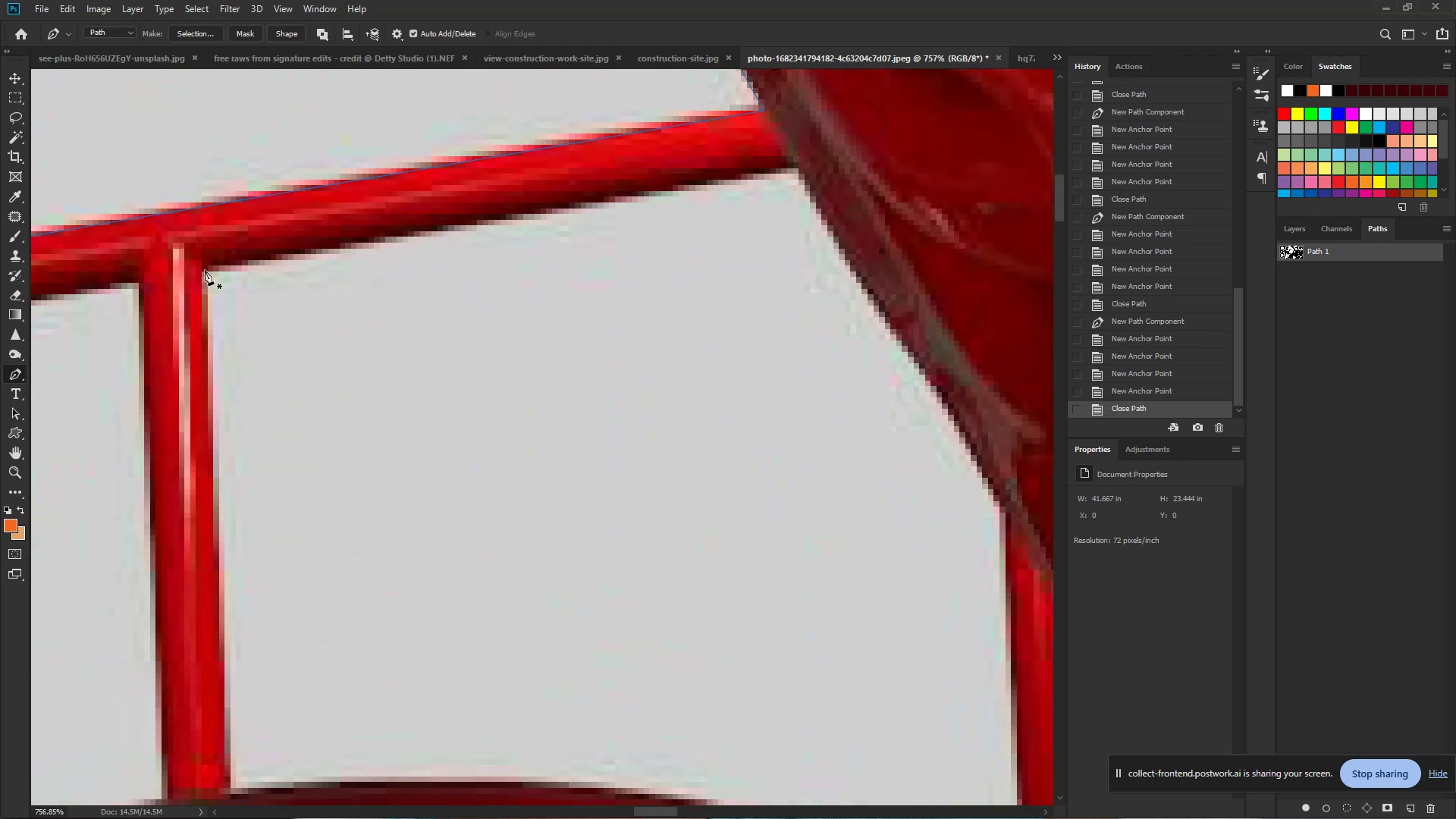 
left_click([204, 270])
 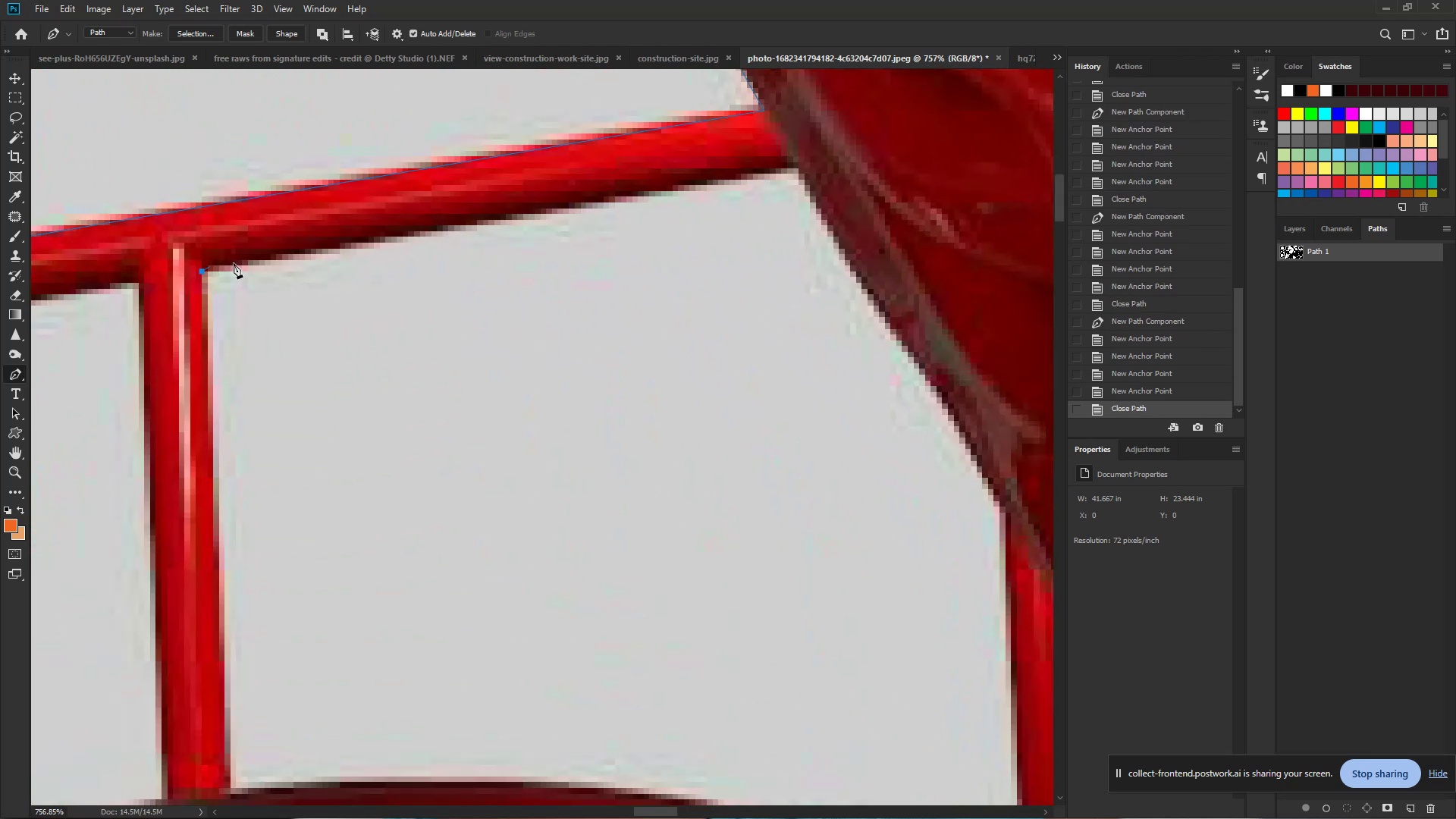 
hold_key(key=Space, duration=0.66)
 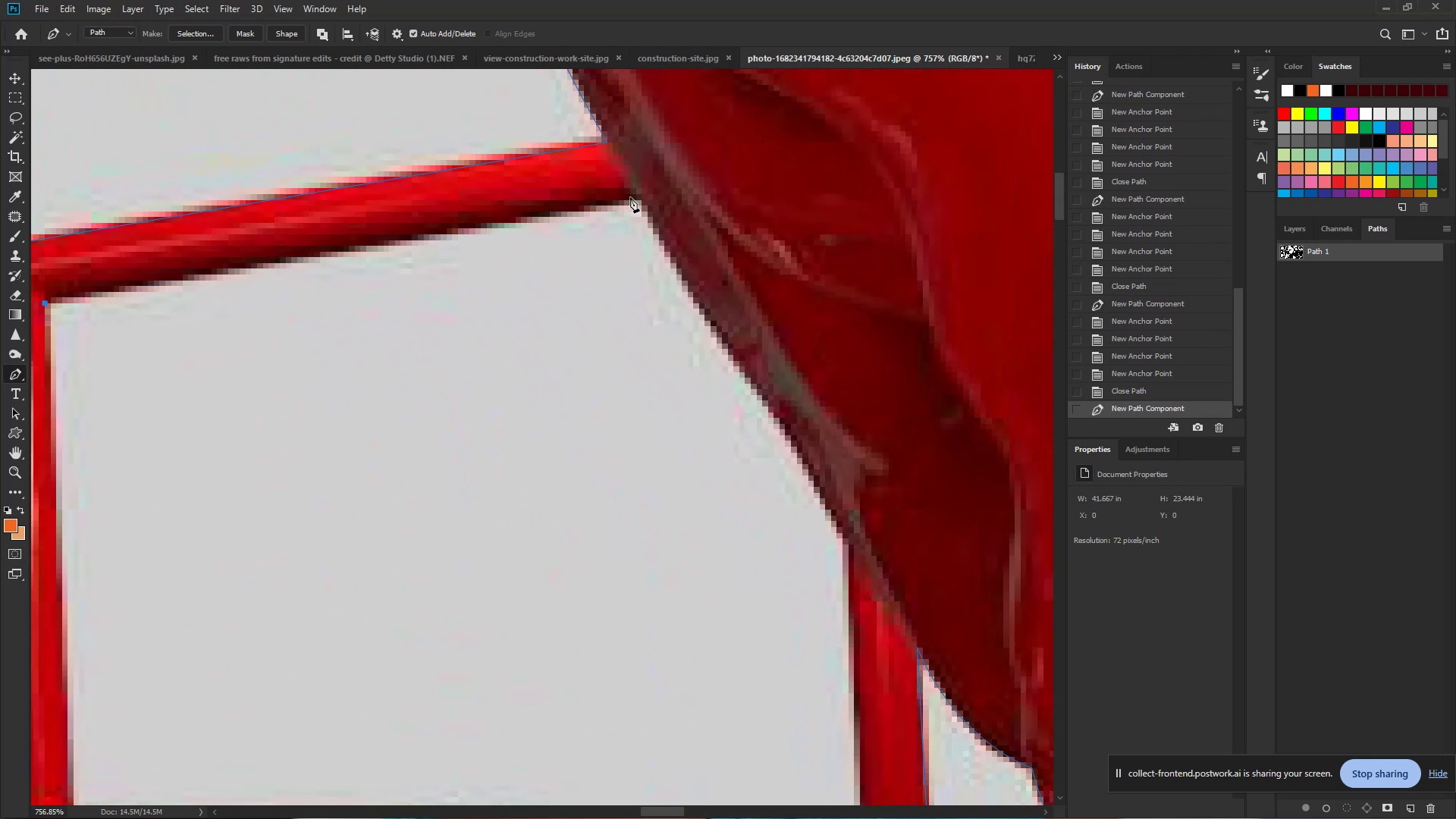 
left_click_drag(start_coordinate=[398, 240], to_coordinate=[241, 271])
 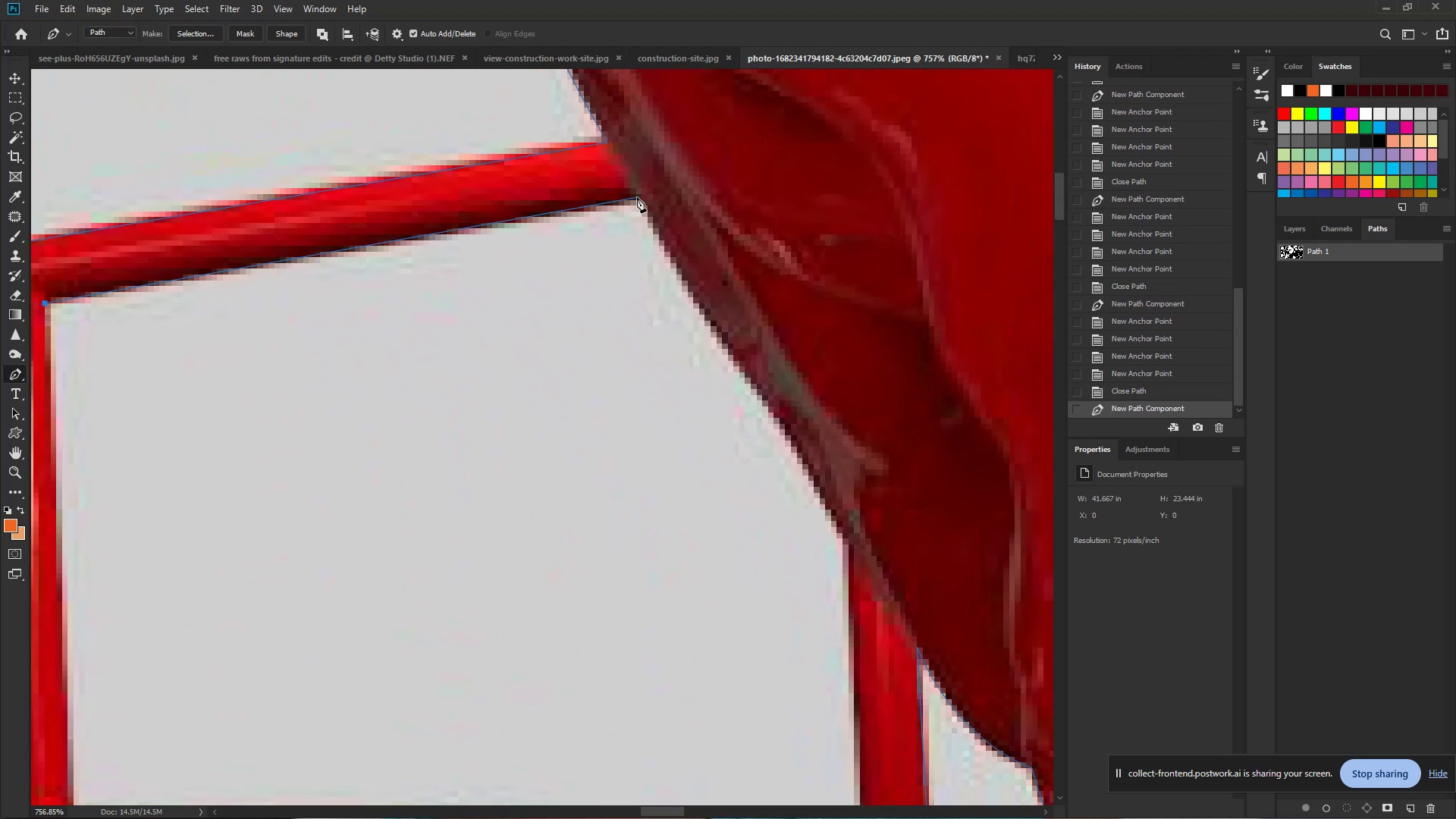 
left_click([639, 197])
 